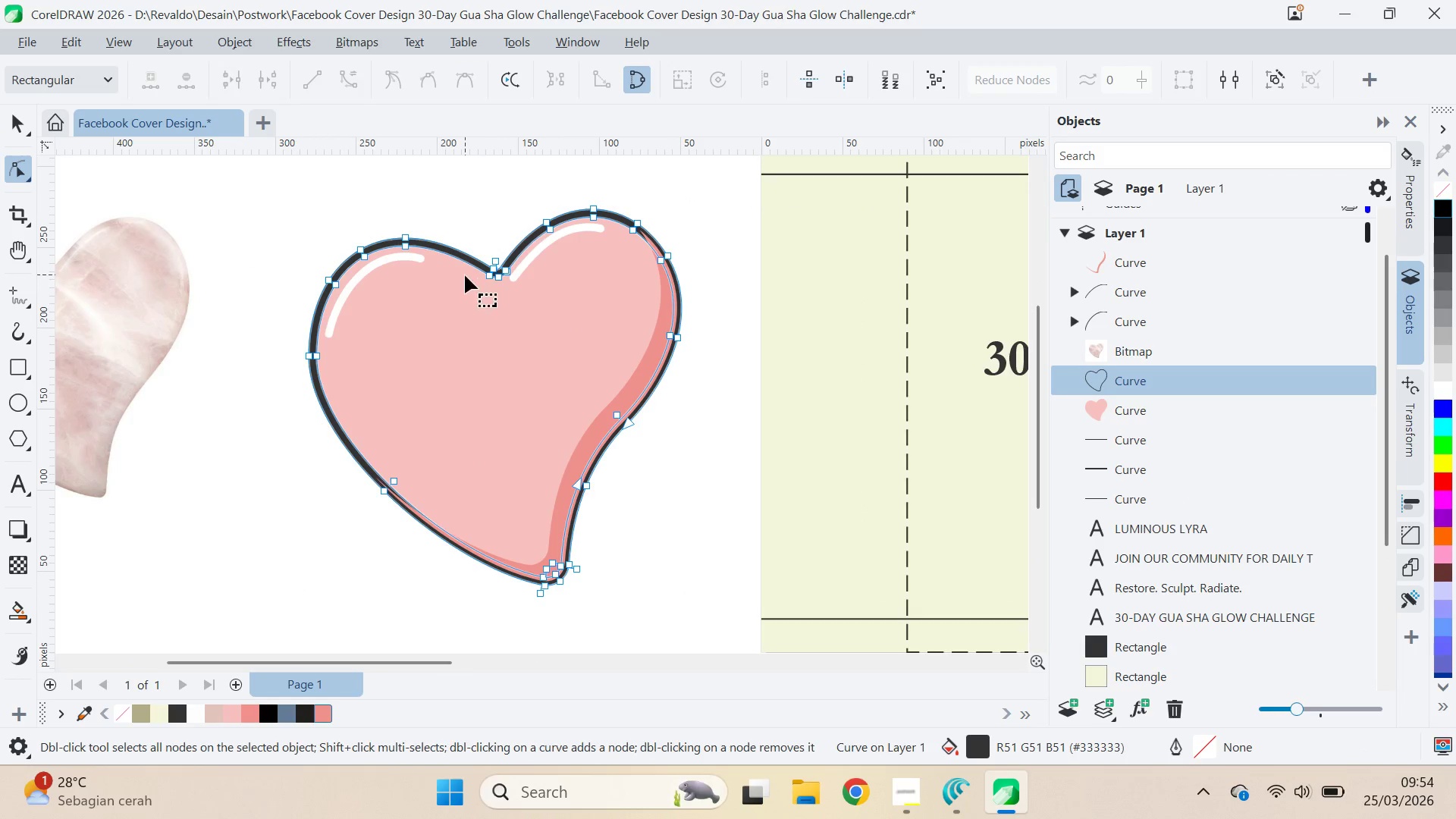 
double_click([489, 280])
 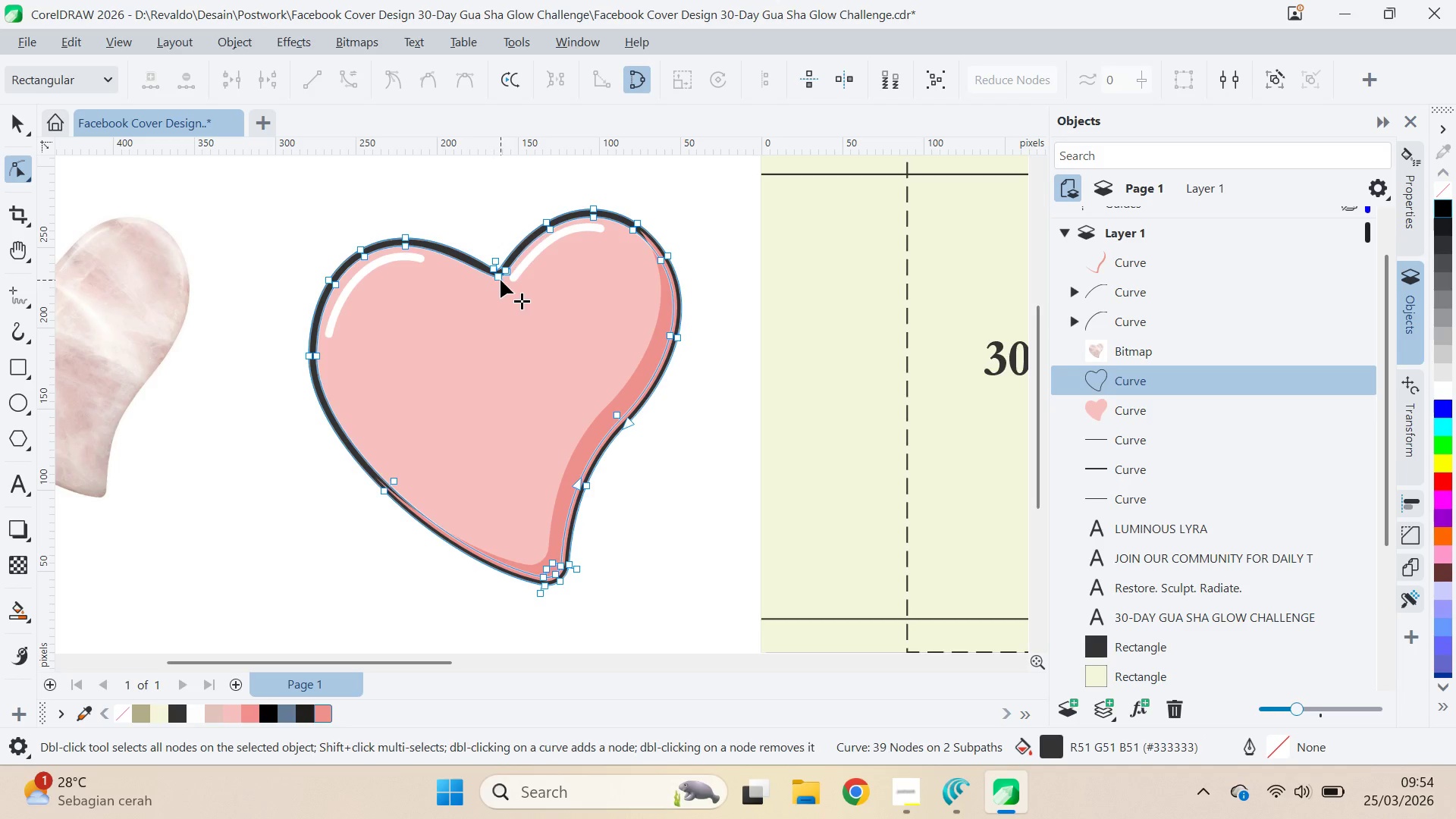 
triple_click([500, 280])
 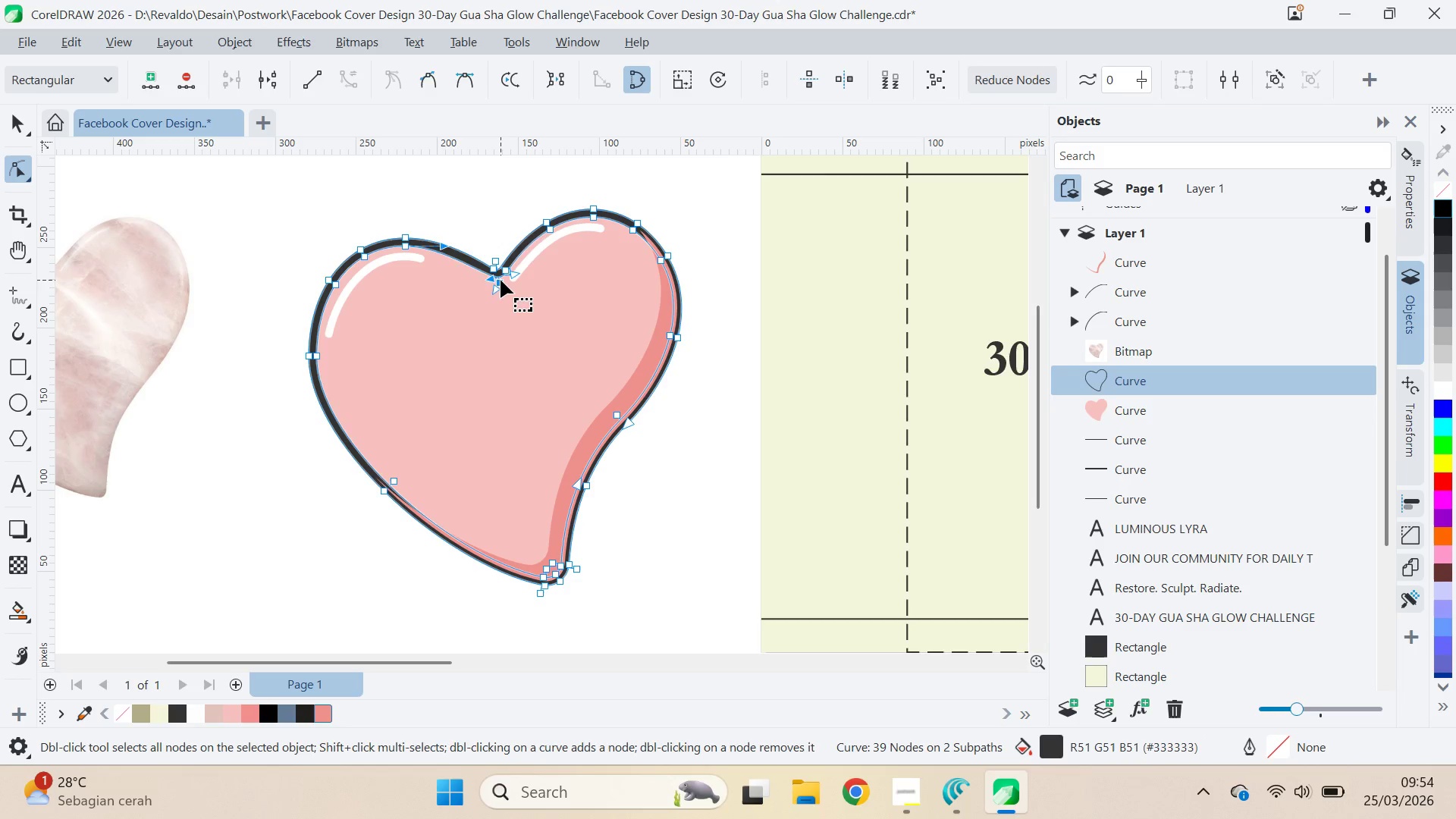 
triple_click([500, 280])
 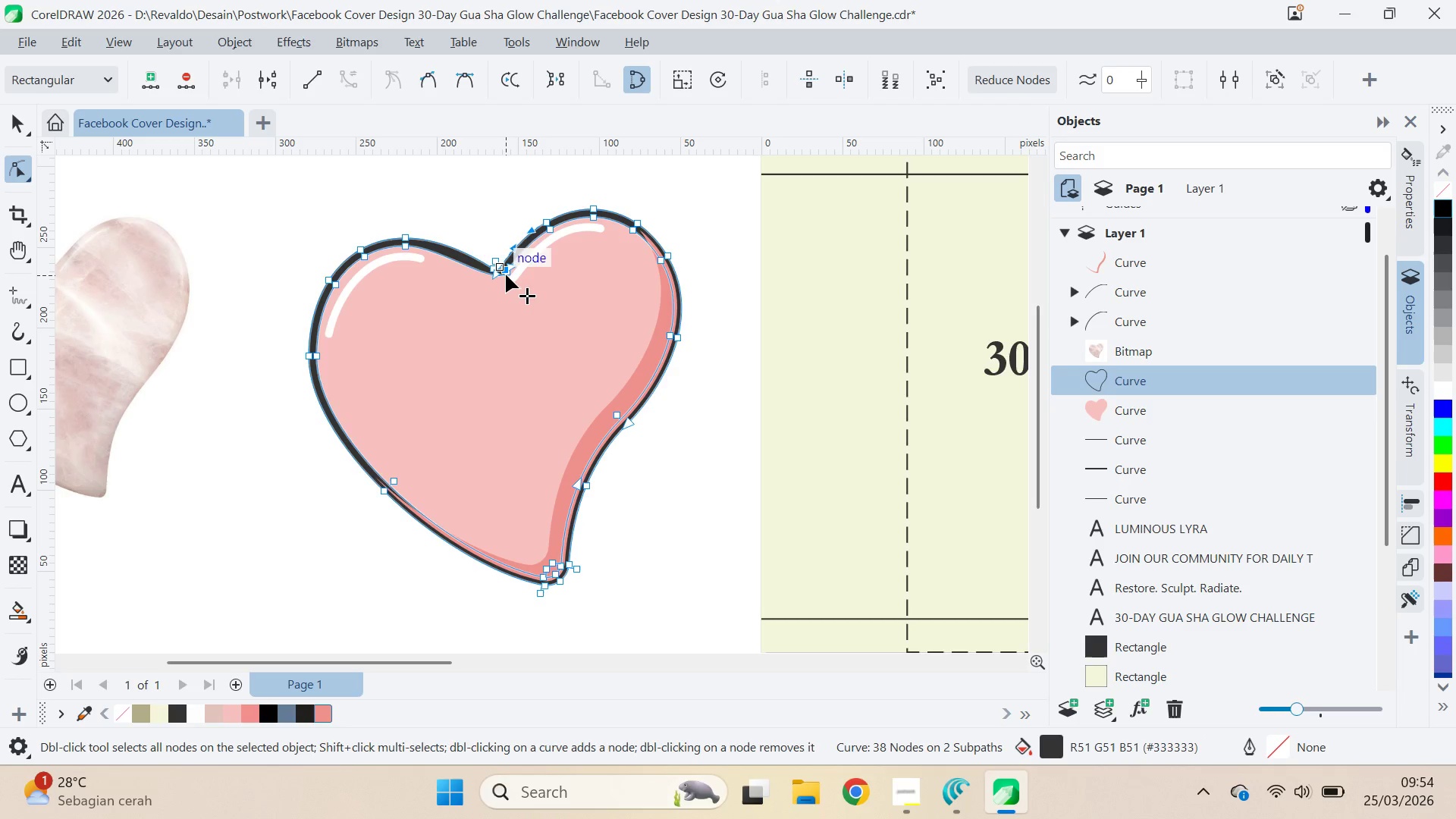 
triple_click([506, 275])
 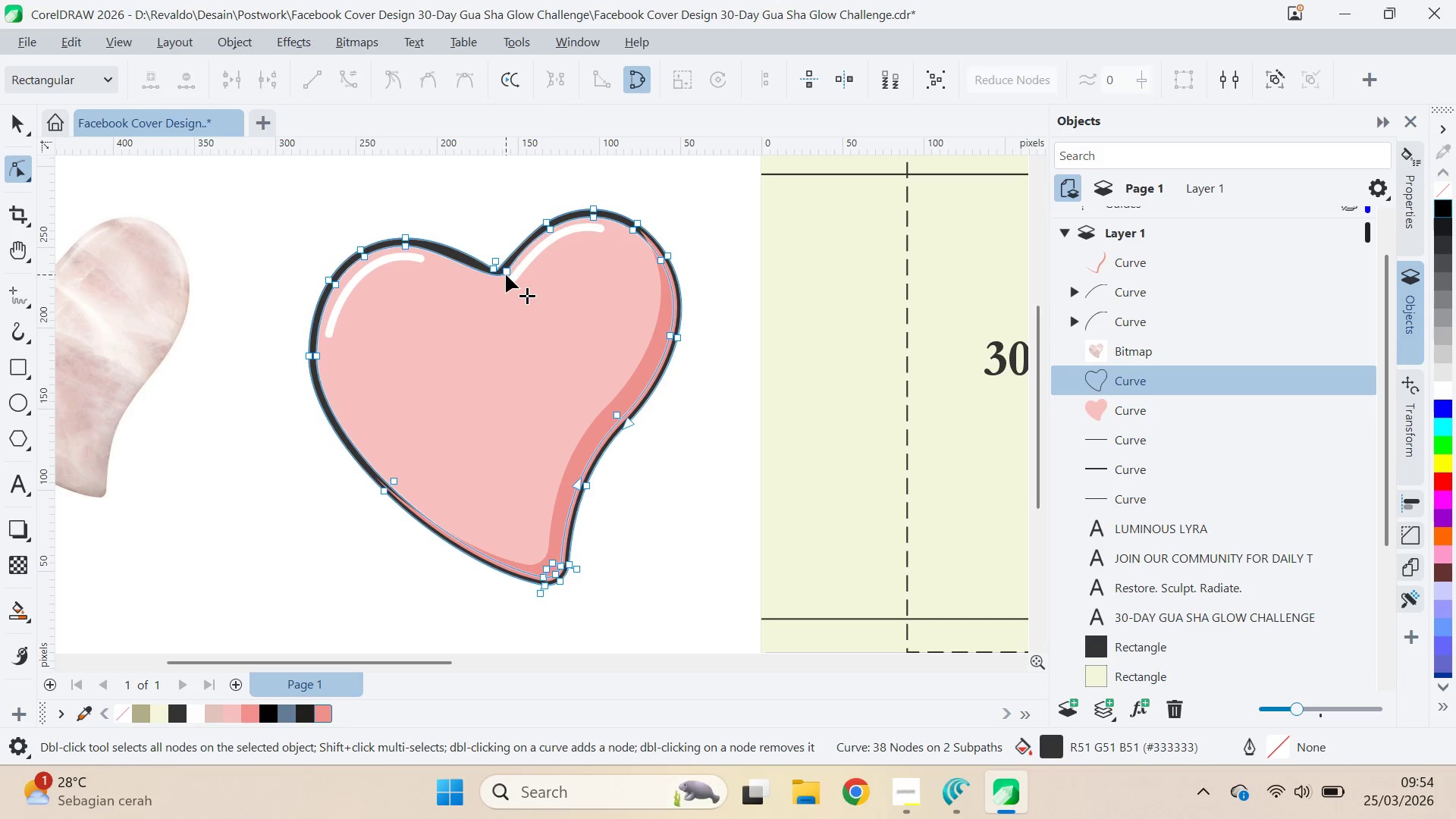 
triple_click([506, 275])
 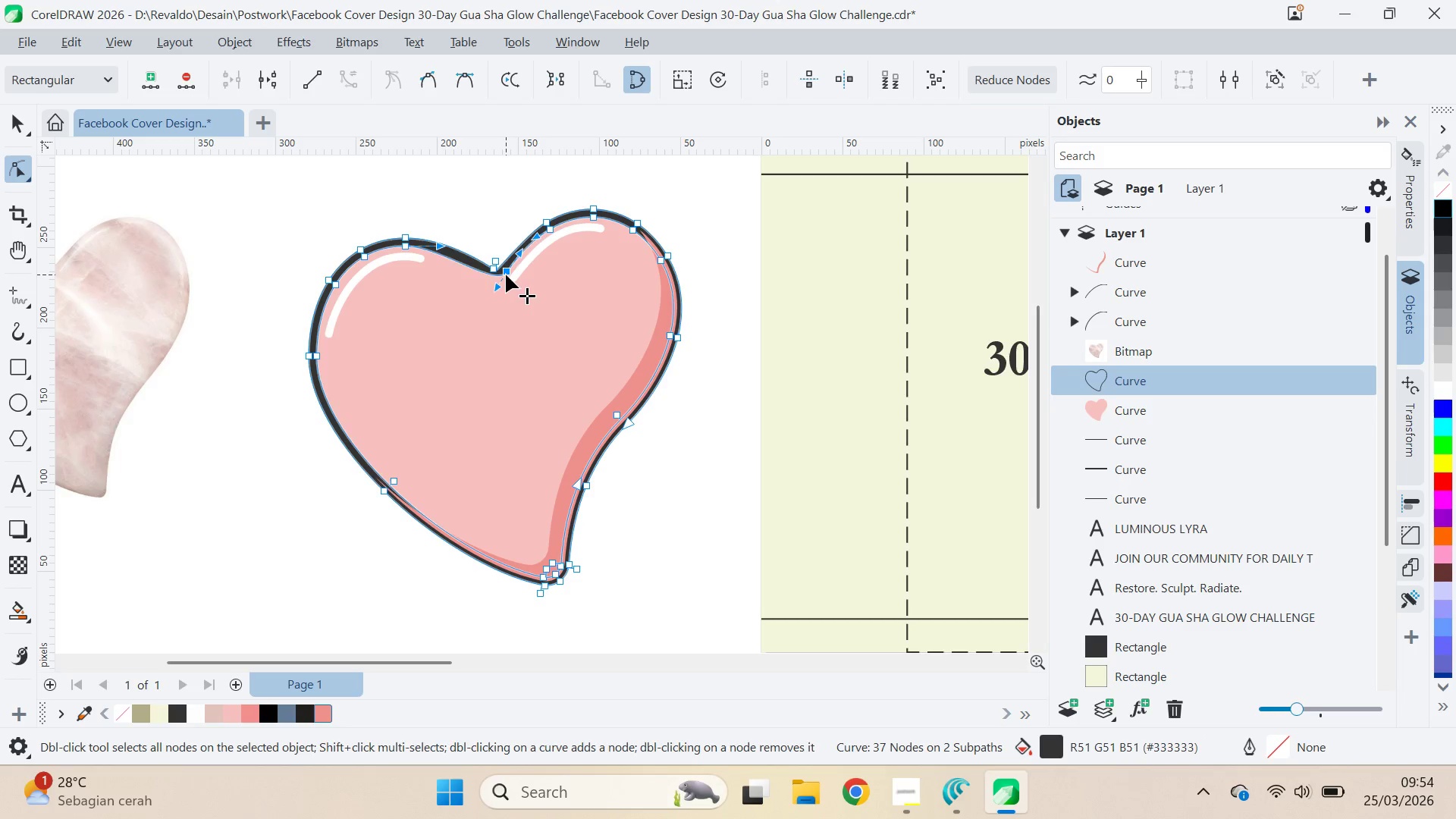 
triple_click([506, 275])
 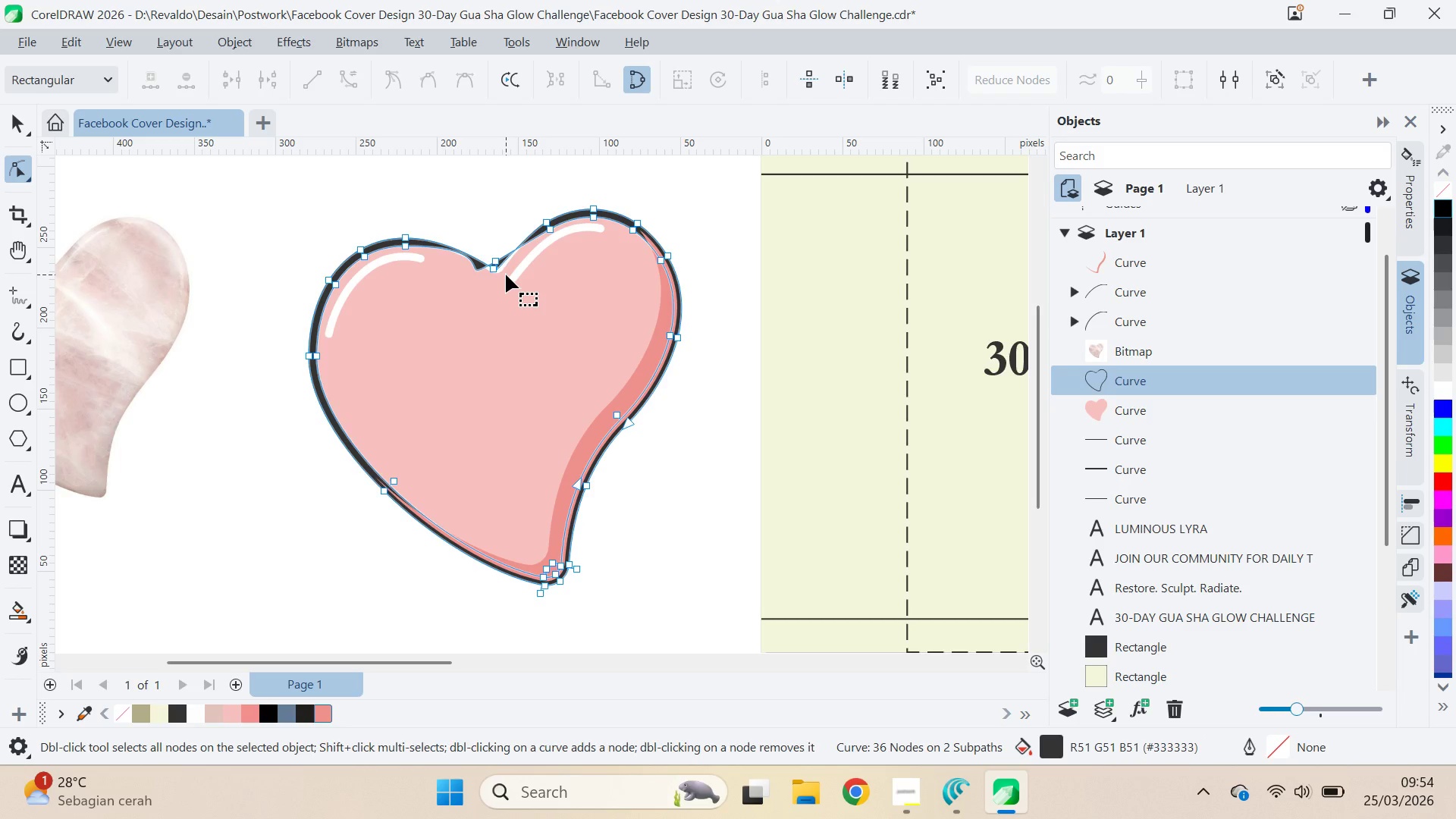 
key(Control+Z)
 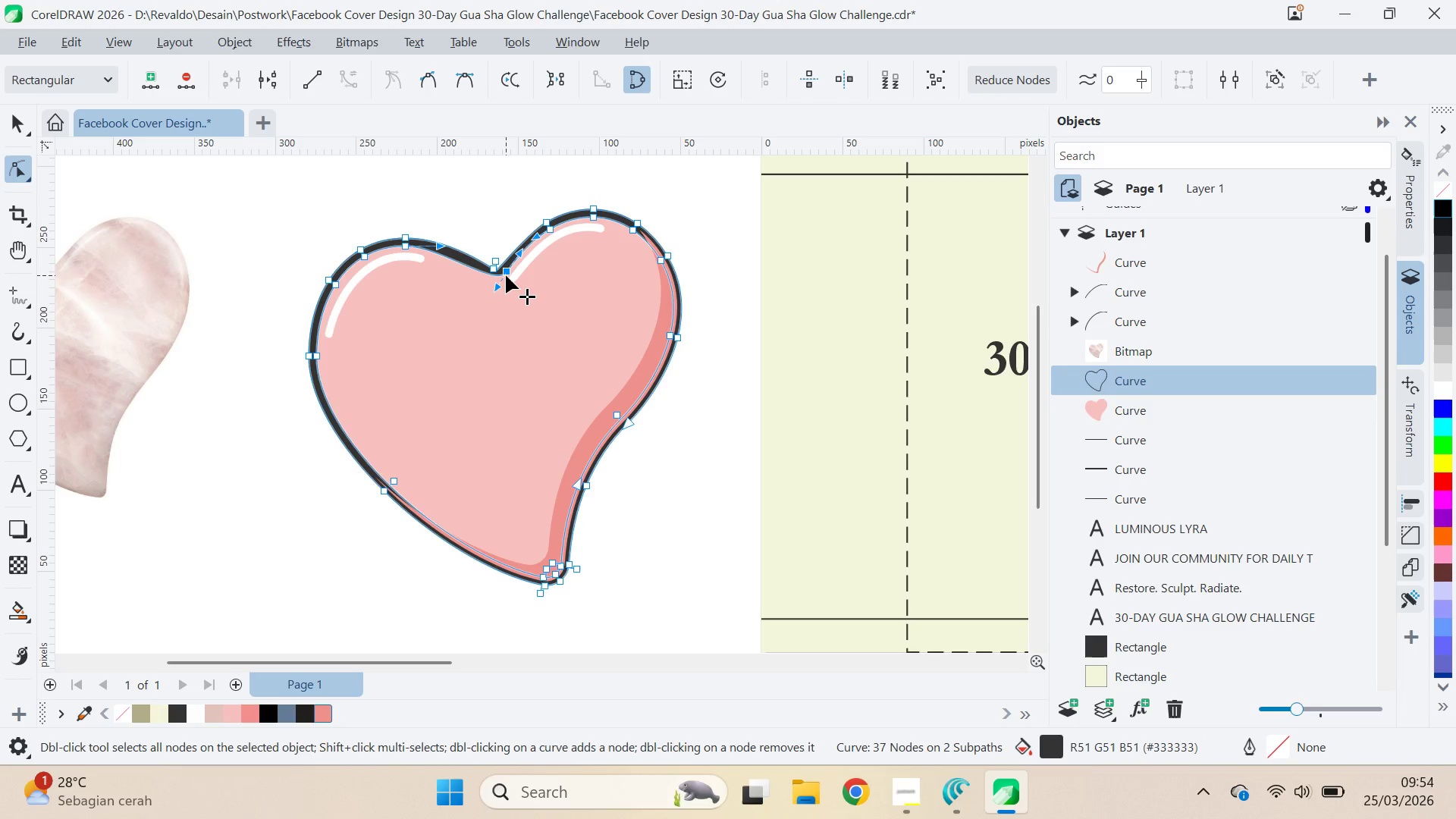 
key(Control+Z)
 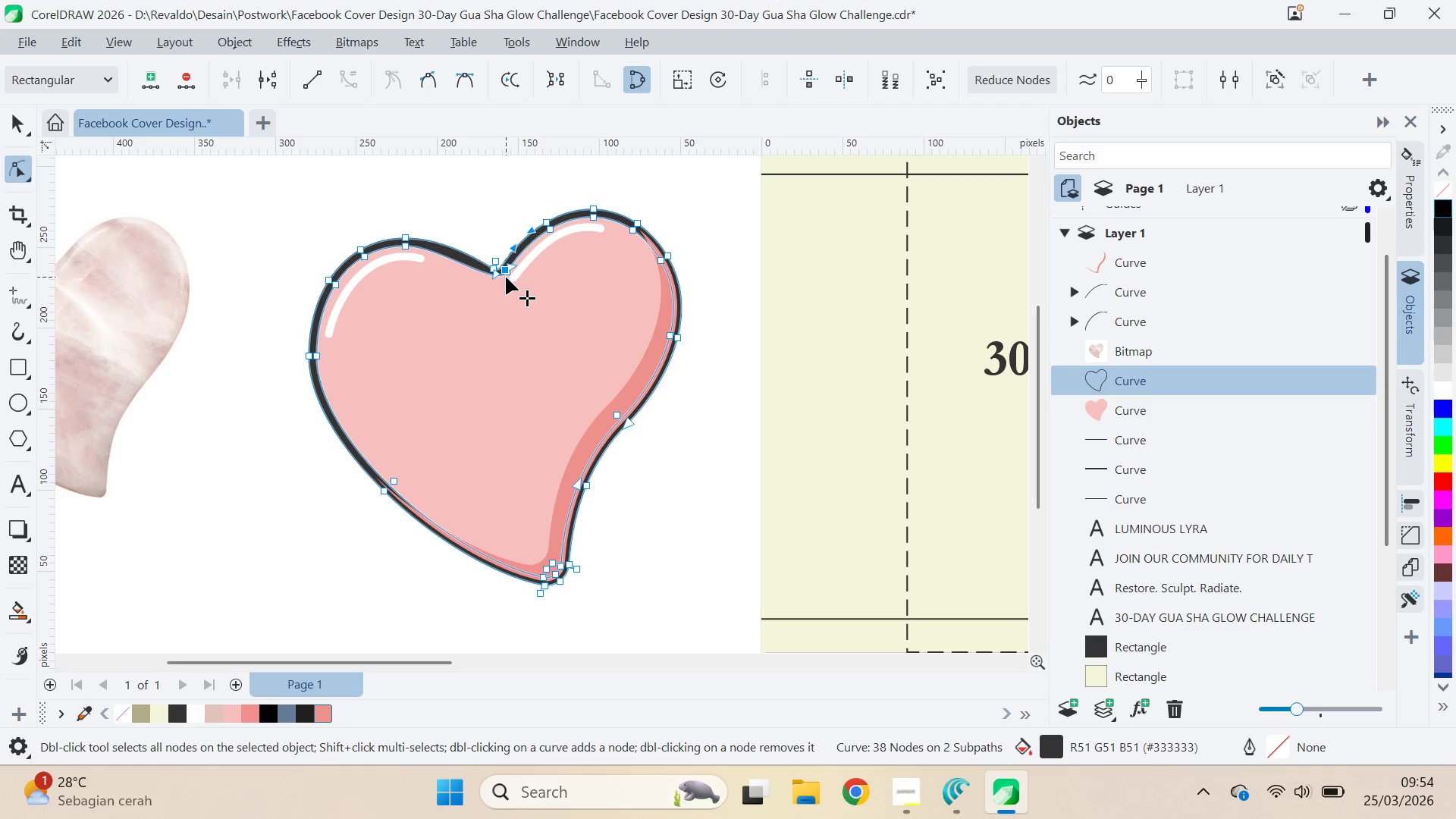 
left_click([510, 266])
 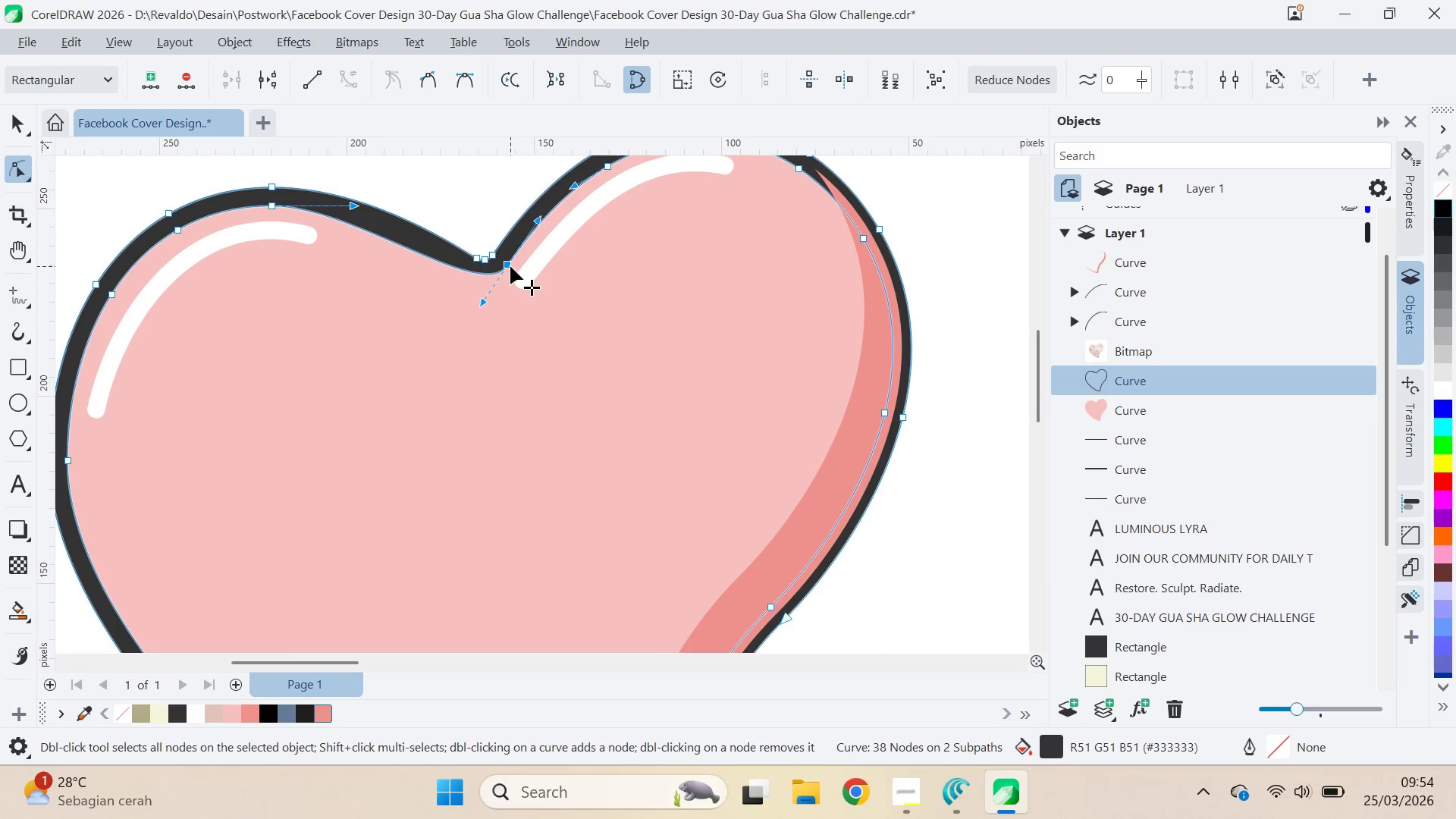 
scroll: coordinate [507, 276], scroll_direction: up, amount: 6.0
 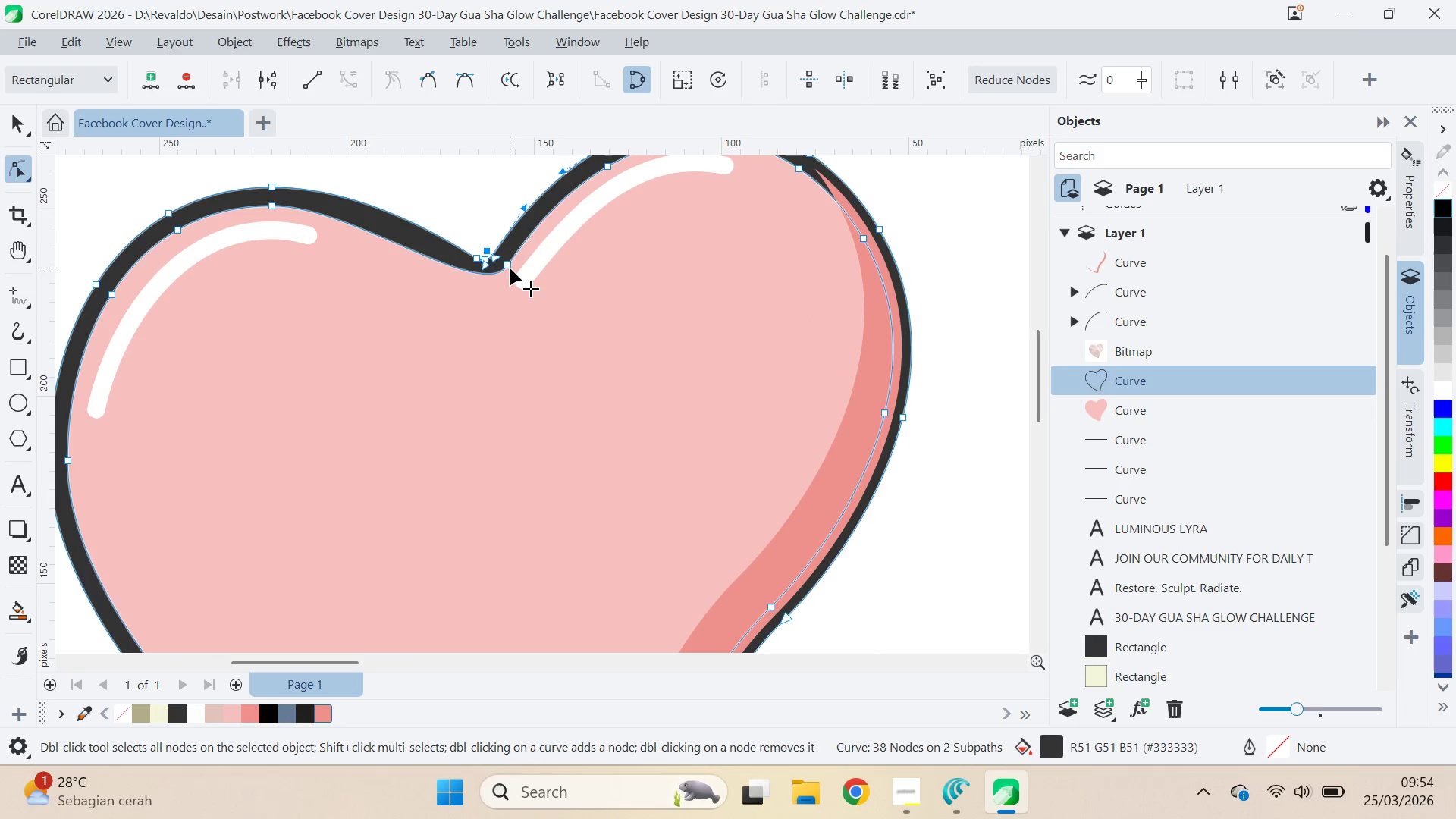 
double_click([510, 266])
 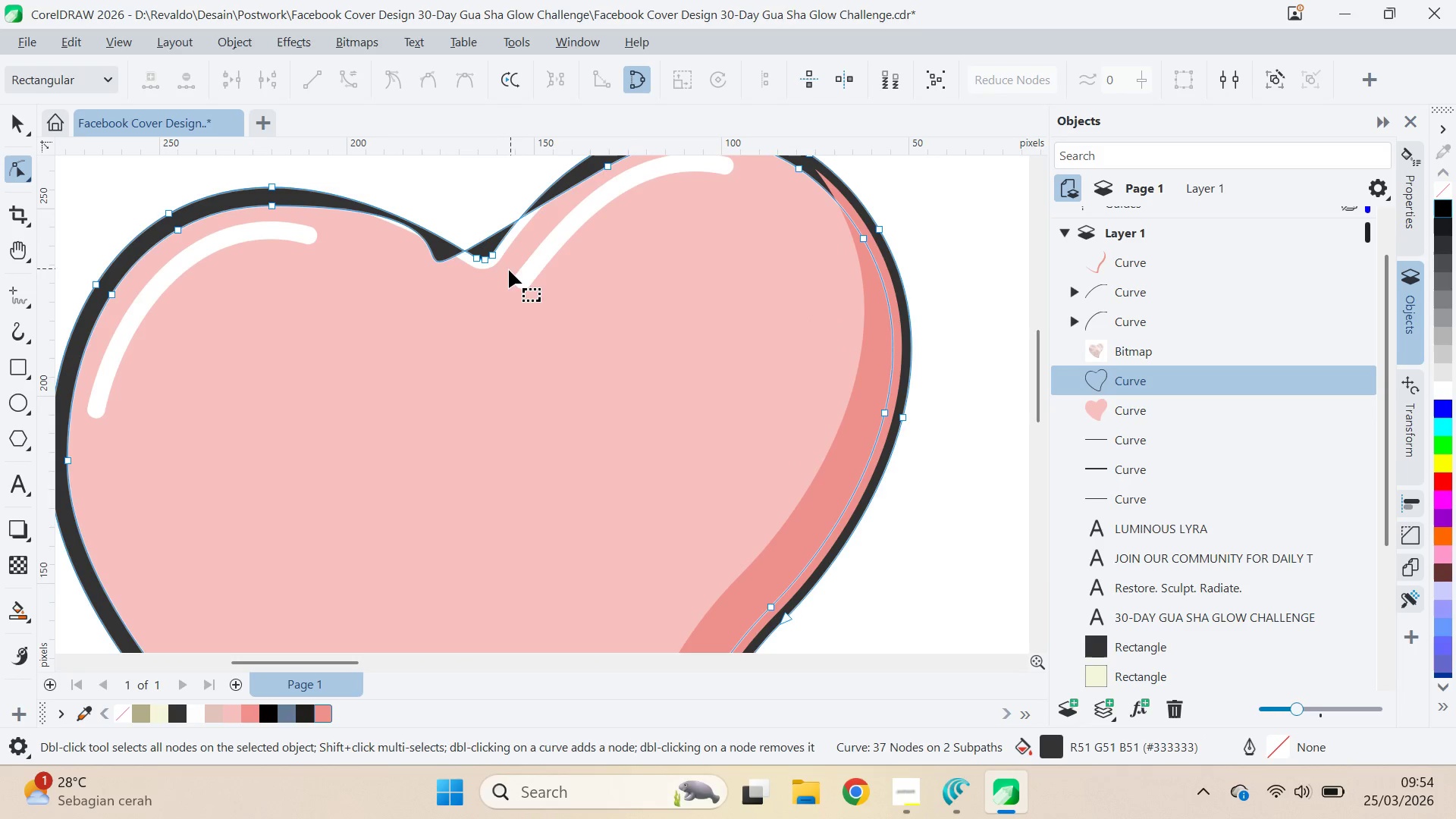 
hold_key(key=AltLeft, duration=1.5)
 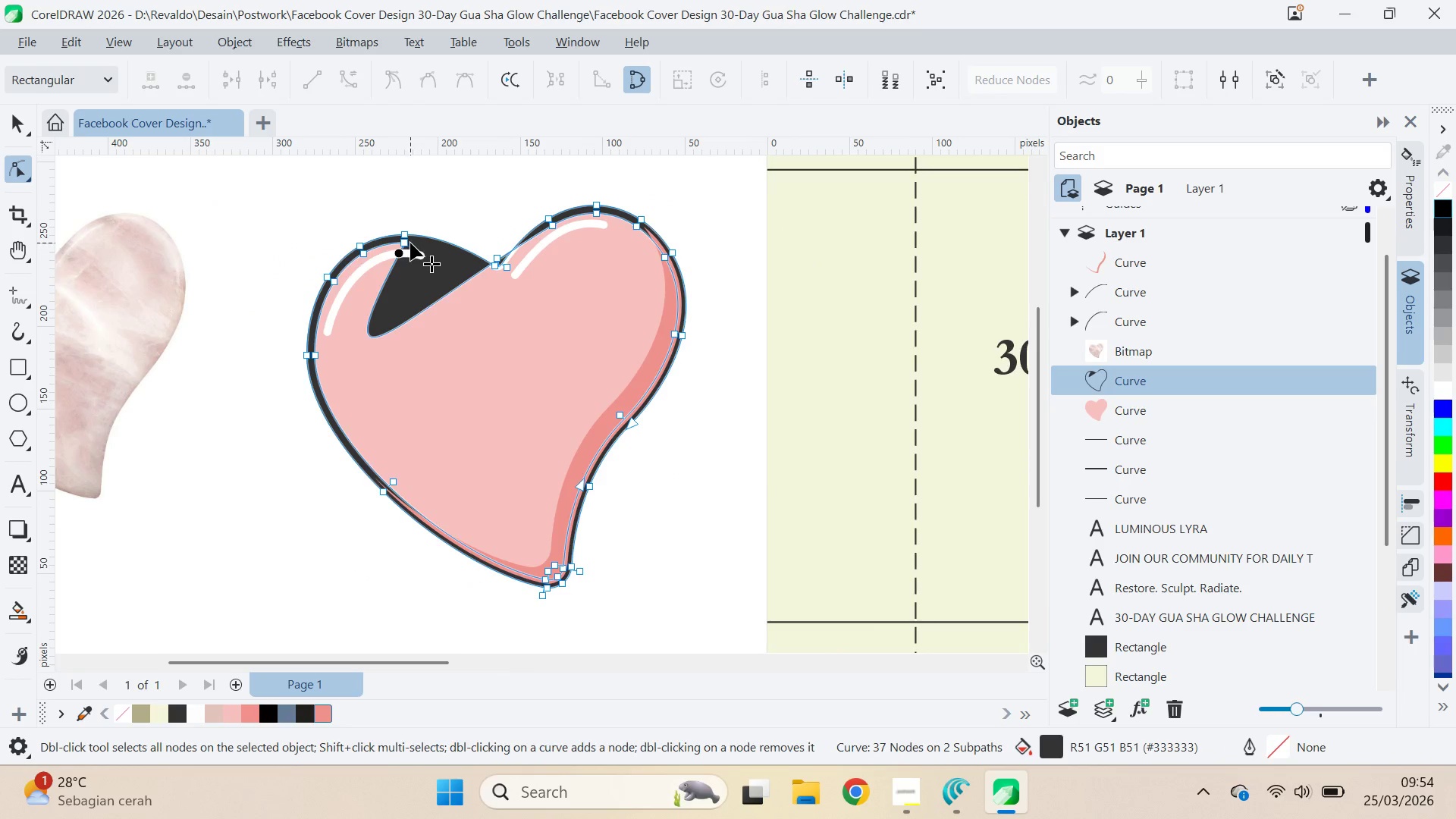 
scroll: coordinate [509, 271], scroll_direction: down, amount: 6.0
 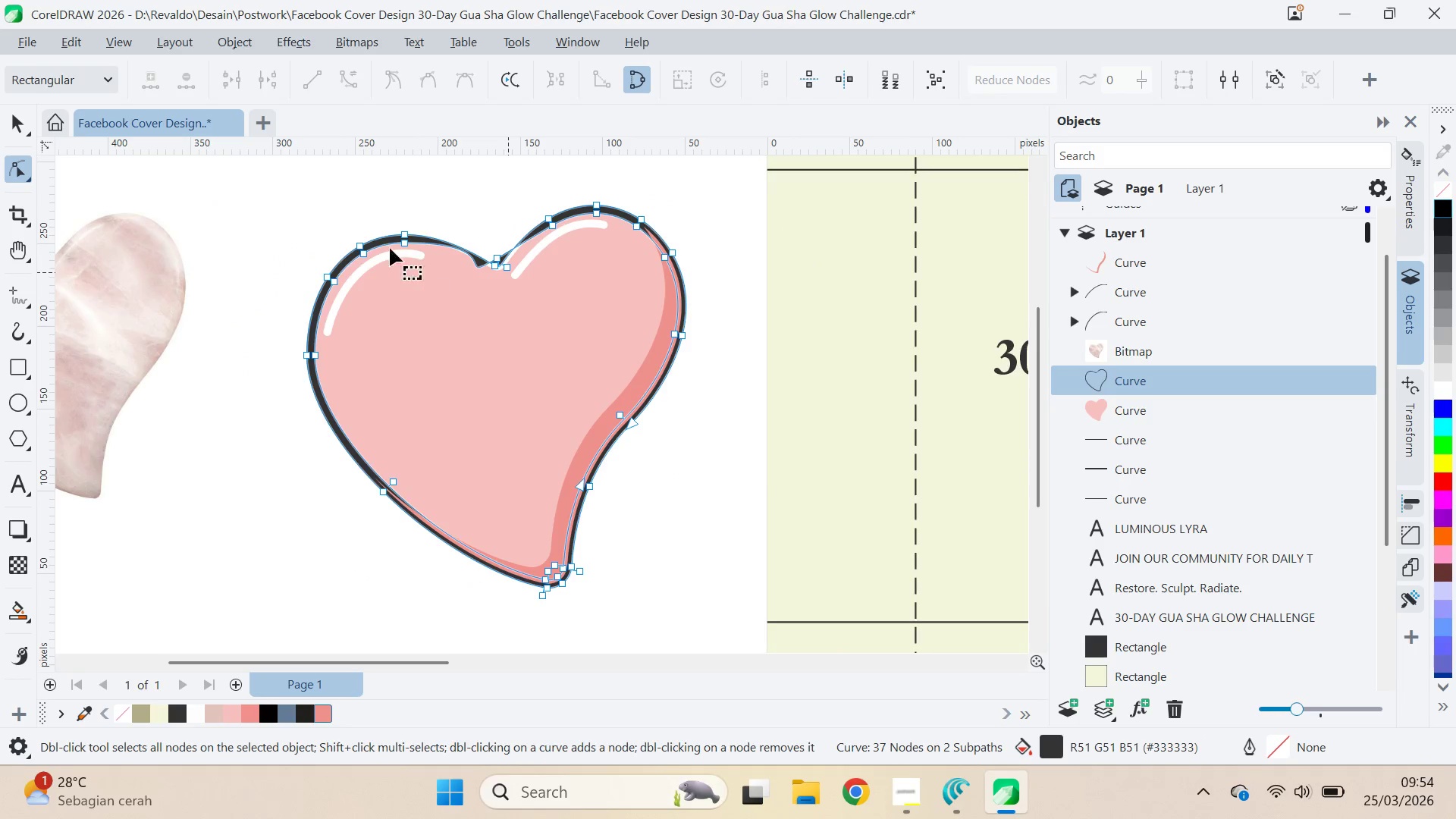 
left_click_drag(start_coordinate=[413, 243], to_coordinate=[399, 254])
 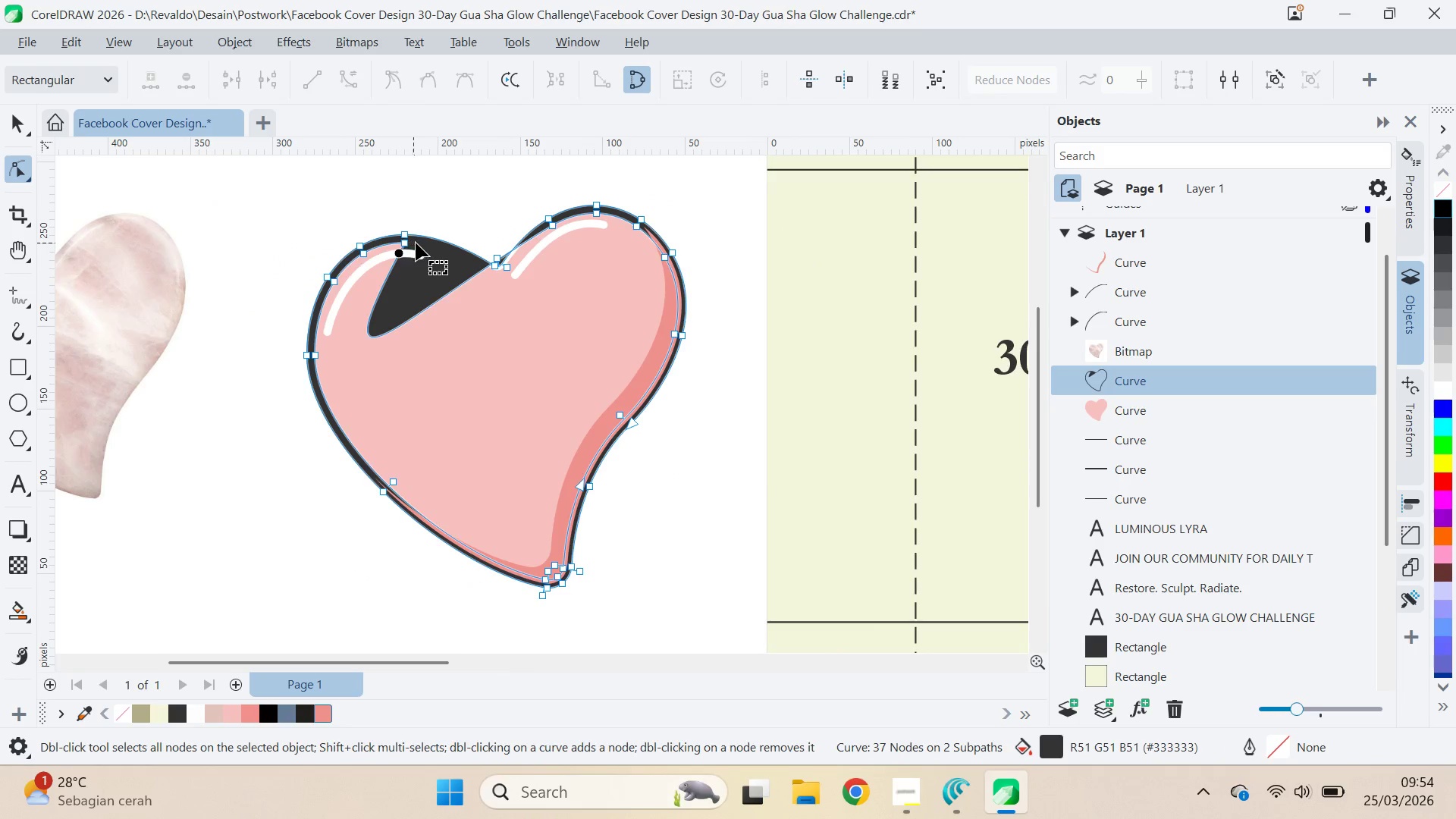 
key(Alt+AltLeft)
 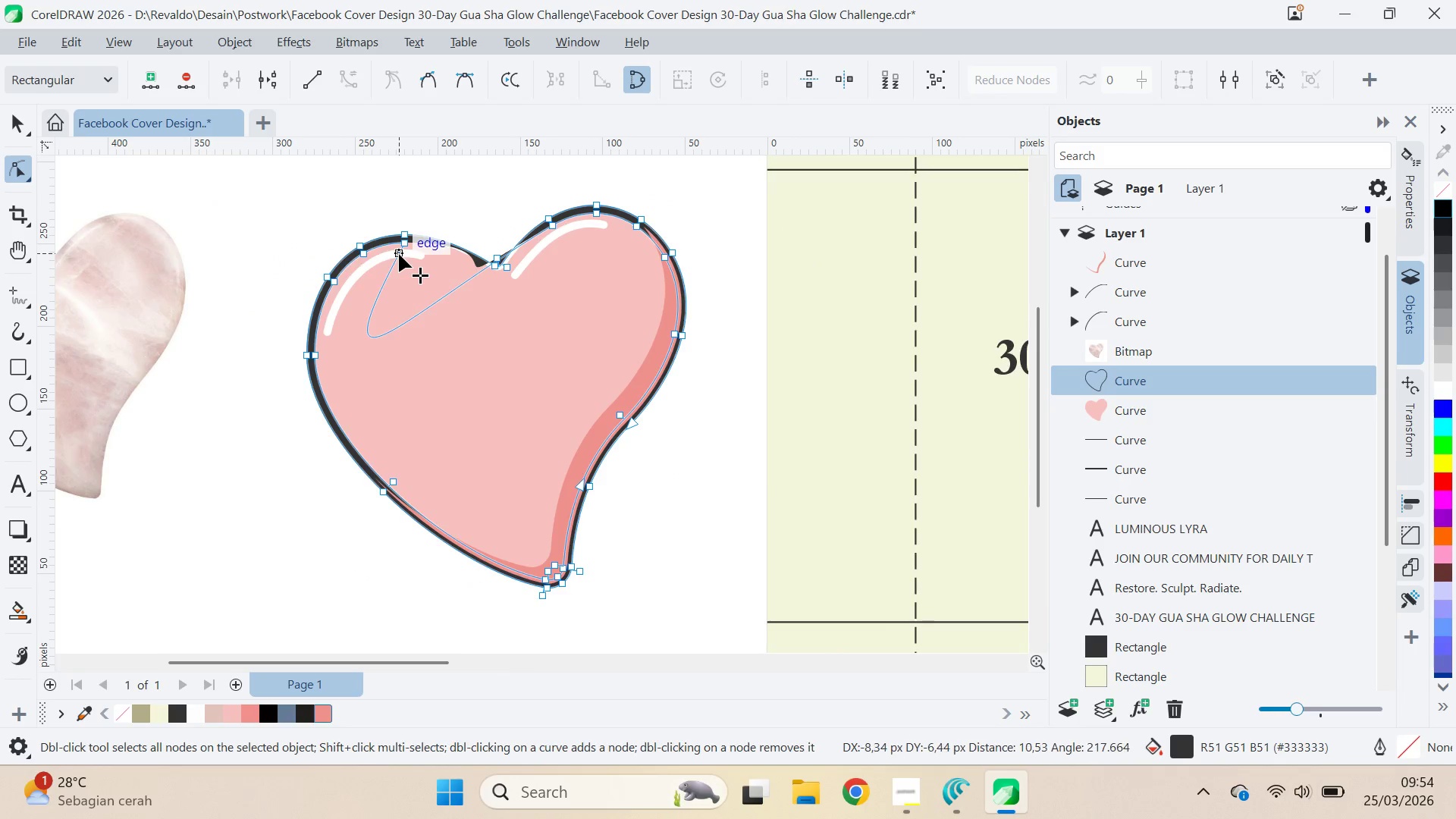 
key(Alt+AltLeft)
 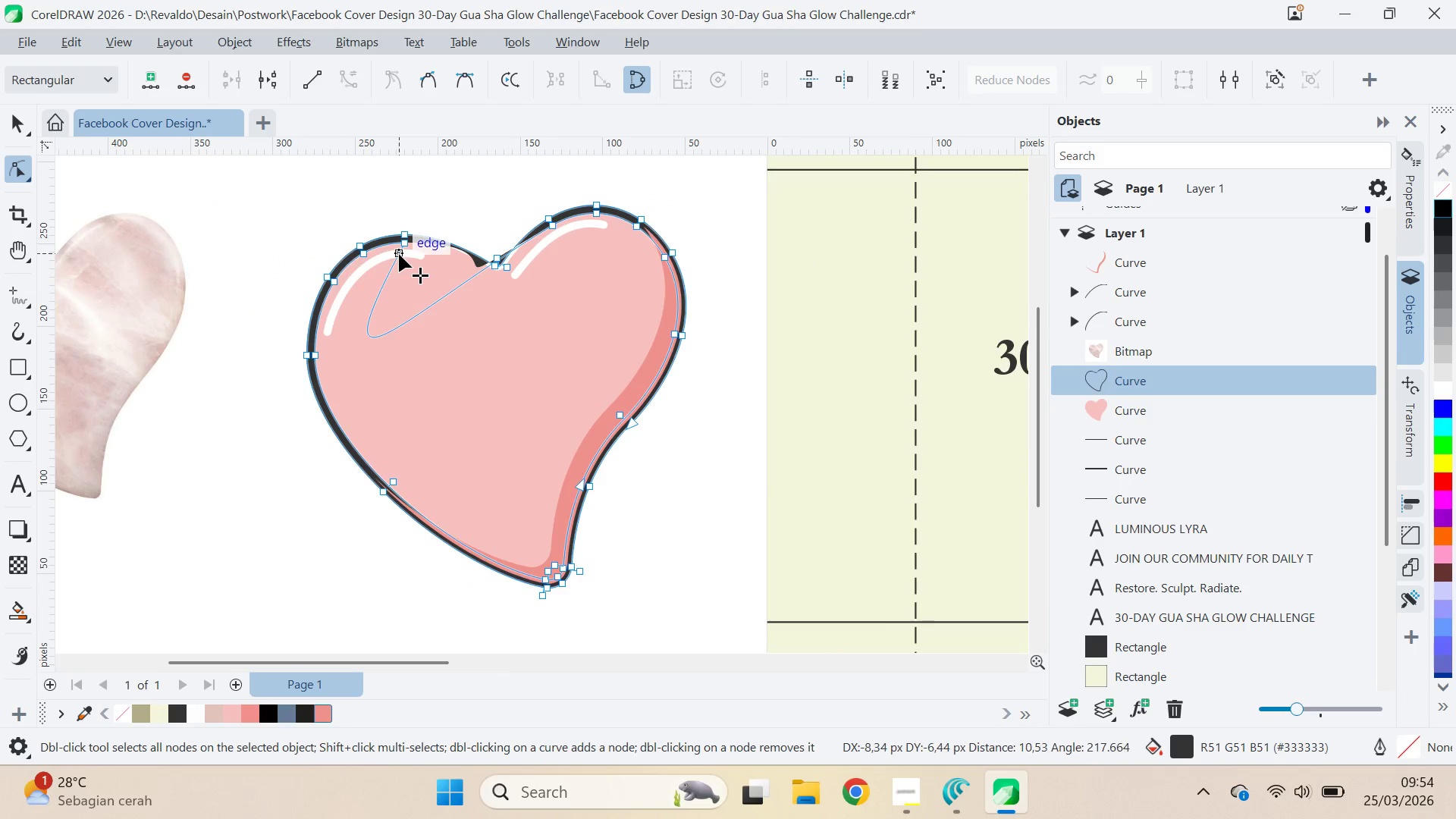 
key(Alt+AltLeft)
 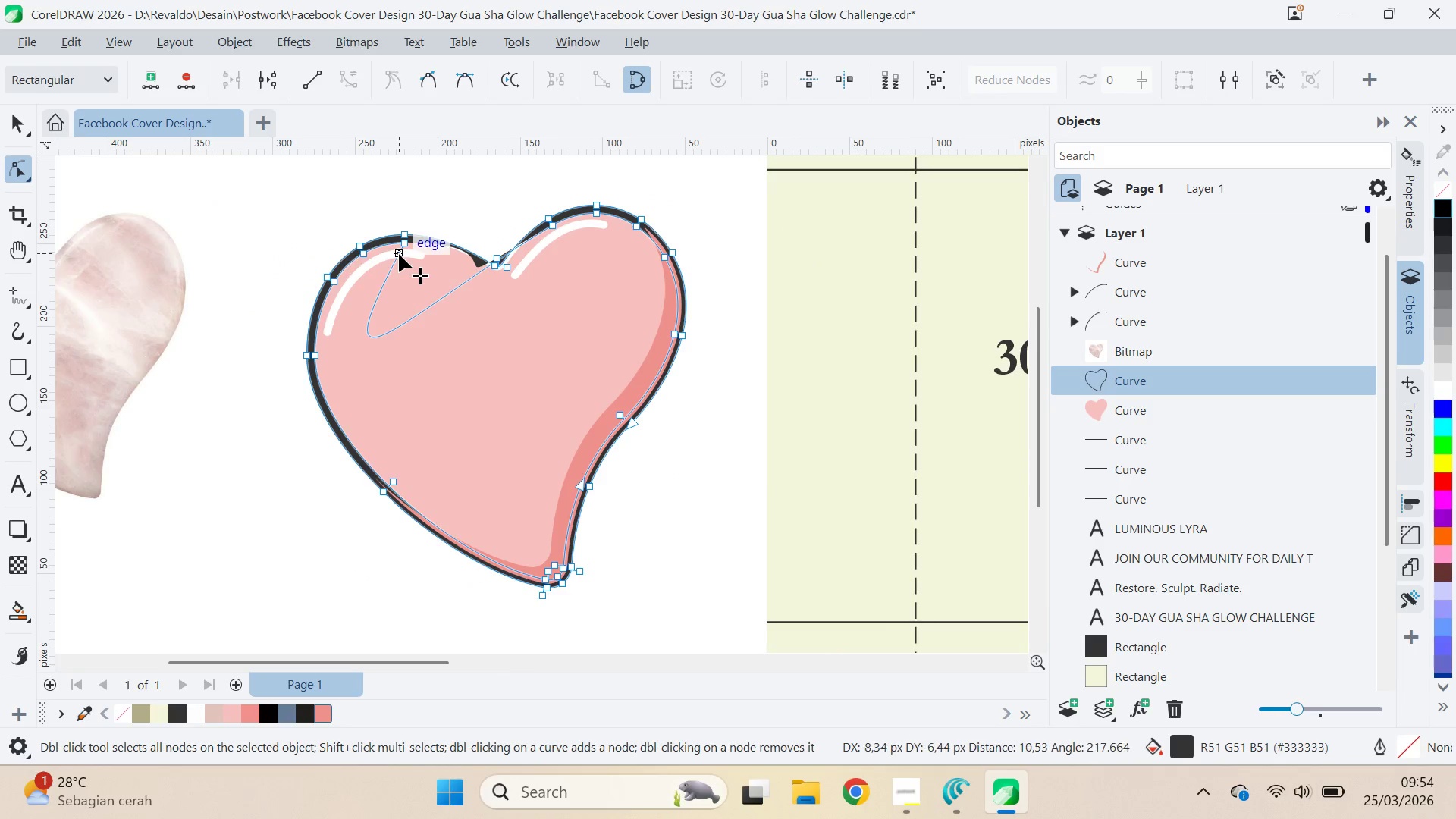 
key(Alt+AltLeft)
 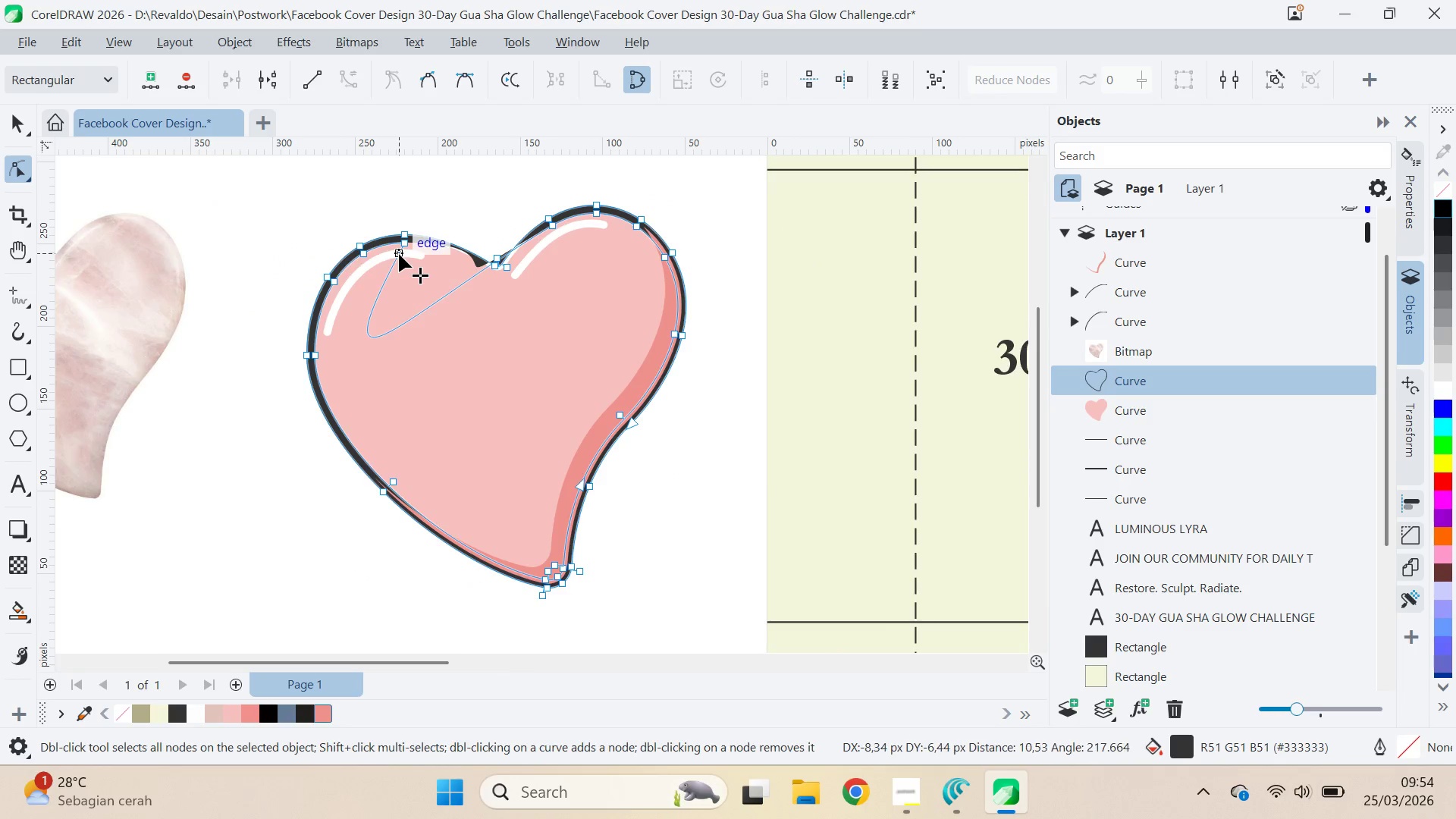 
key(Alt+AltLeft)
 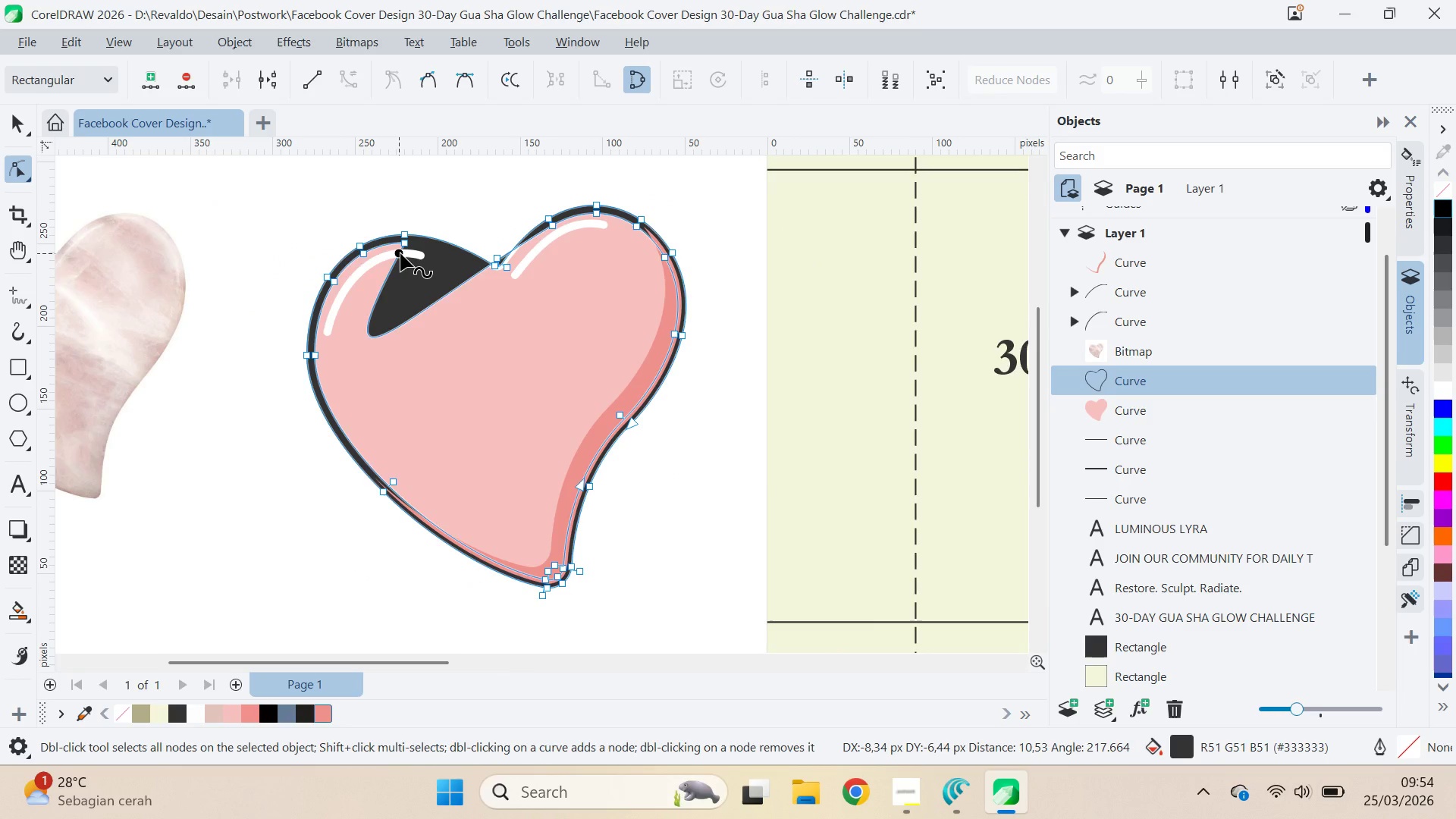 
key(Alt+AltLeft)
 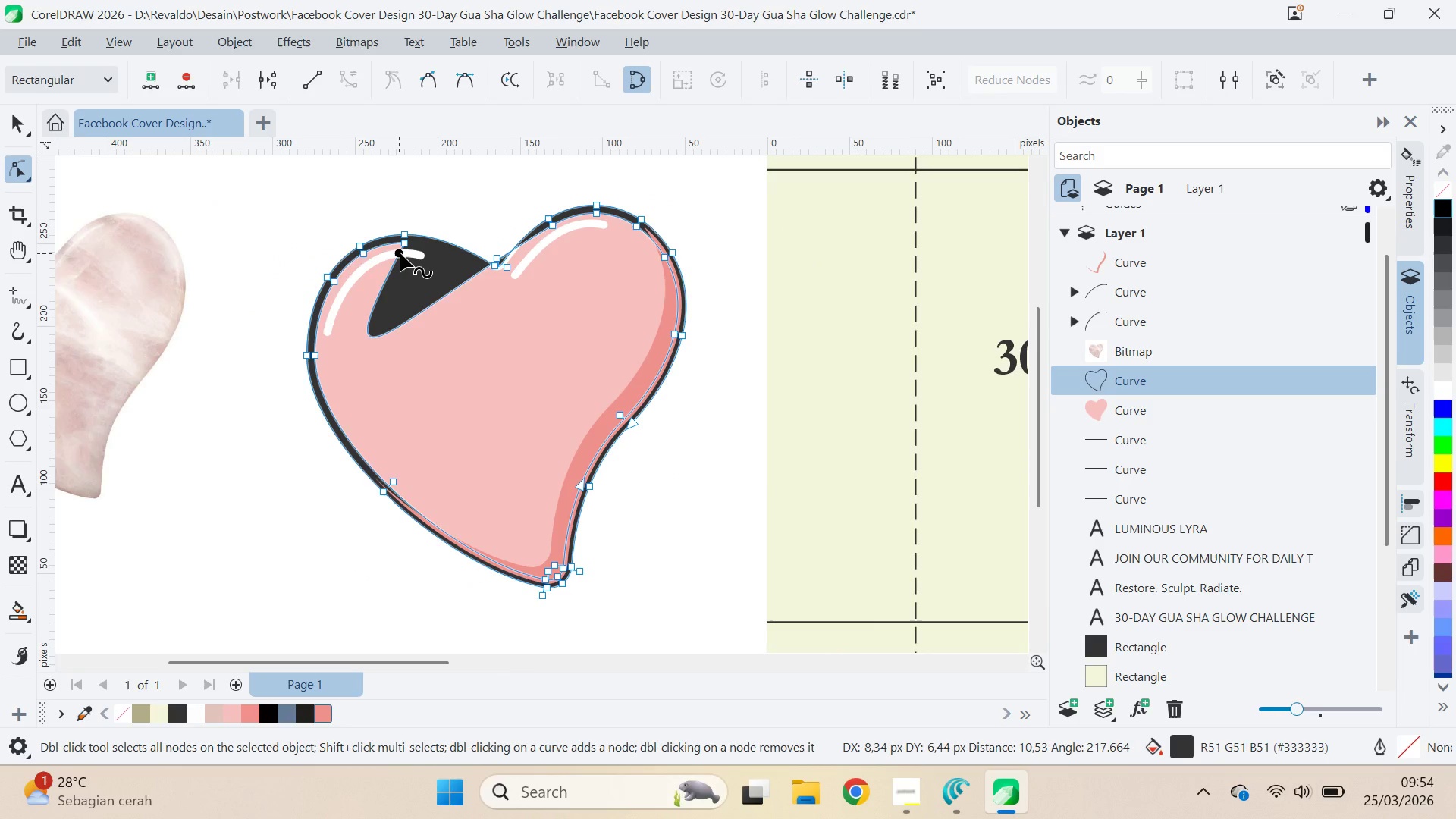 
key(Alt+AltLeft)
 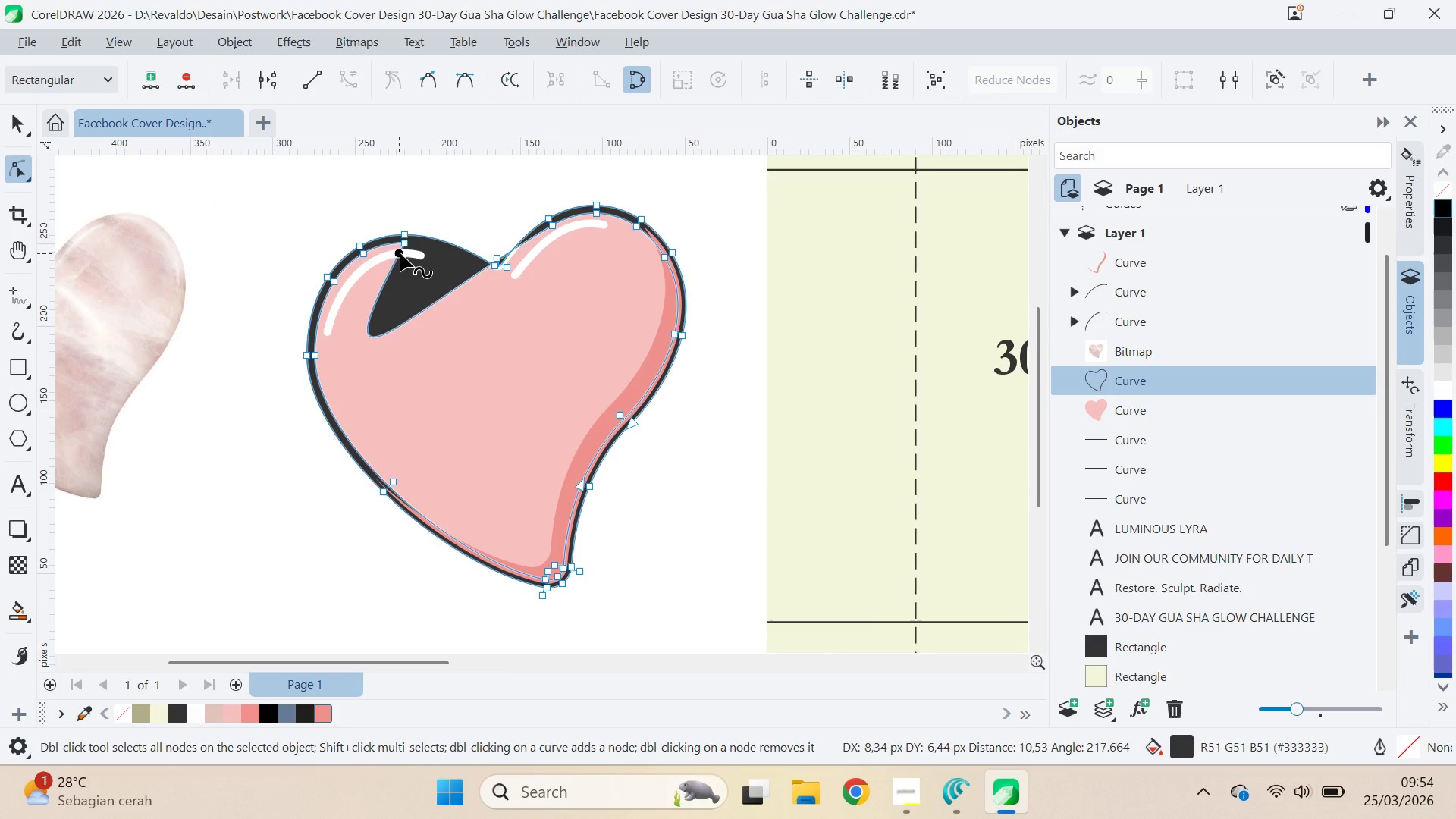 
key(Alt+AltLeft)
 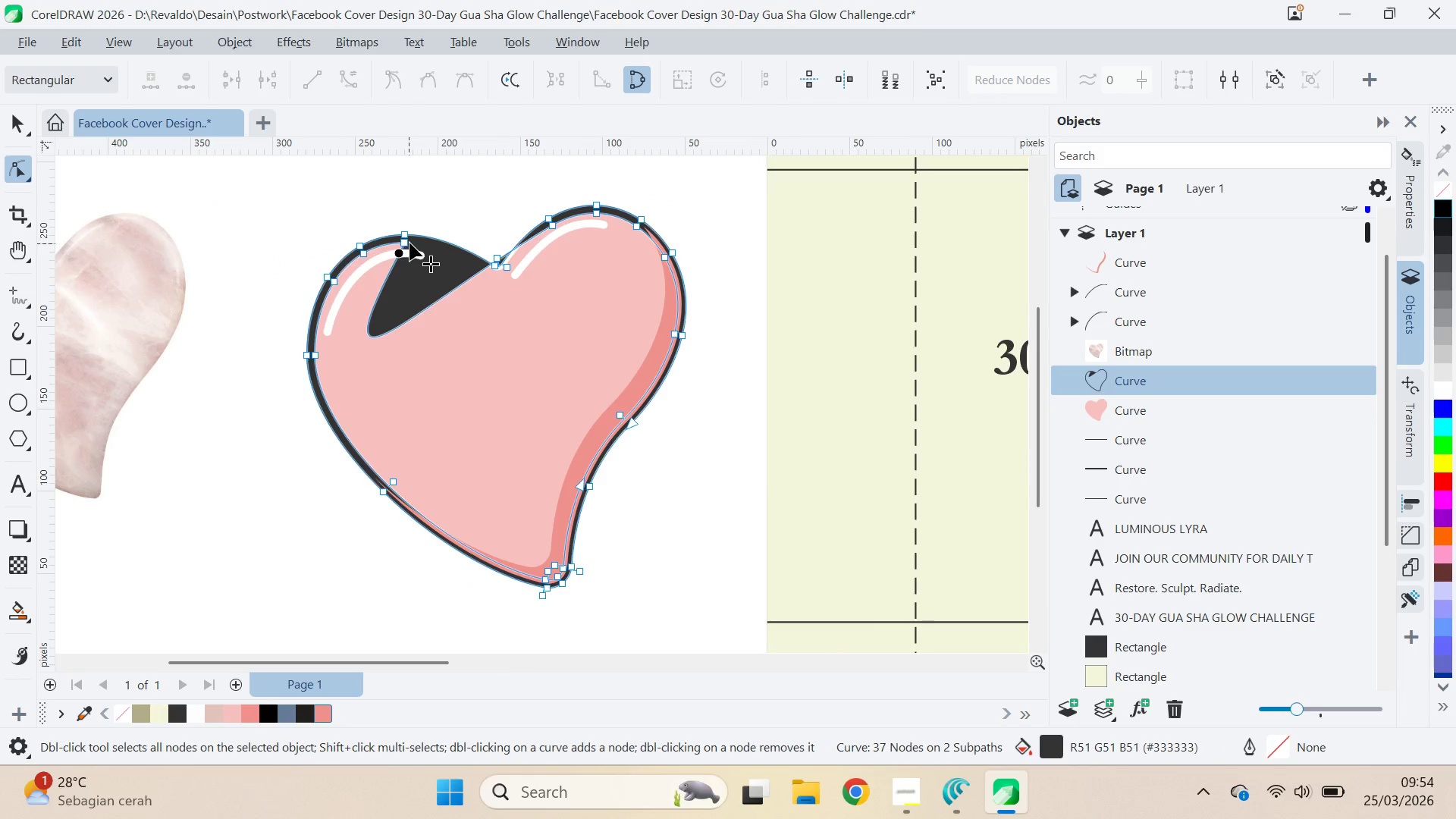 
hold_key(key=AltLeft, duration=1.5)
left_click_drag(start_coordinate=[422, 244], to_coordinate=[523, 569])
 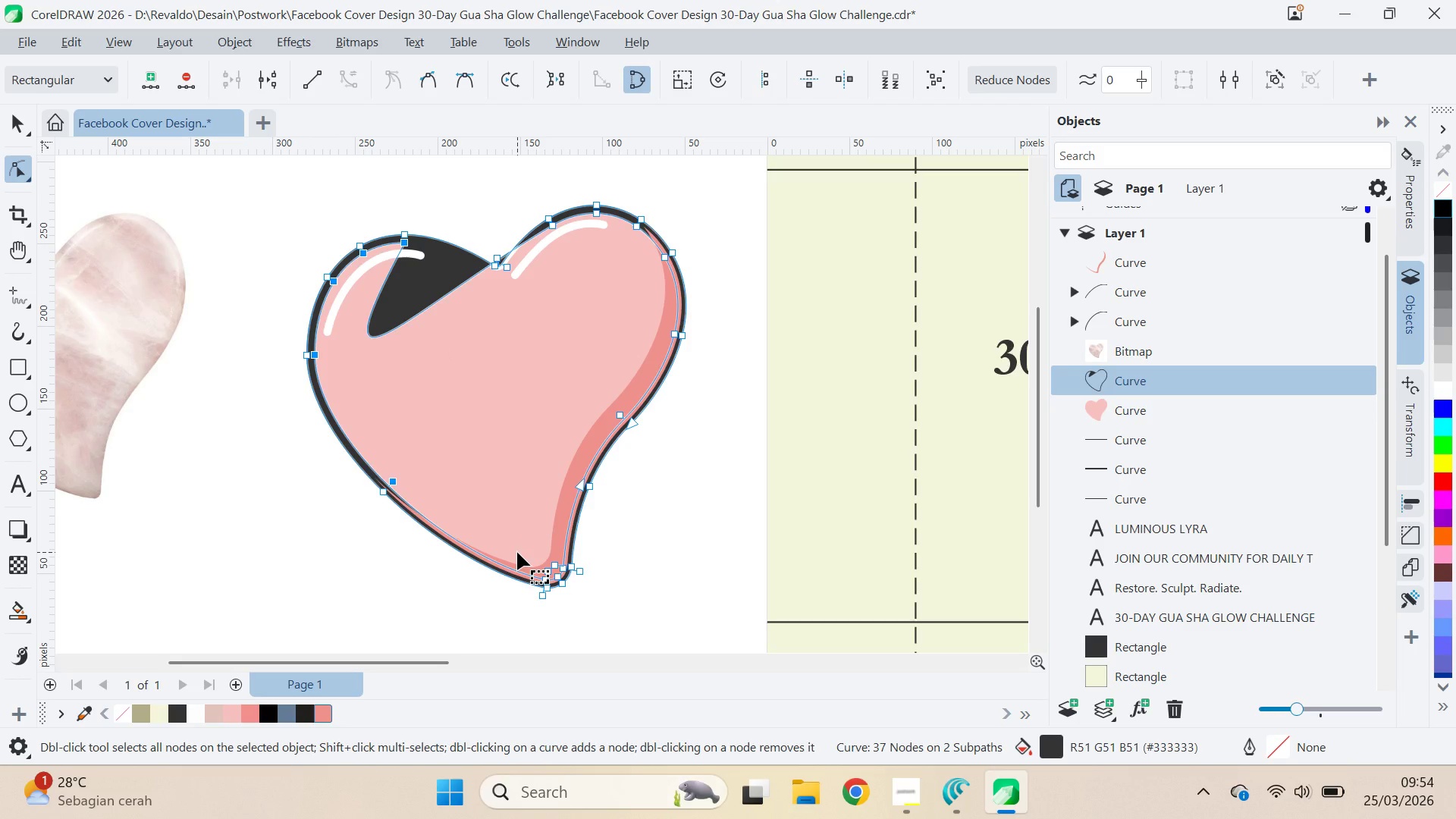 
hold_key(key=AltLeft, duration=1.5)
 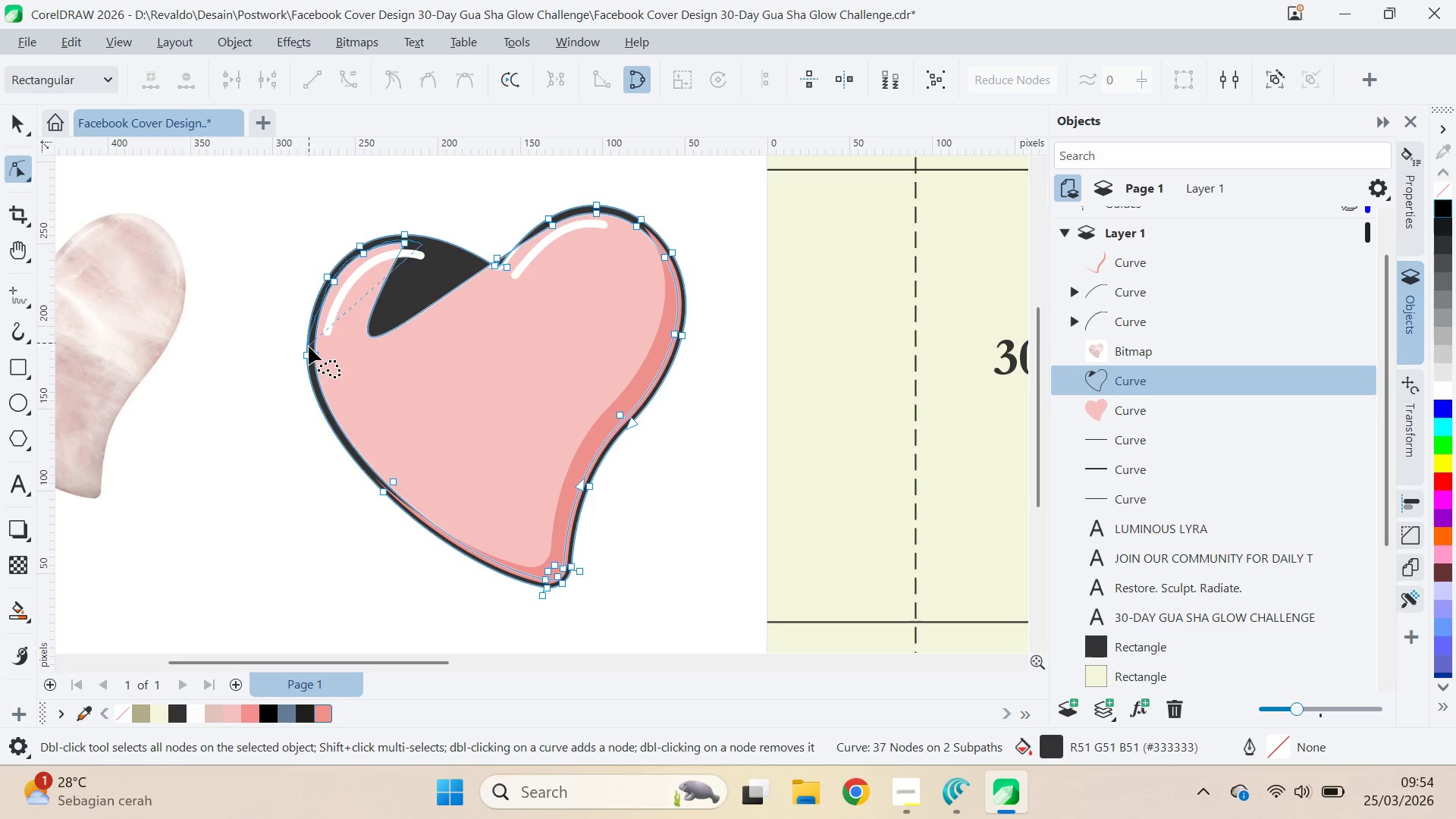 
hold_key(key=AltLeft, duration=1.51)
 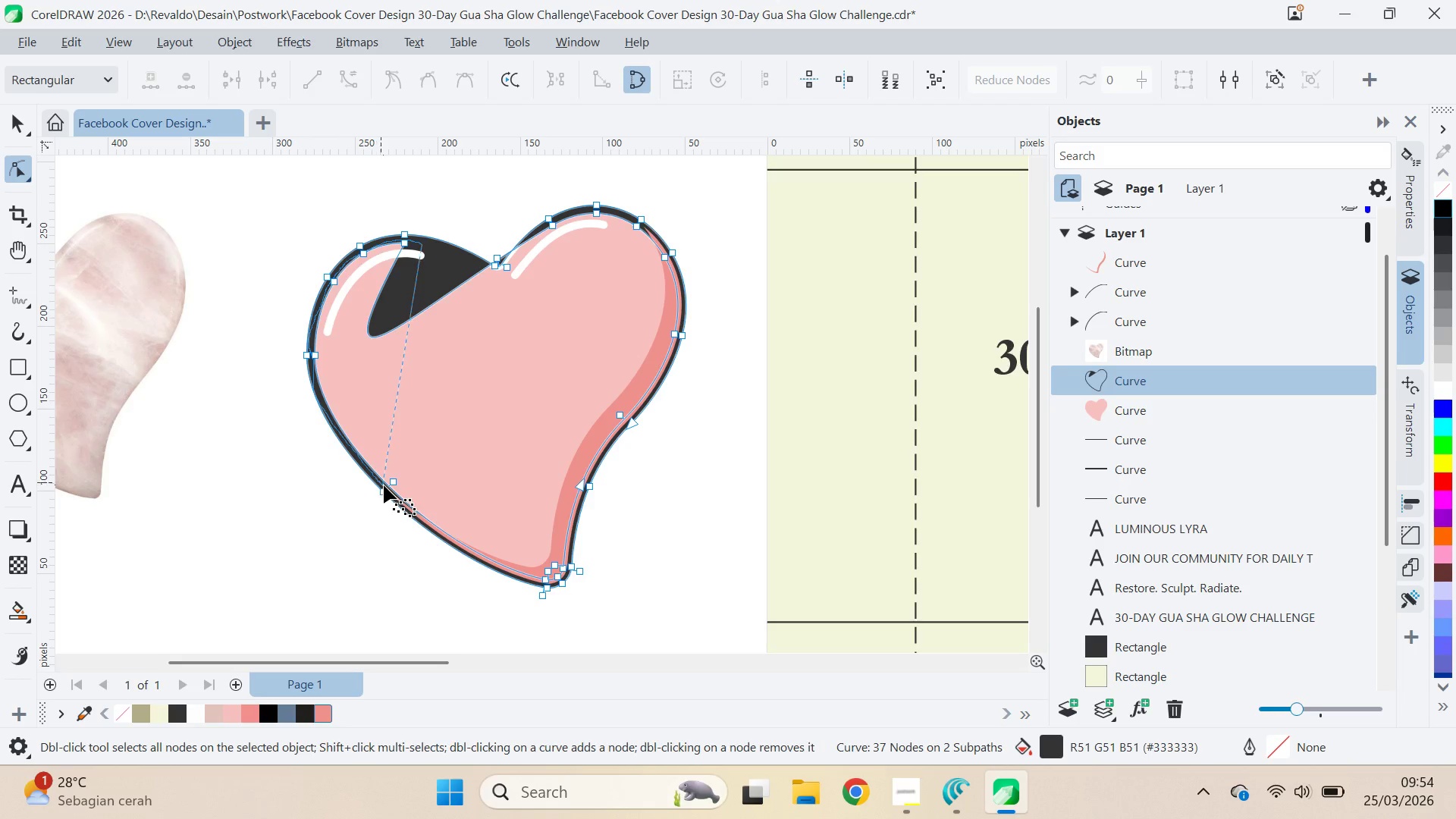 
hold_key(key=AltLeft, duration=1.52)
 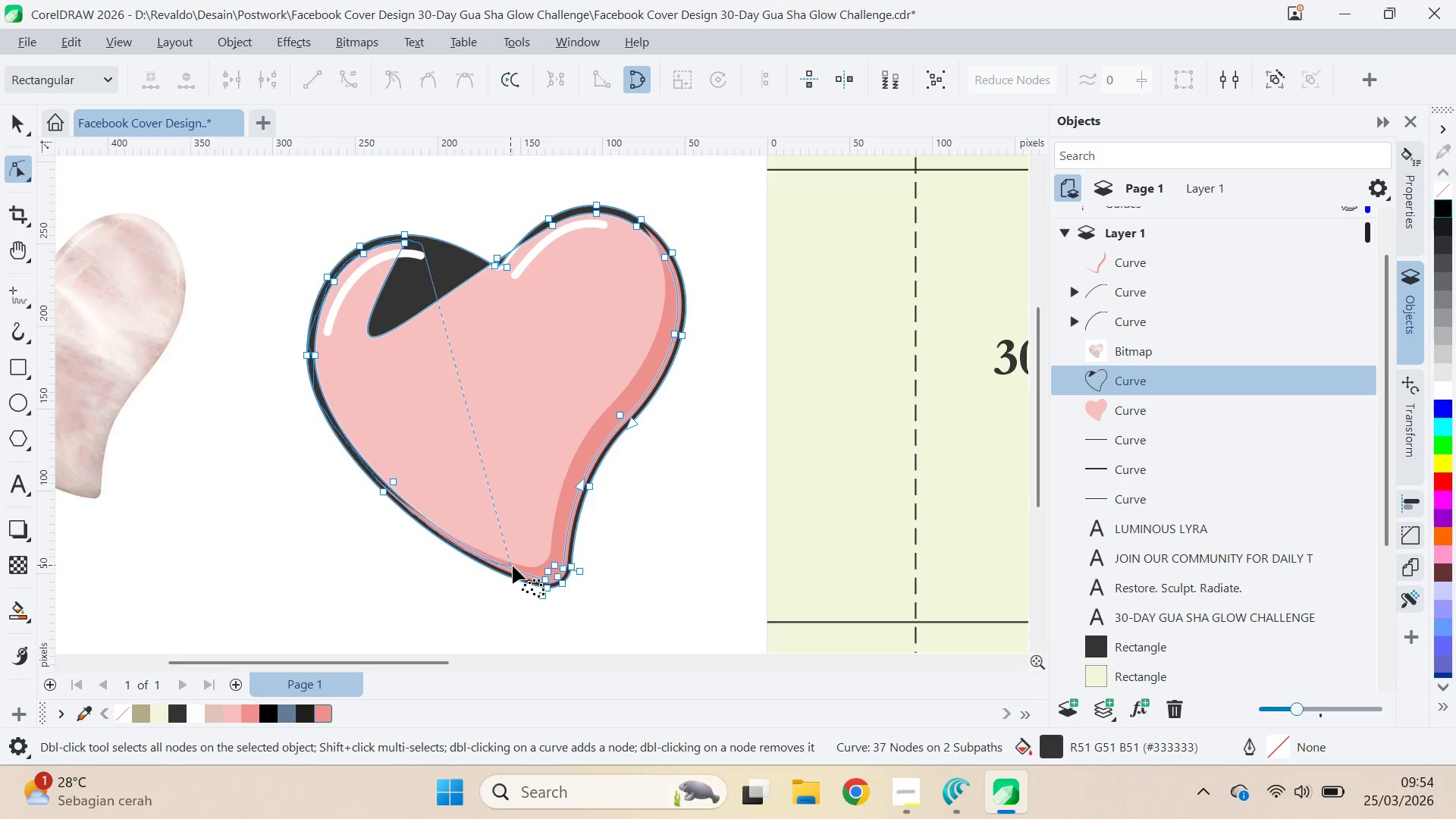 
hold_key(key=AltLeft, duration=1.11)
 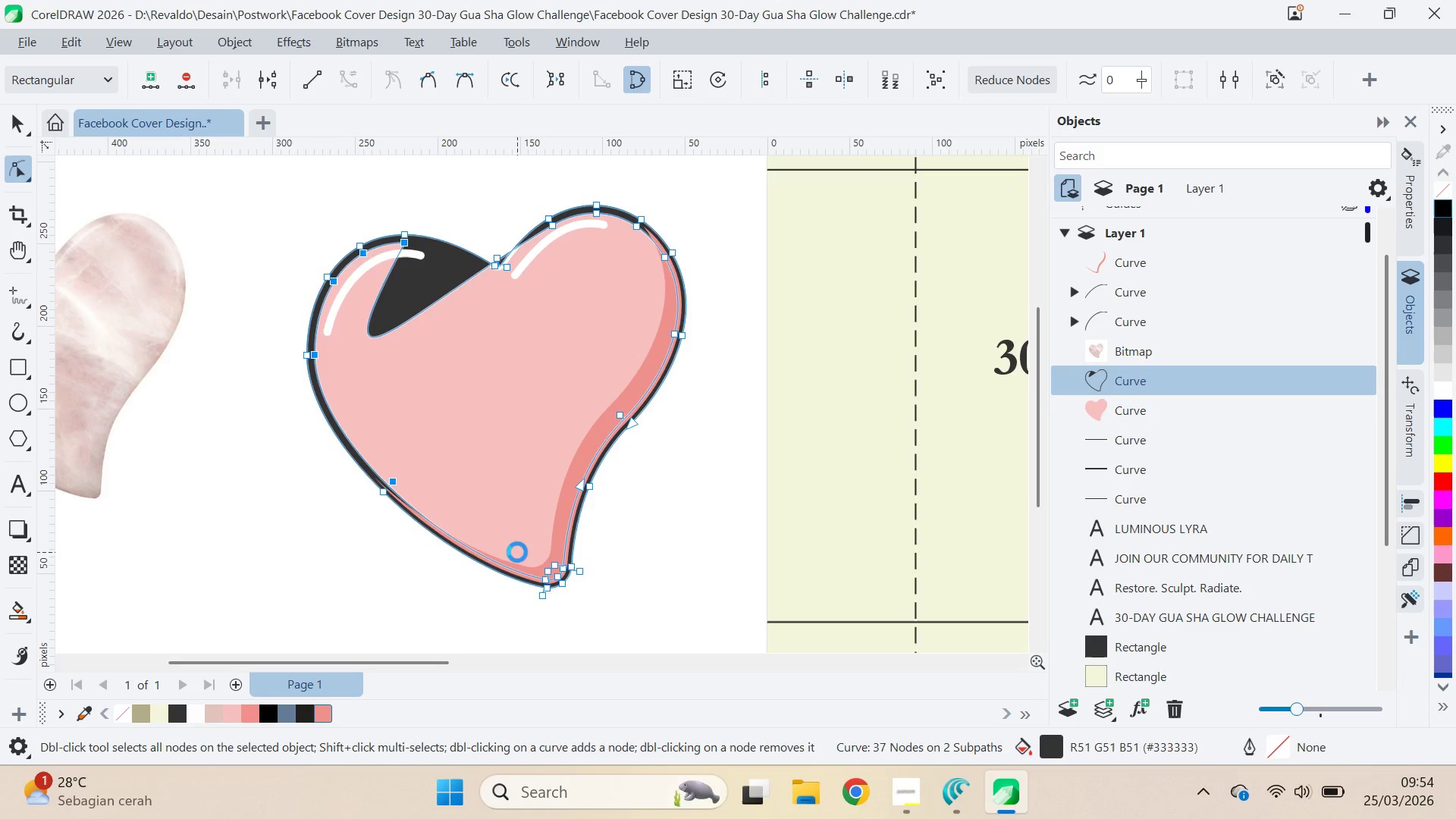 
key(Delete)
 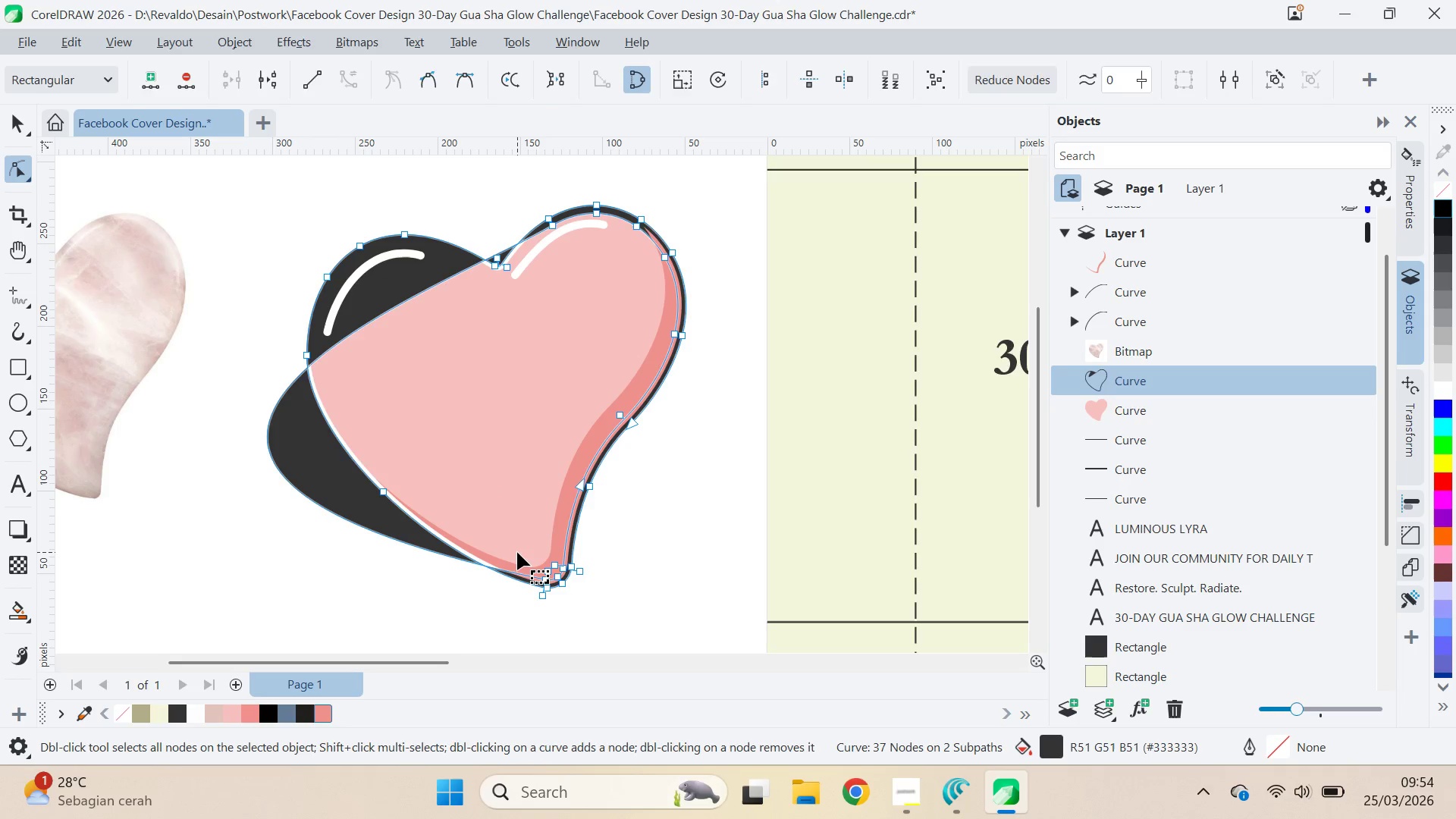 
key(Backspace)
 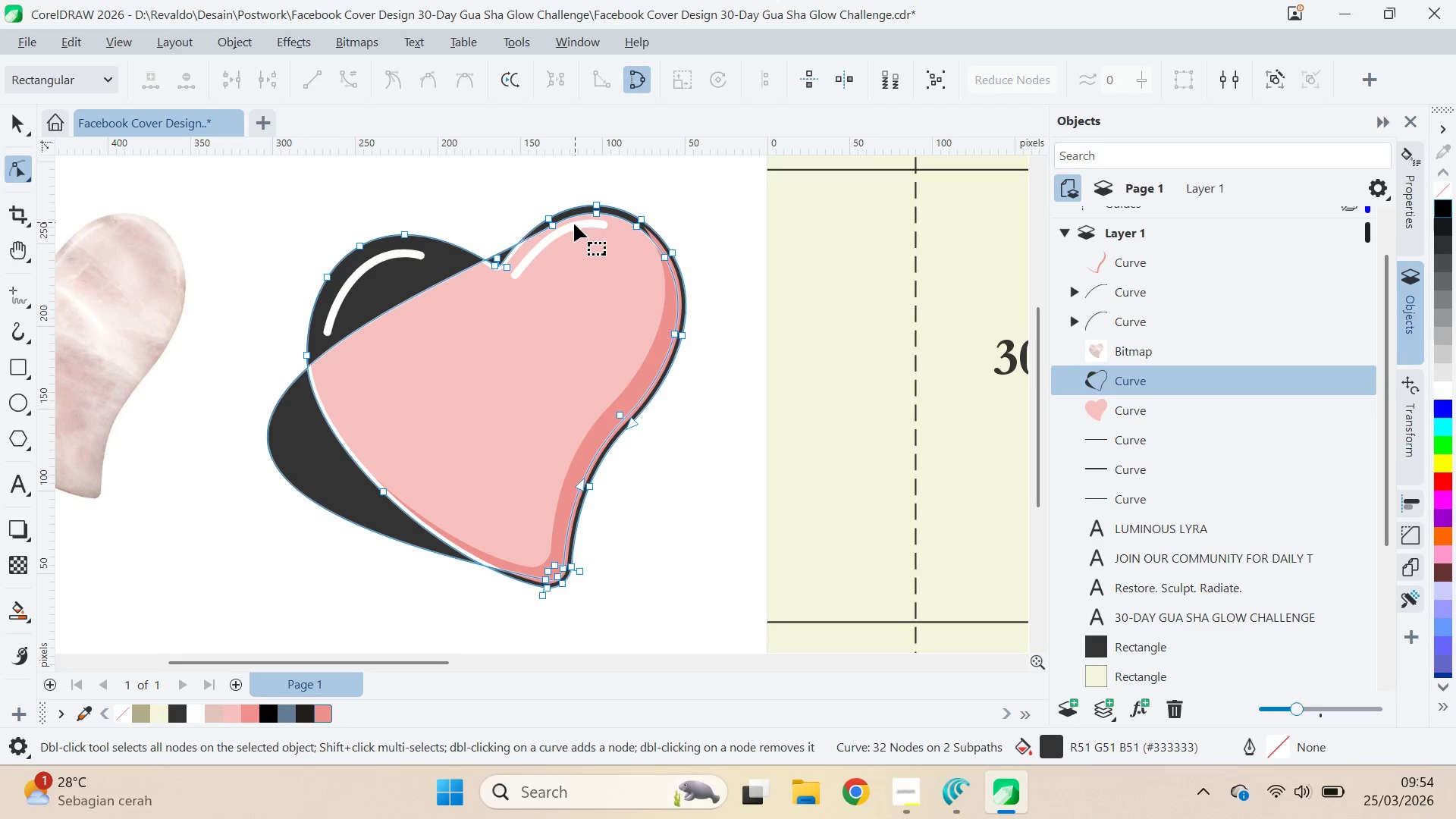 
hold_key(key=AltLeft, duration=1.5)
left_click_drag(start_coordinate=[532, 244], to_coordinate=[557, 552])
 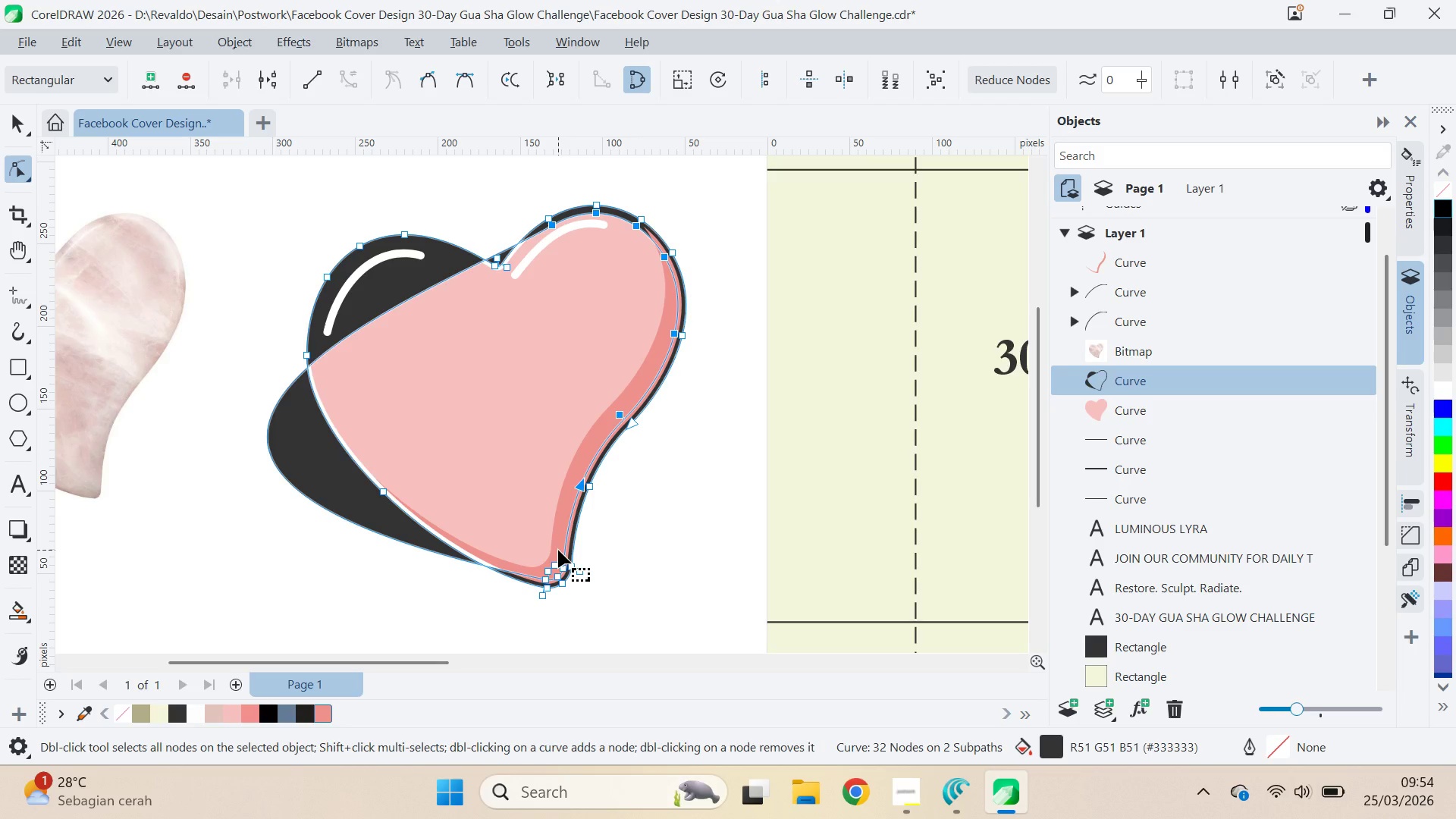 
hold_key(key=AltLeft, duration=1.52)
 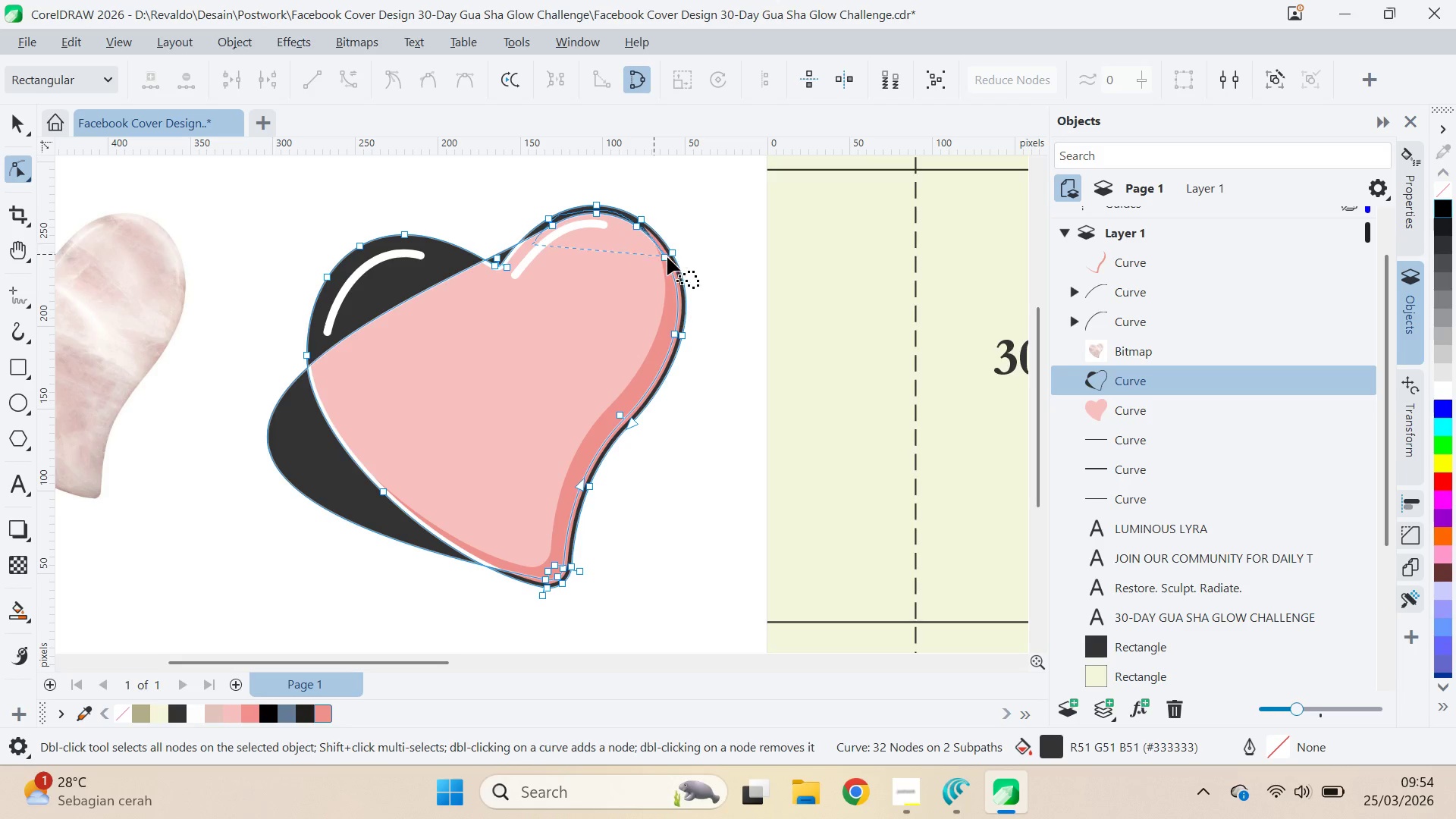 
hold_key(key=AltLeft, duration=1.5)
 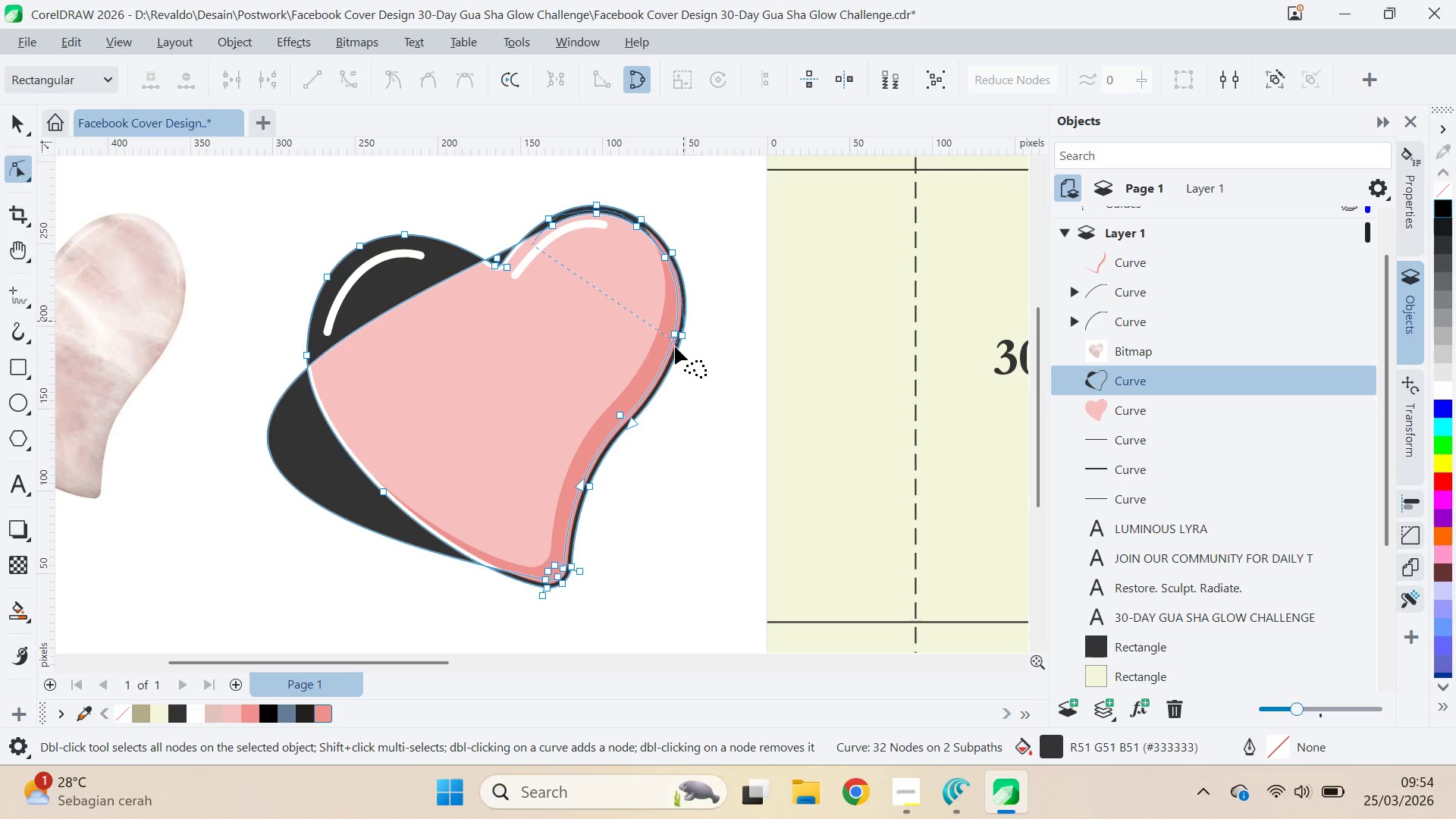 
hold_key(key=AltLeft, duration=1.51)
 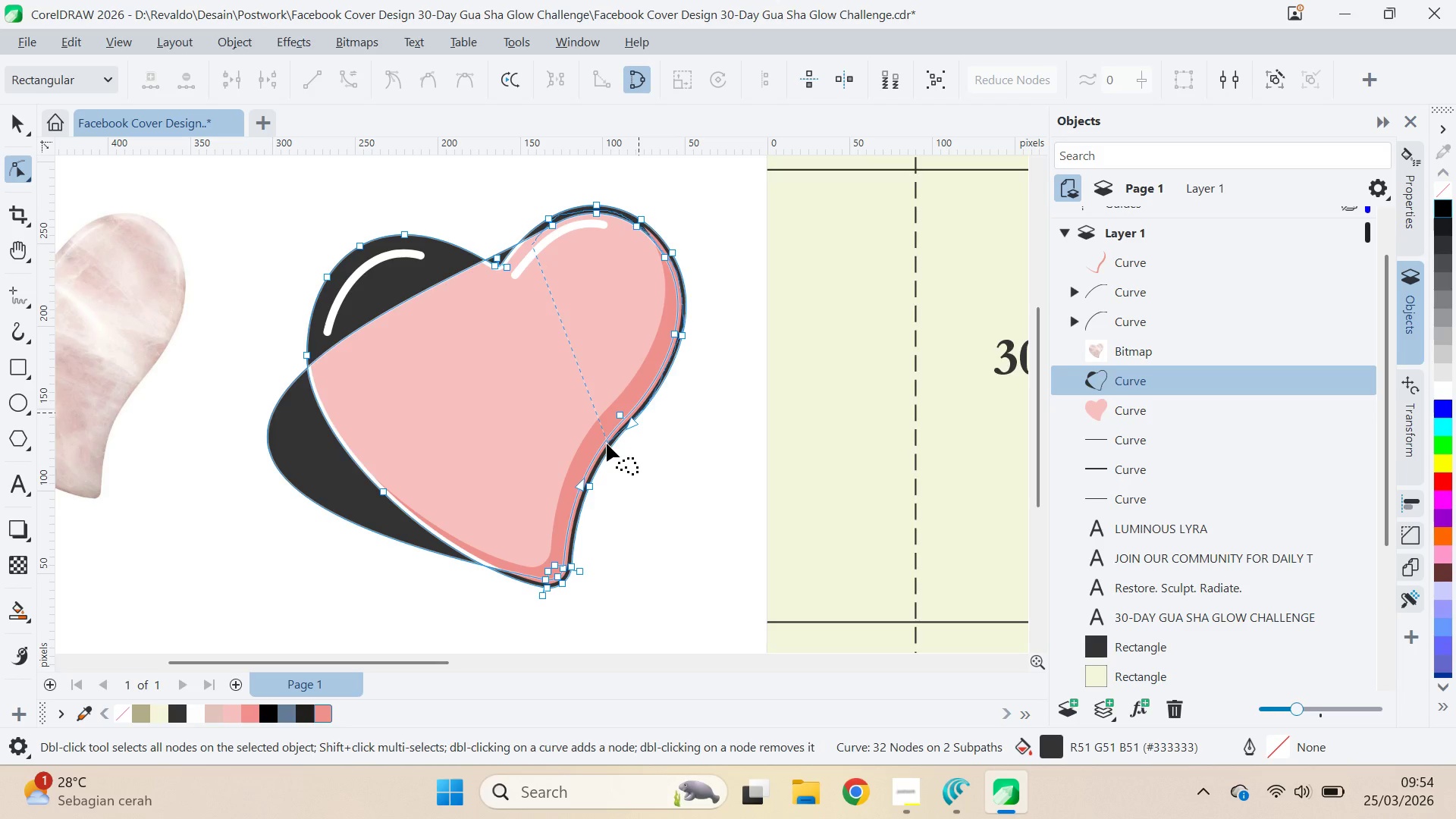 
hold_key(key=AltLeft, duration=1.52)
 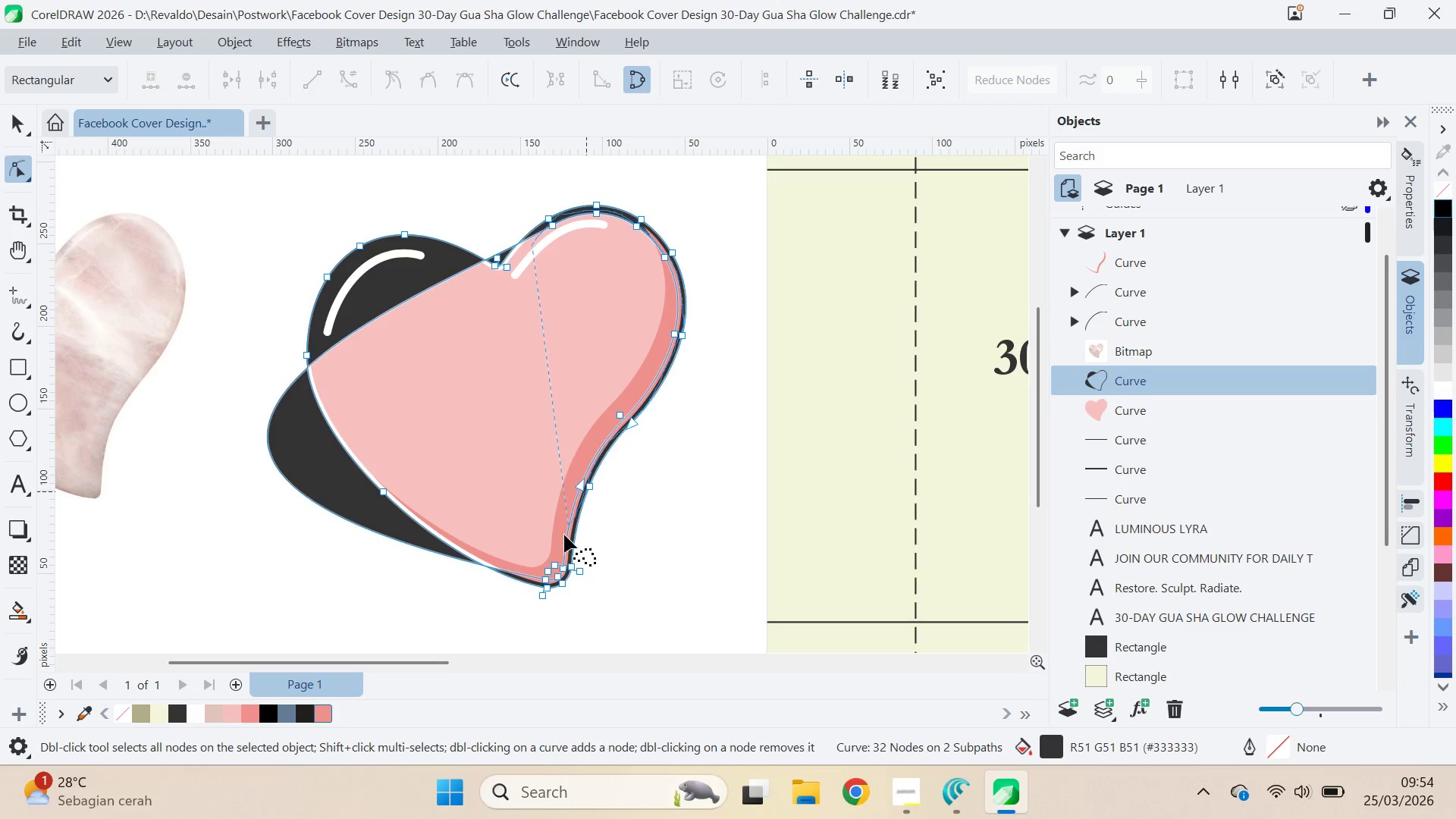 
hold_key(key=AltLeft, duration=1.16)
 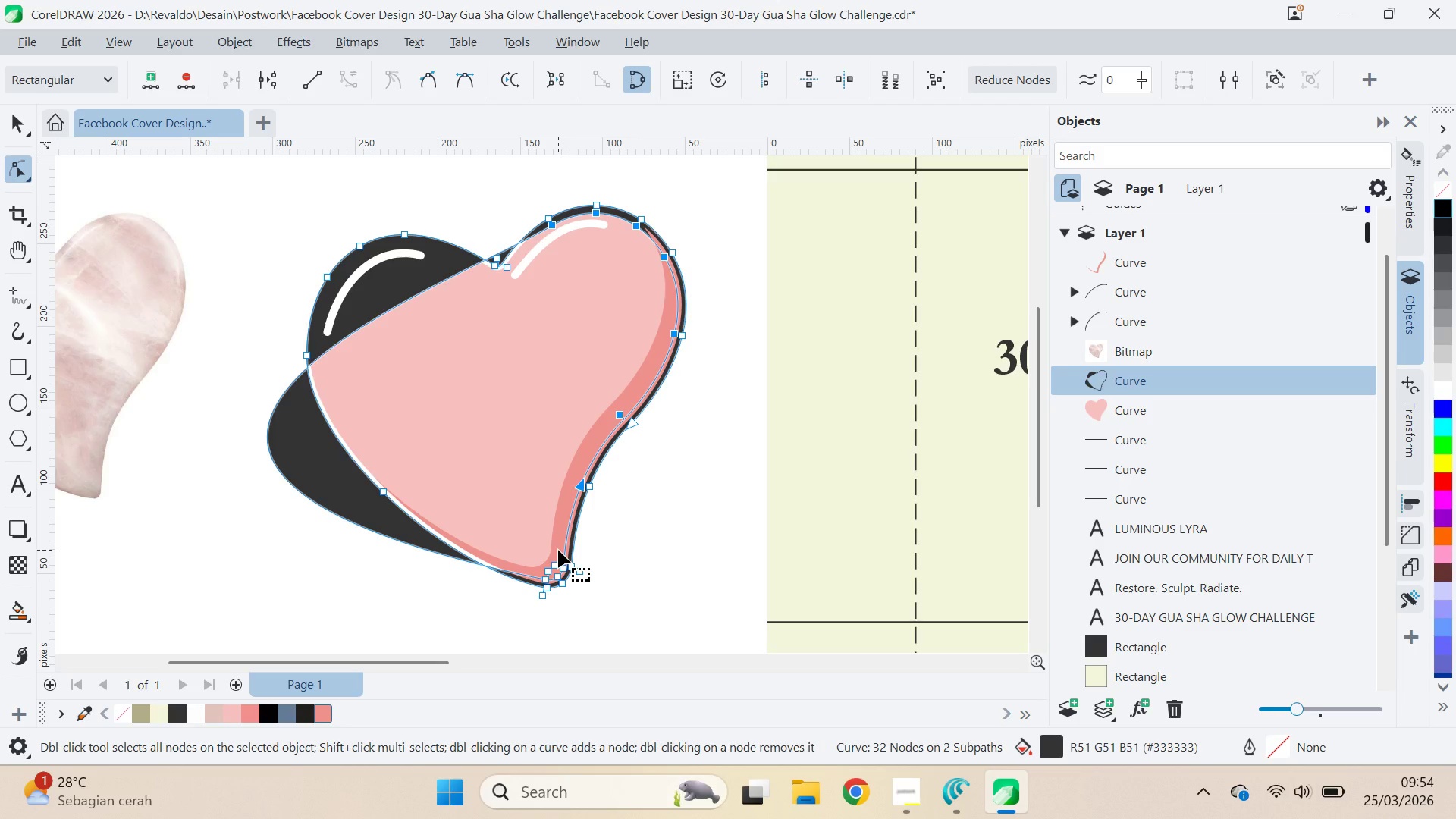 
key(Delete)
 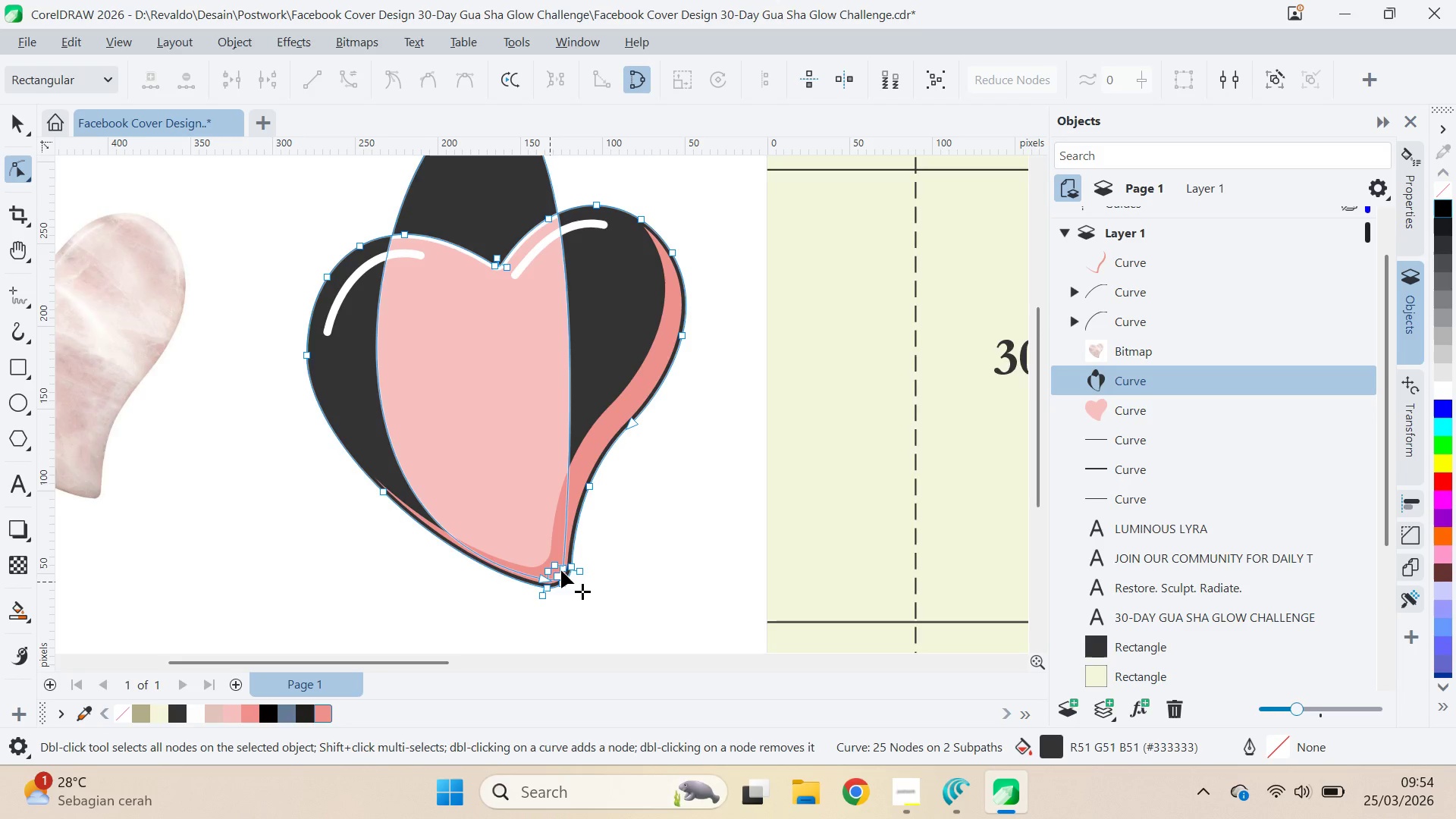 
hold_key(key=AltLeft, duration=1.5)
 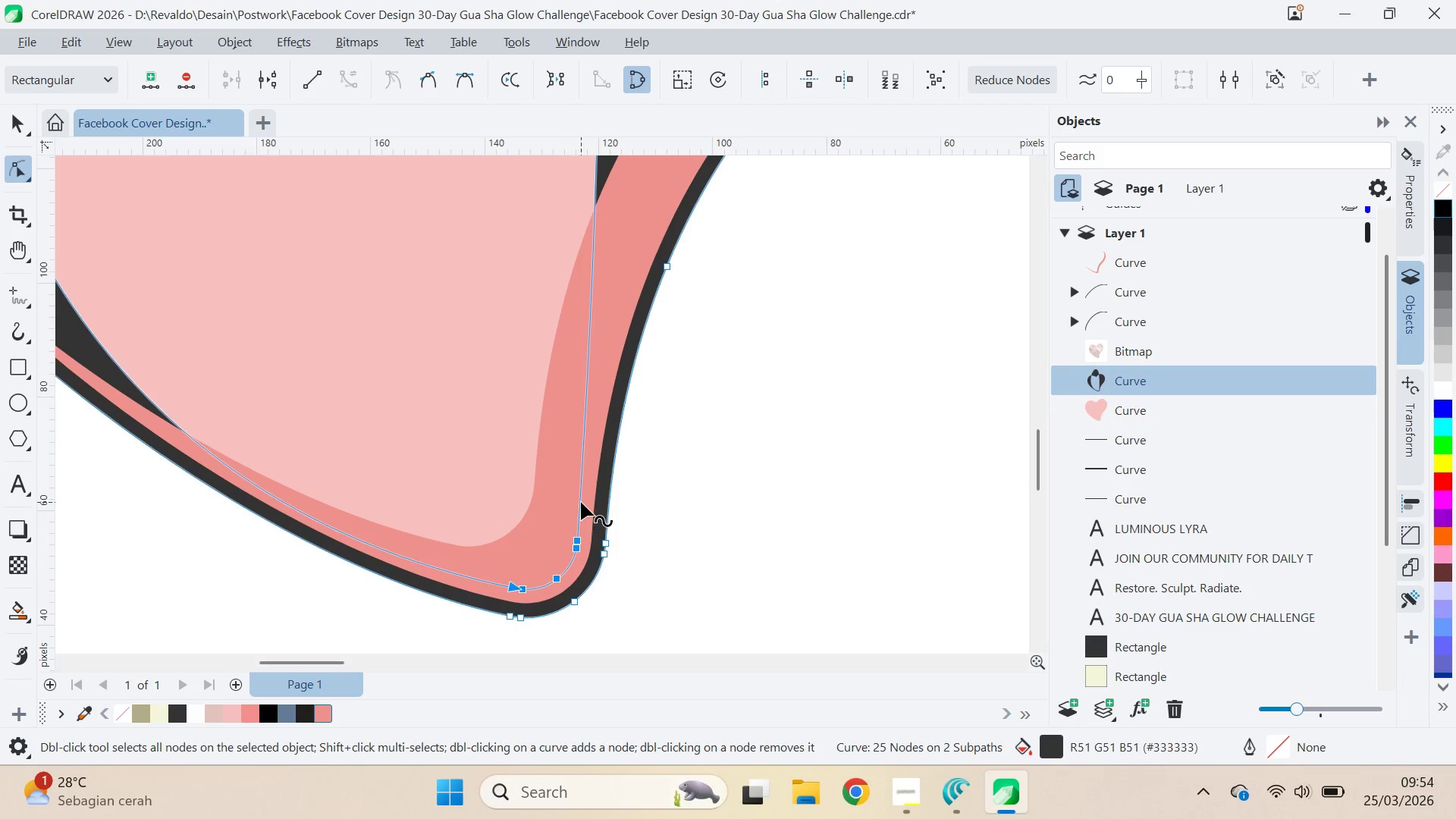 
scroll: coordinate [557, 576], scroll_direction: up, amount: 9.0
 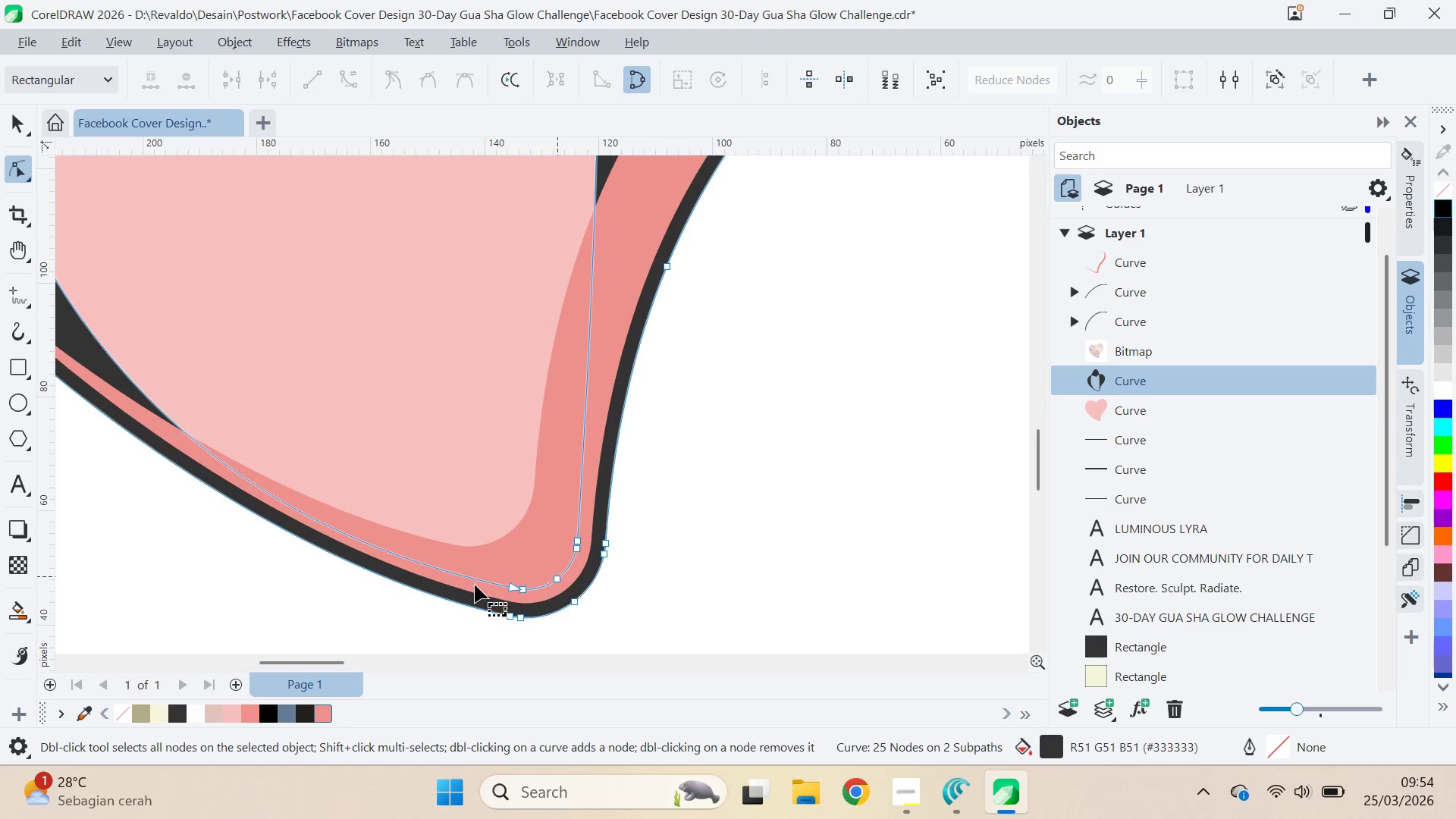 
left_click_drag(start_coordinate=[480, 566], to_coordinate=[574, 505])
 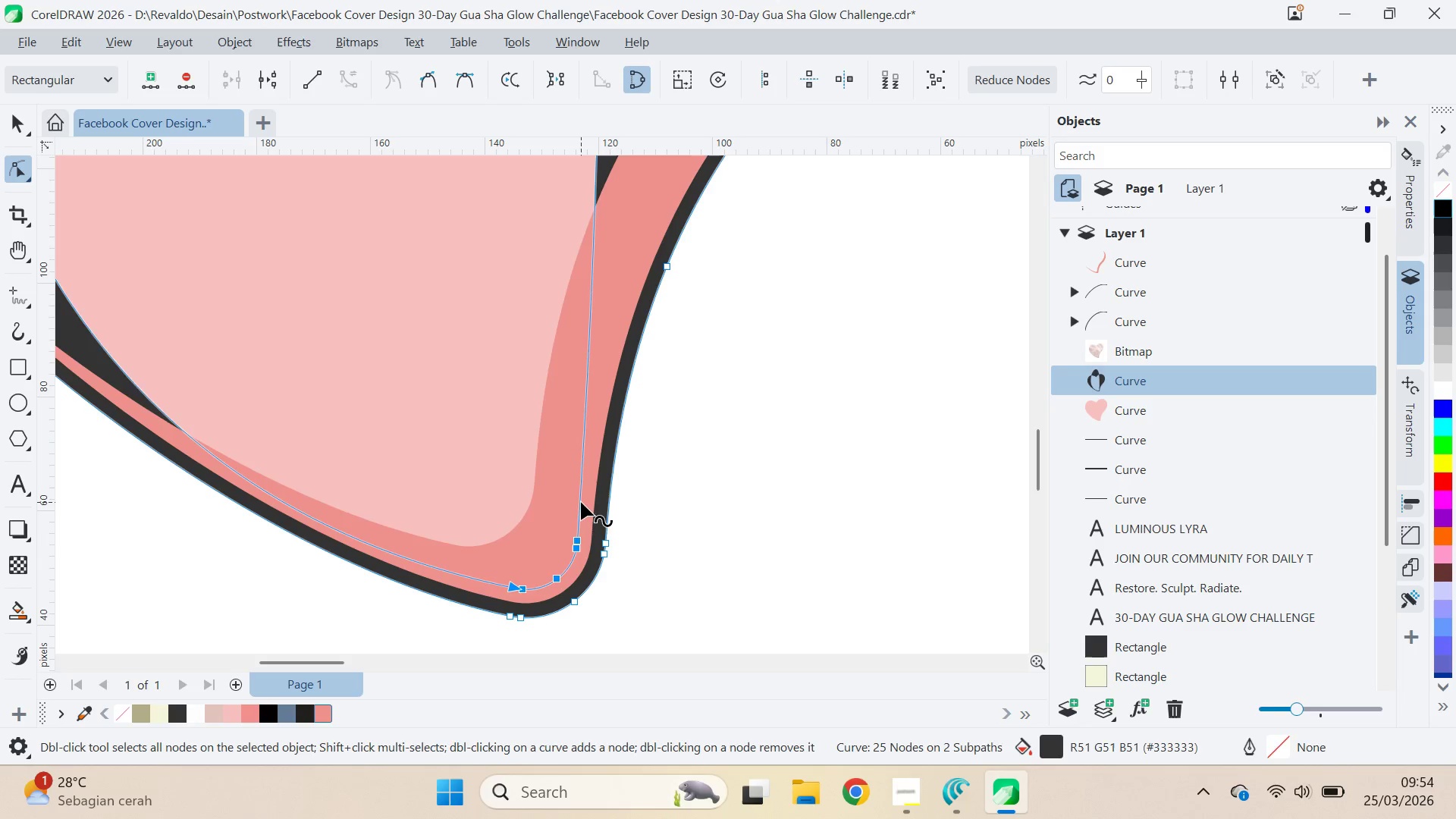 
hold_key(key=AltLeft, duration=0.38)
 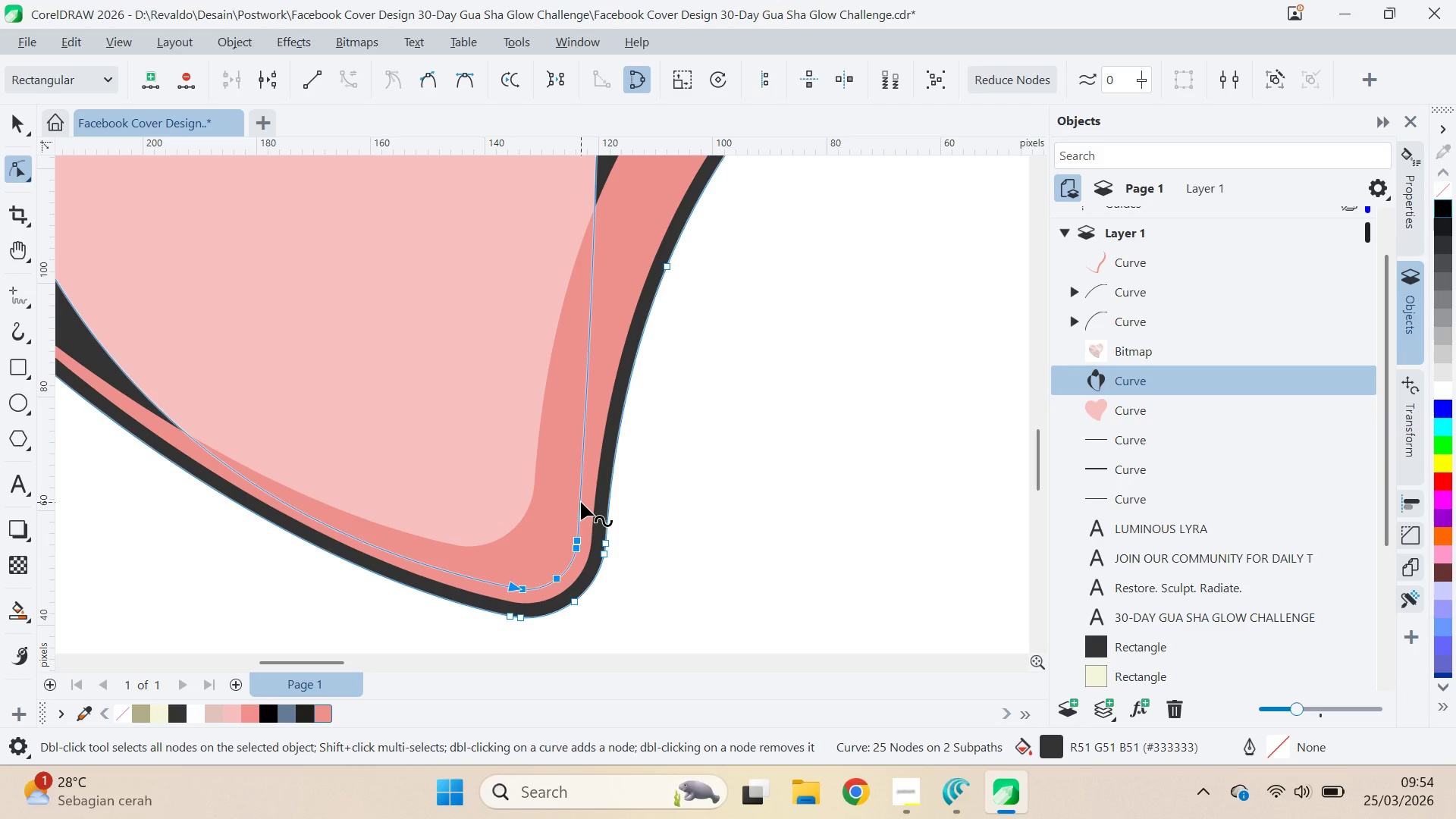 
key(Delete)
 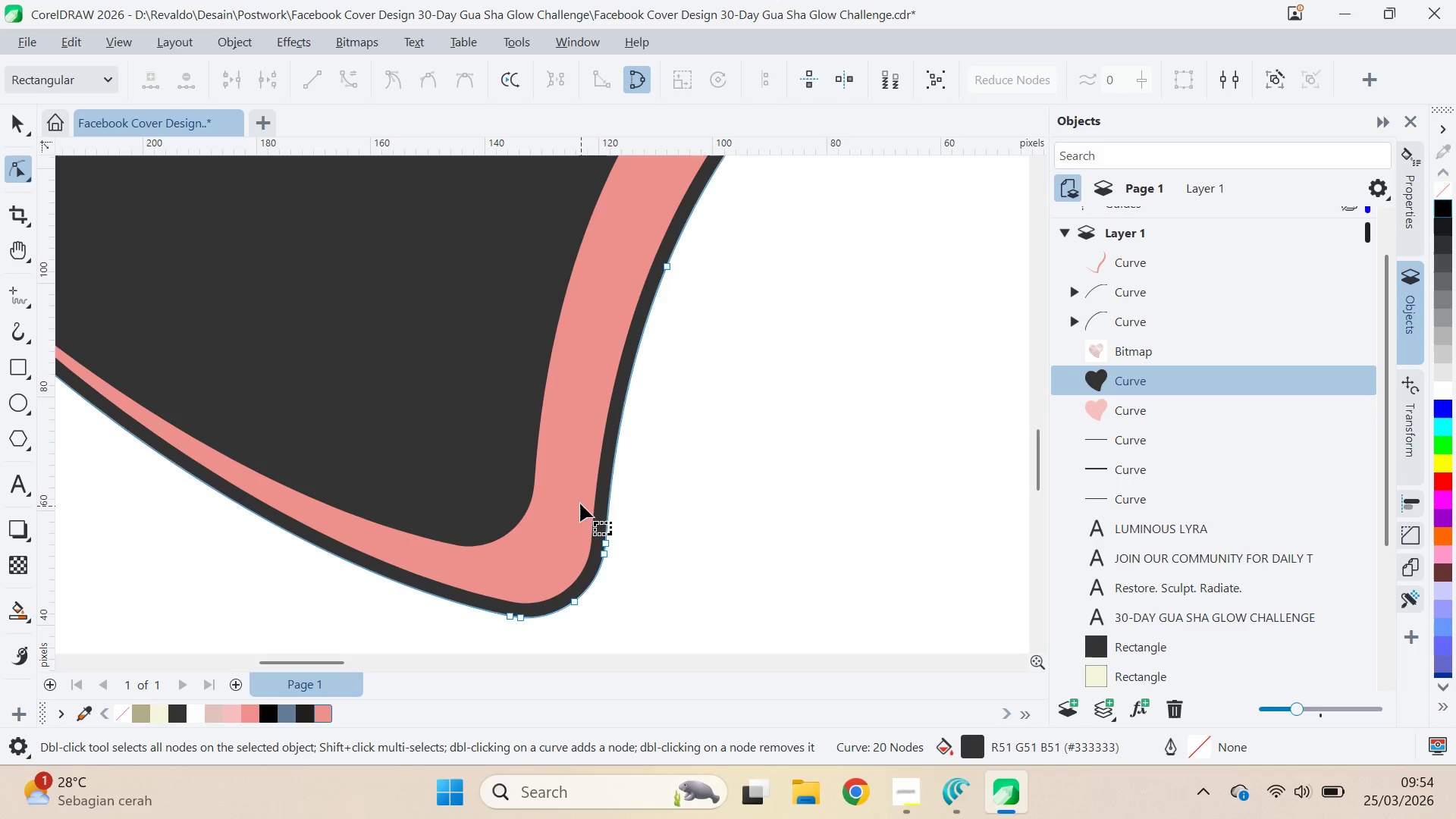 
key(Q)
 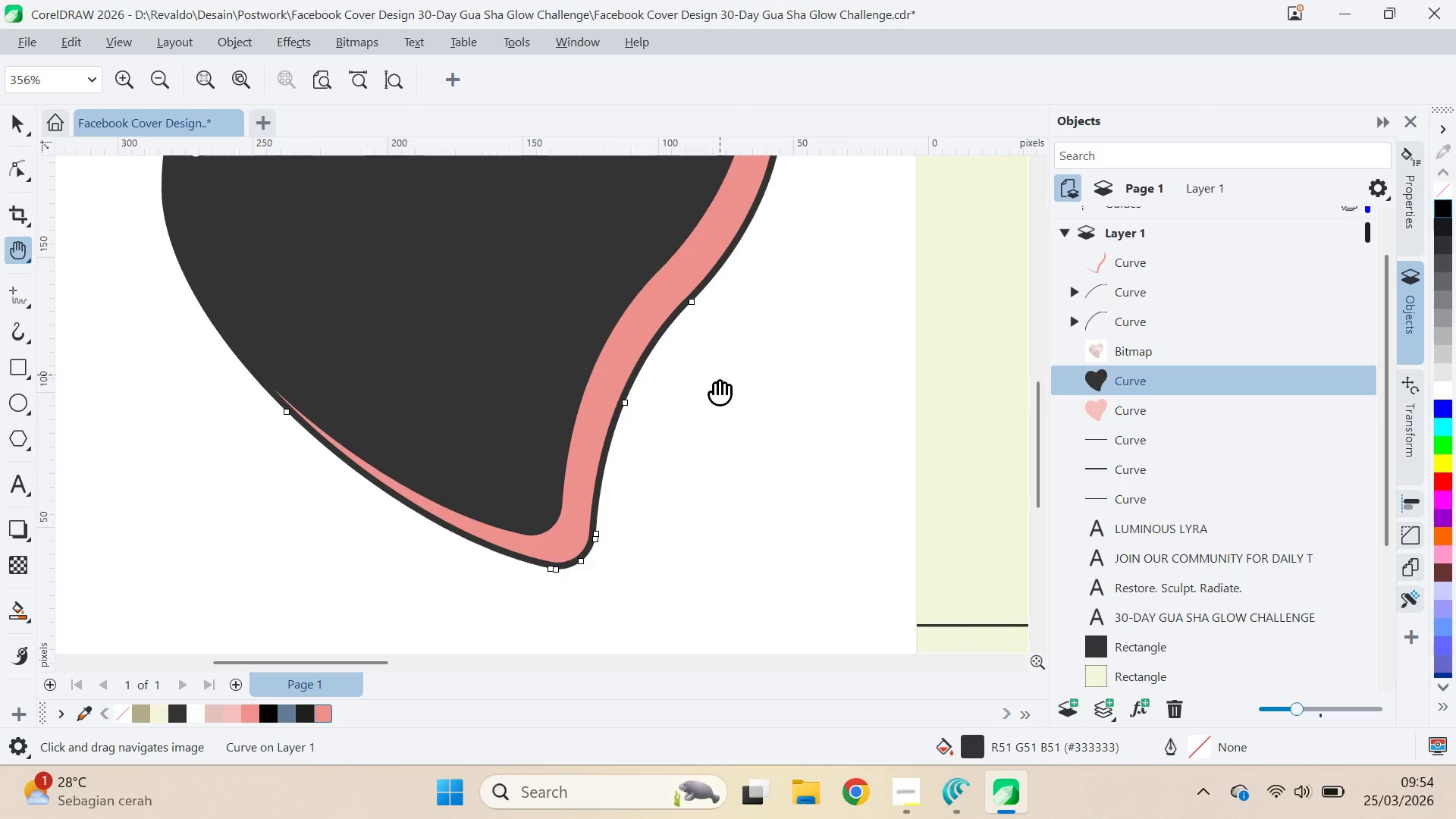 
left_click_drag(start_coordinate=[741, 337], to_coordinate=[628, 507])
 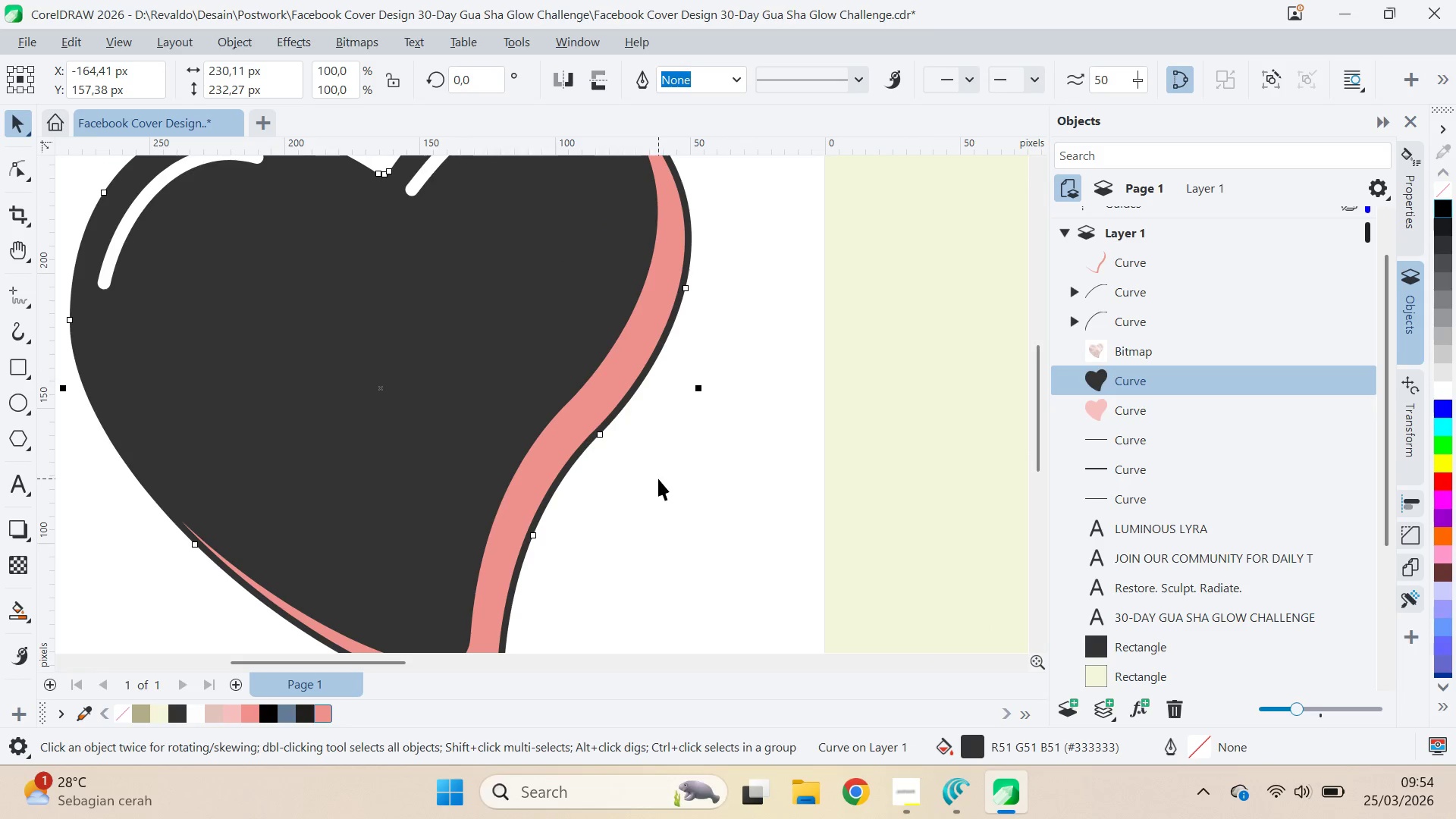 
scroll: coordinate [629, 452], scroll_direction: down, amount: 5.0
 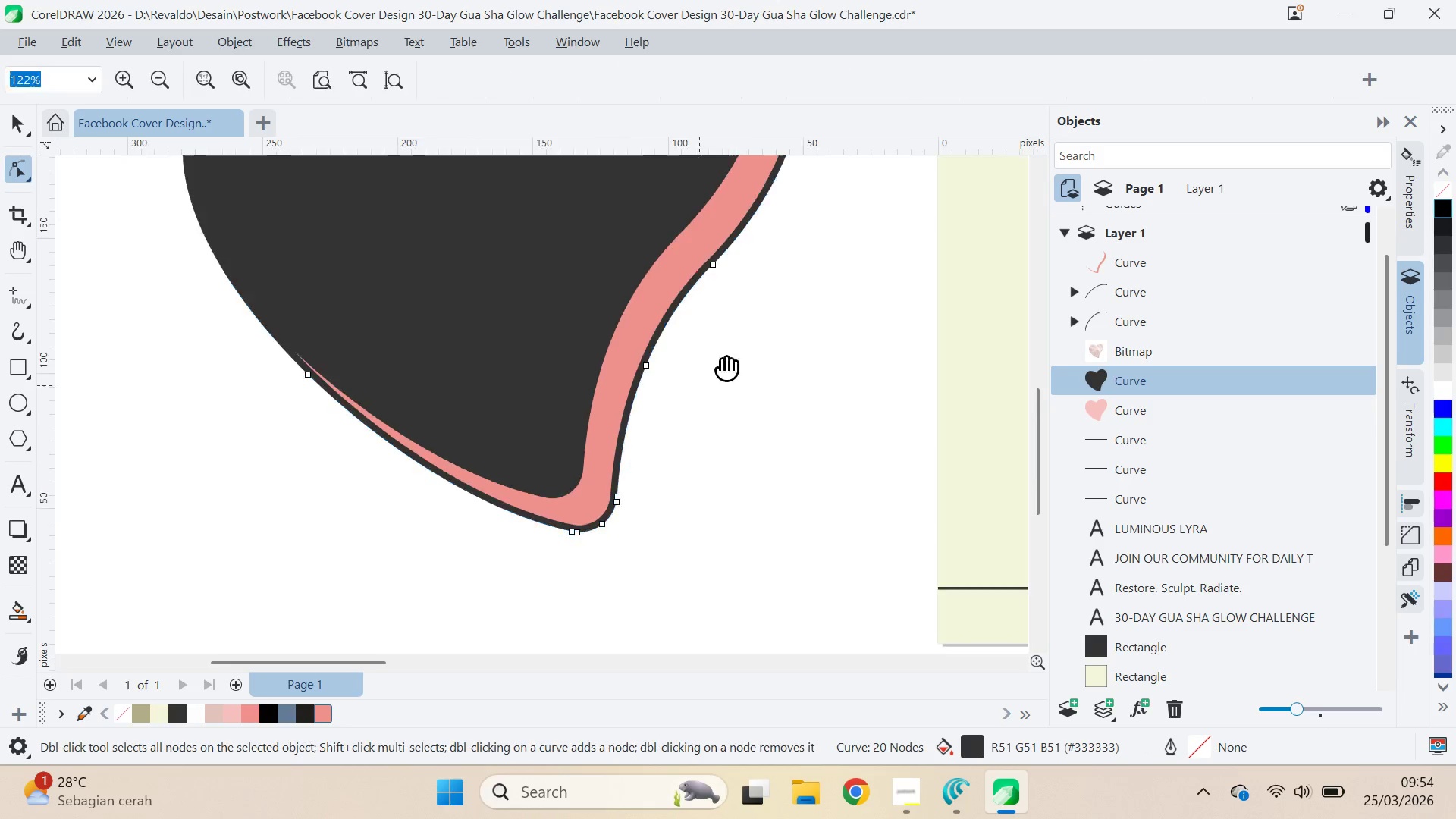 
key(V)
 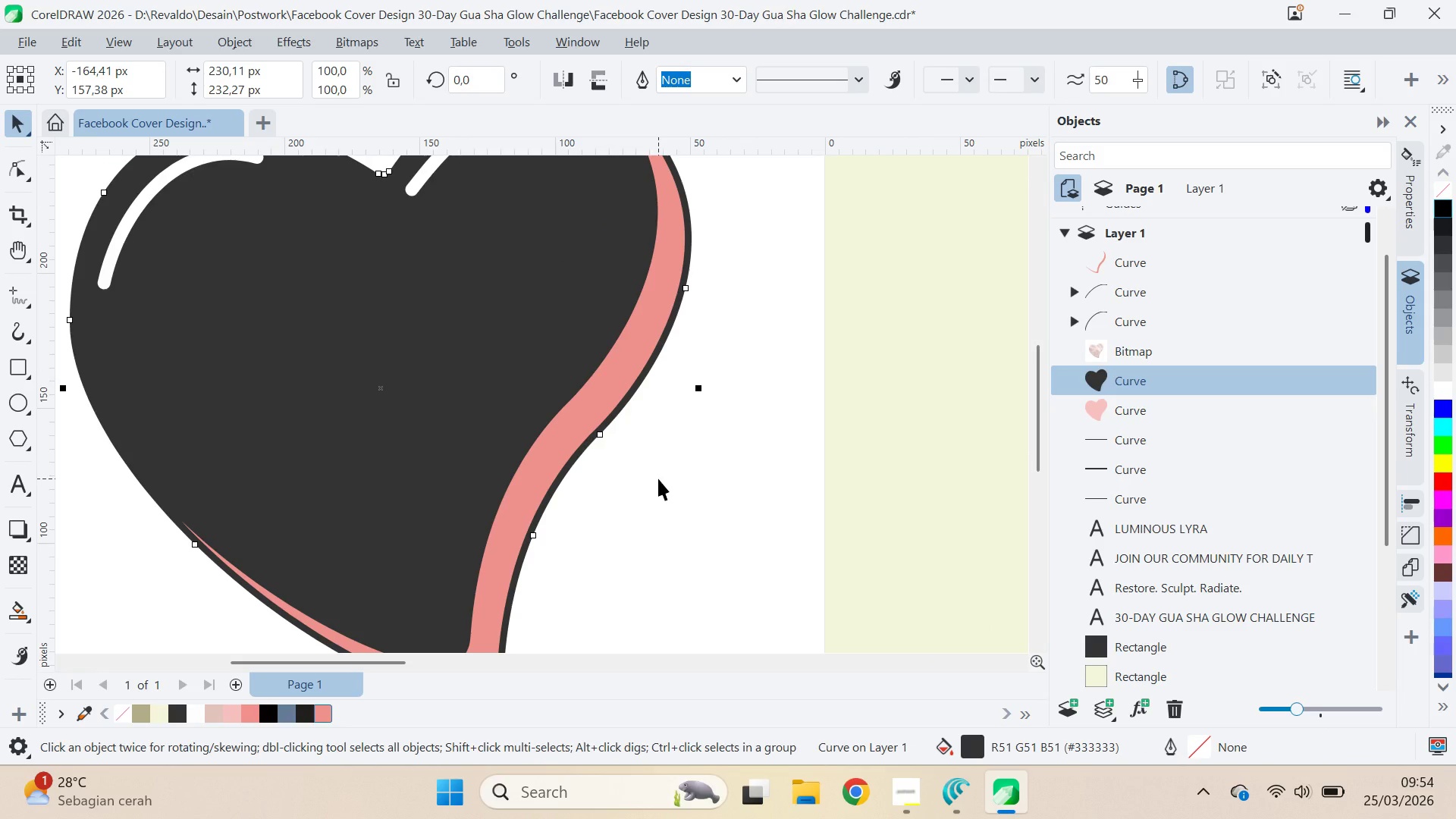 
key(Control+PageDown)
 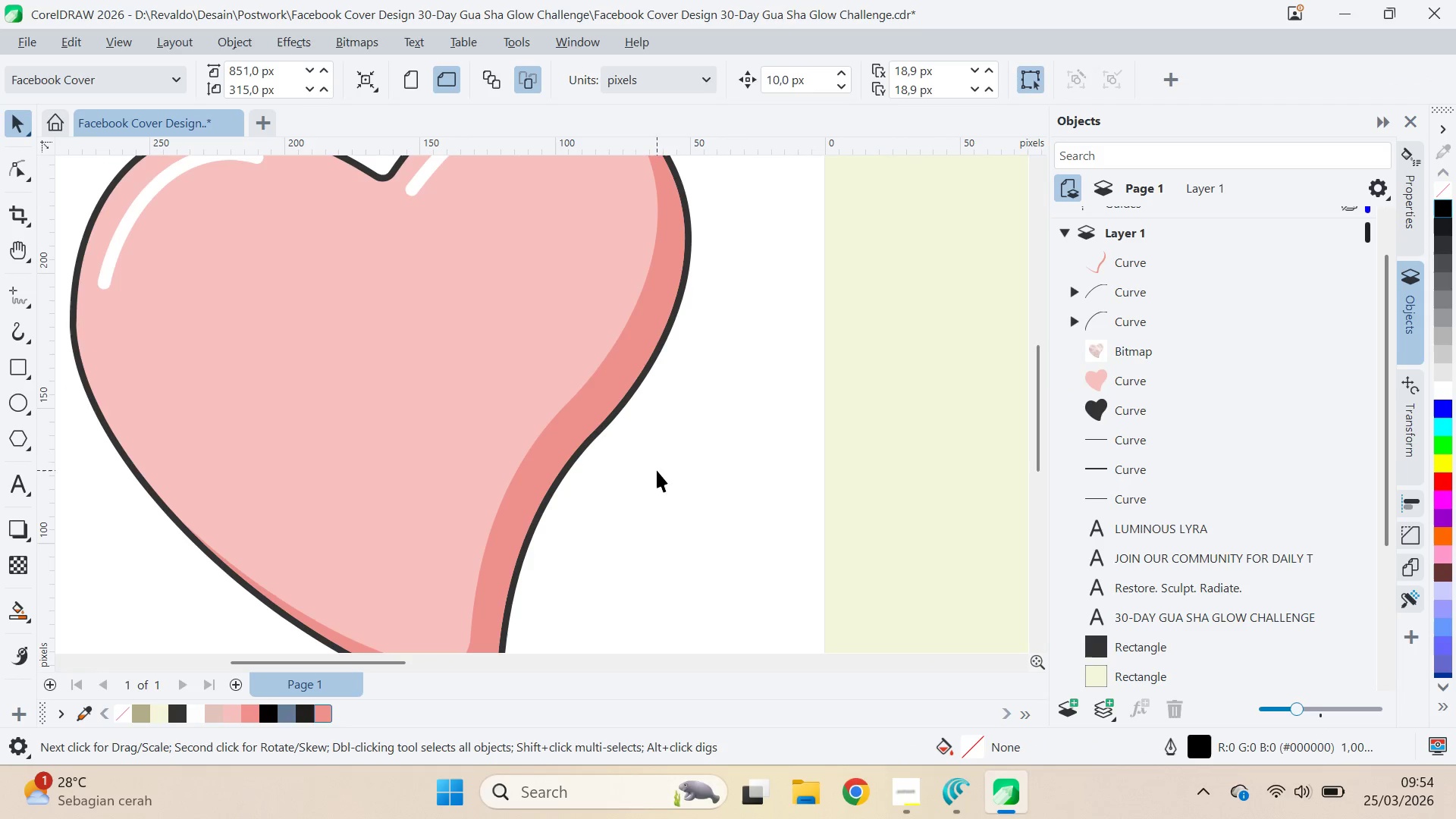 
left_click([636, 355])
 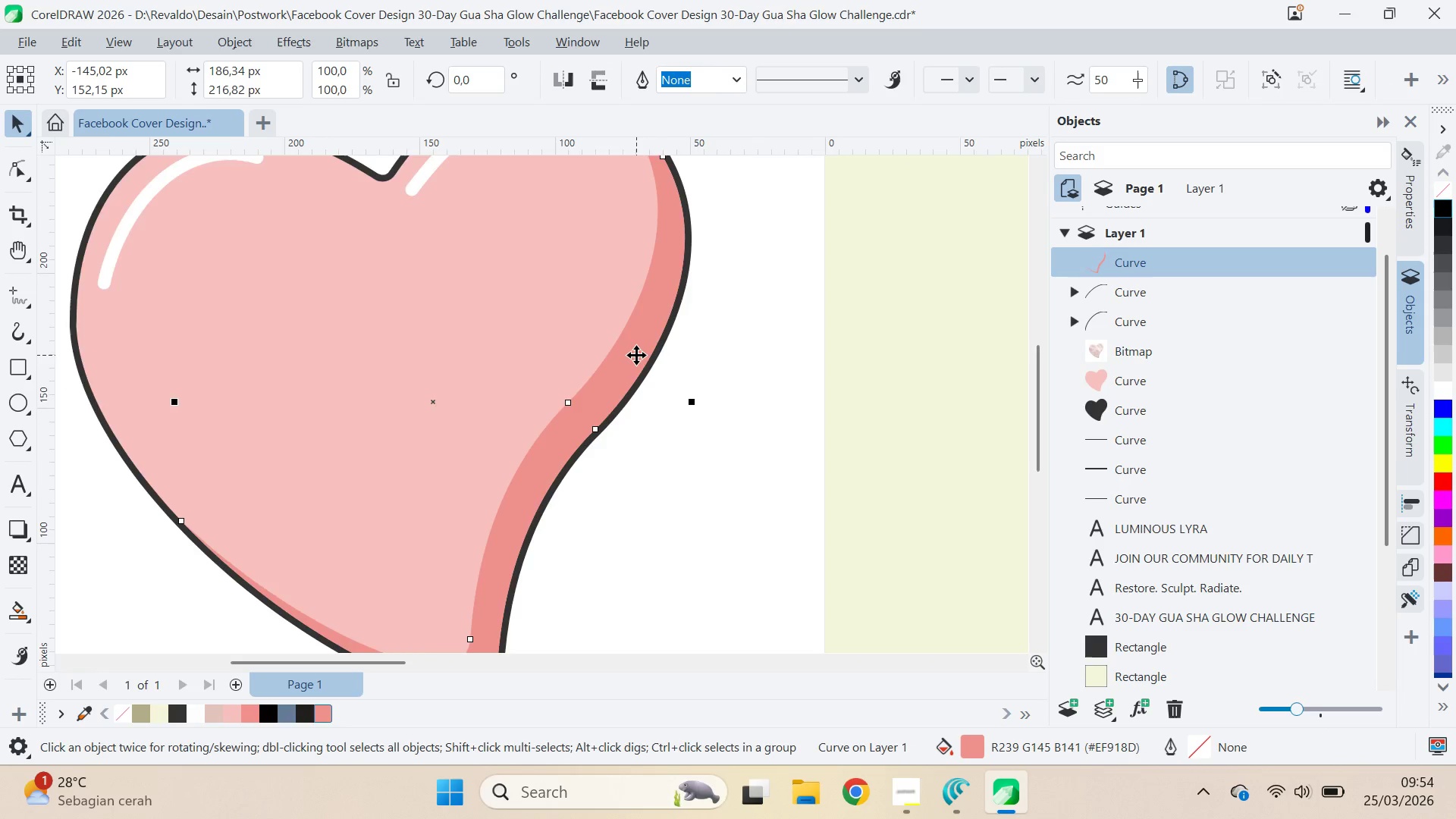 
scroll: coordinate [697, 357], scroll_direction: down, amount: 6.0
 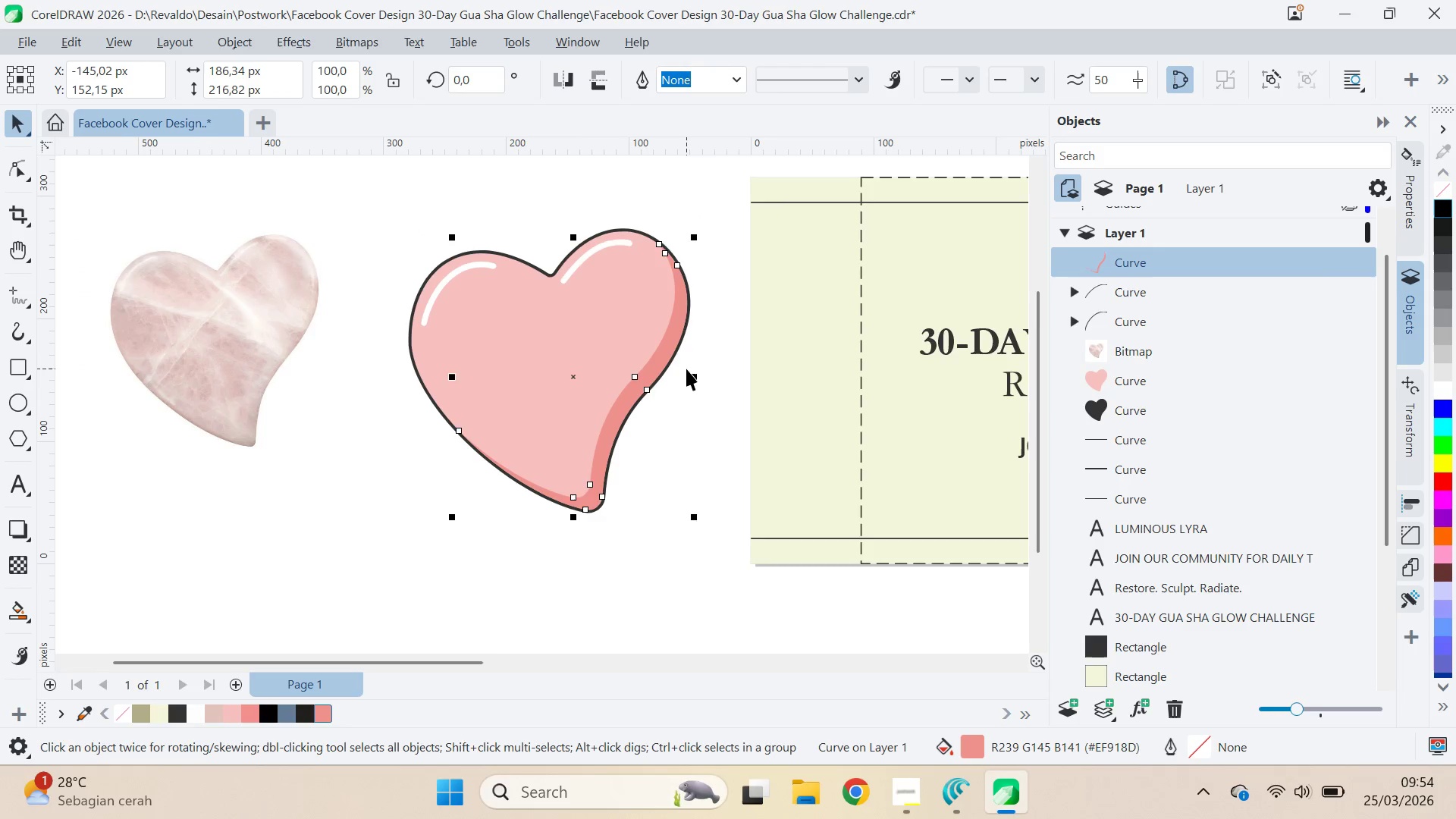 
left_click([686, 368])
 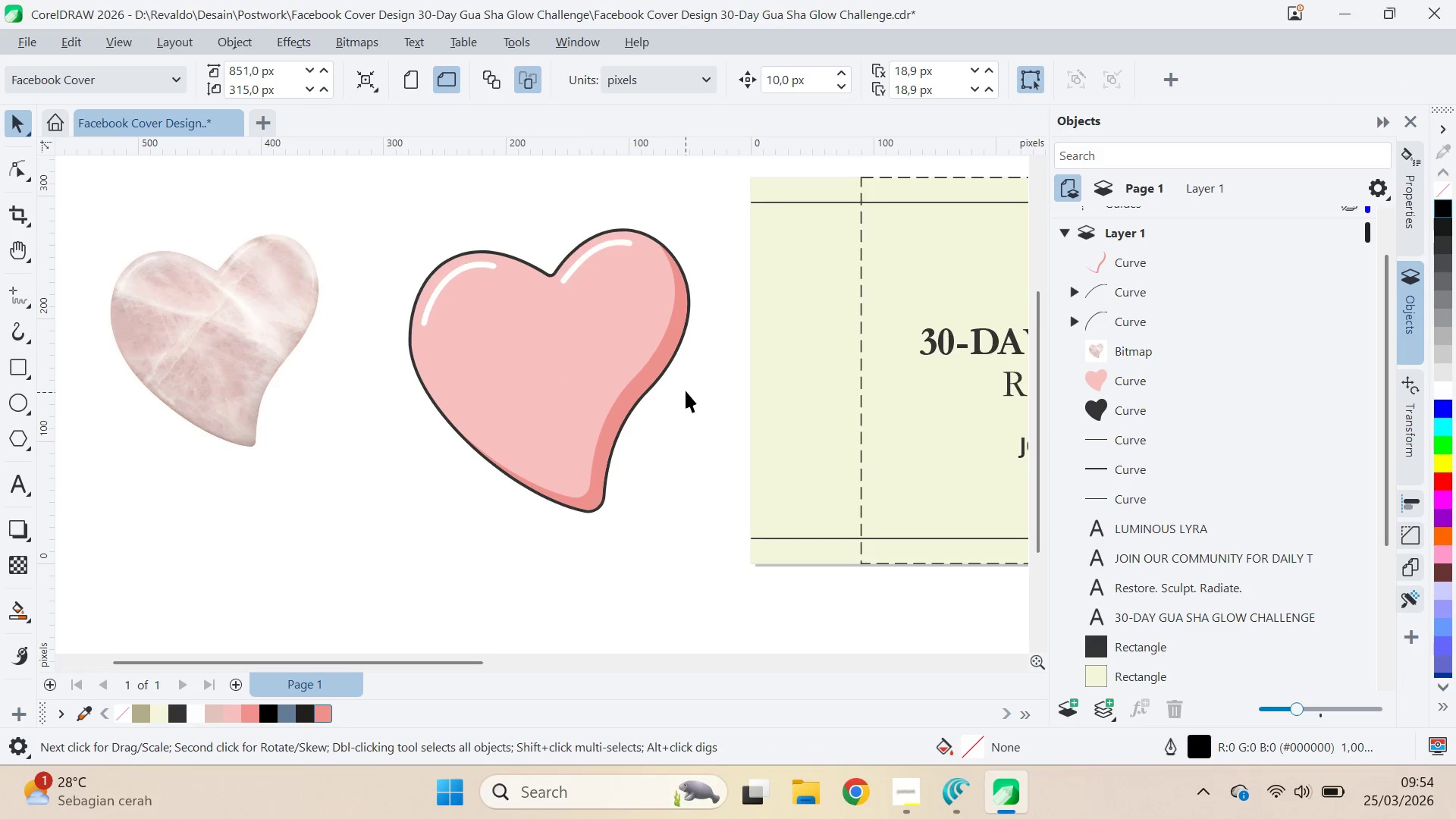 
left_click([692, 323])
 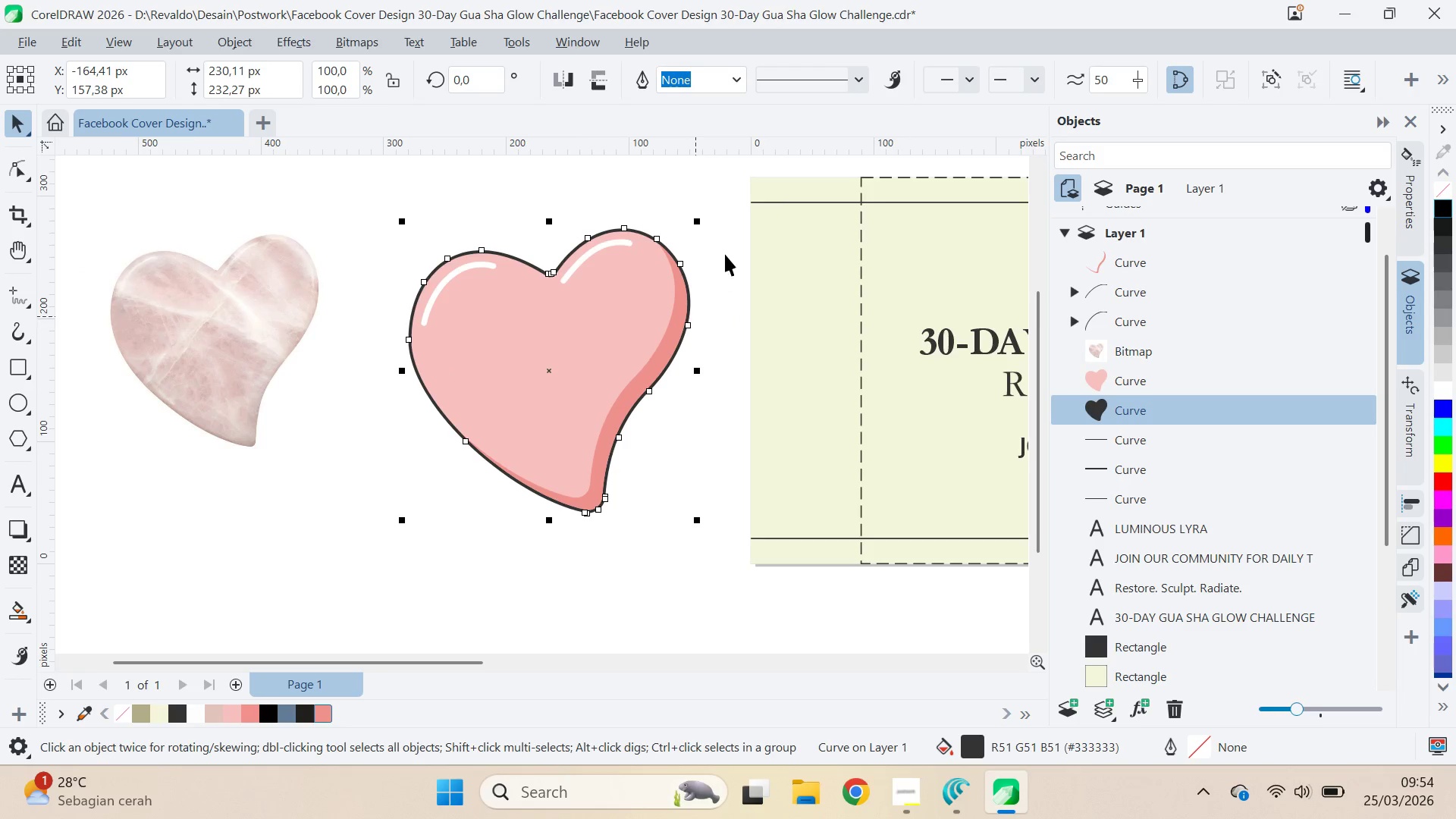 
hold_key(key=ShiftLeft, duration=1.08)
 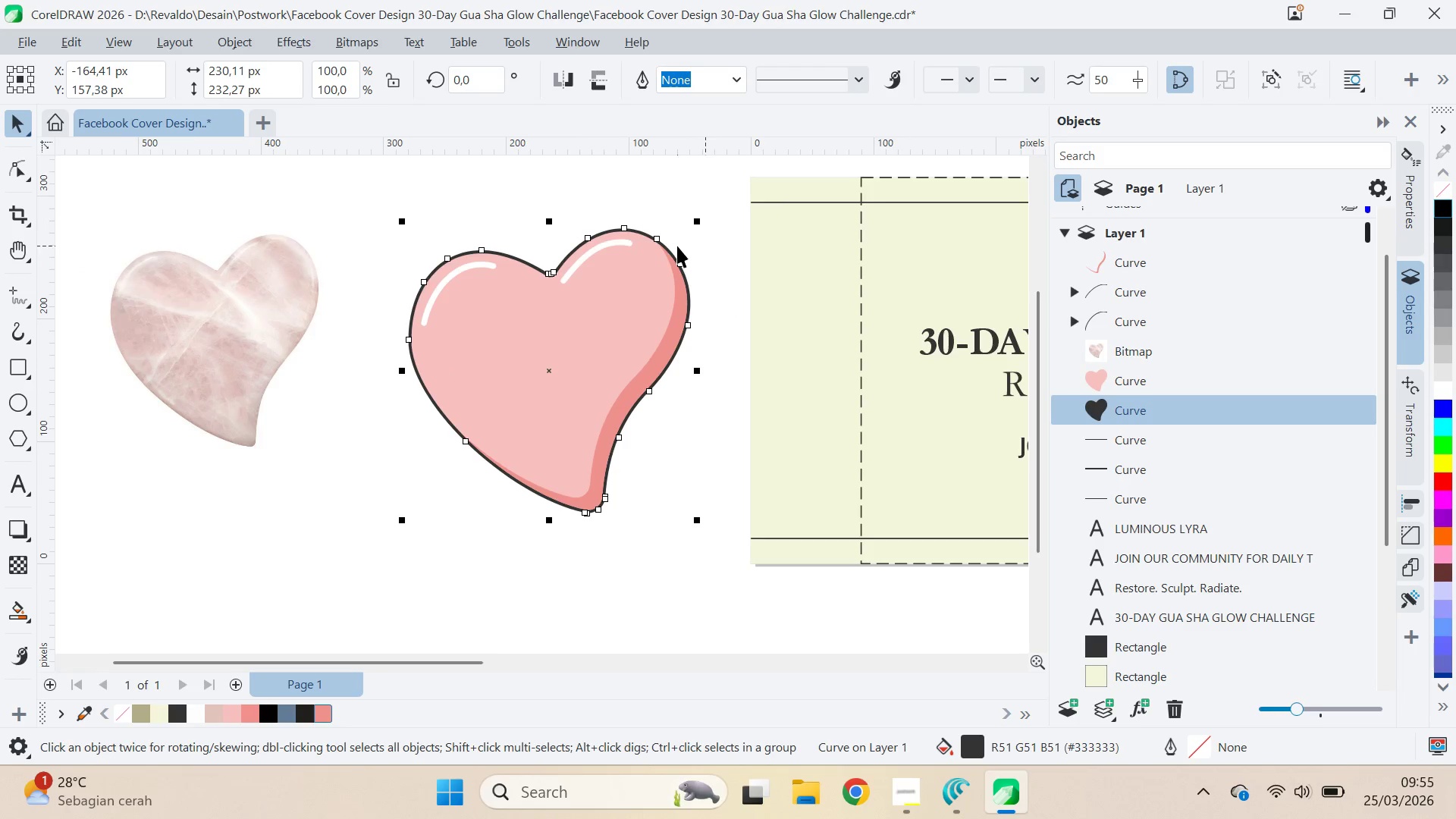 
hold_key(key=ShiftLeft, duration=1.5)
 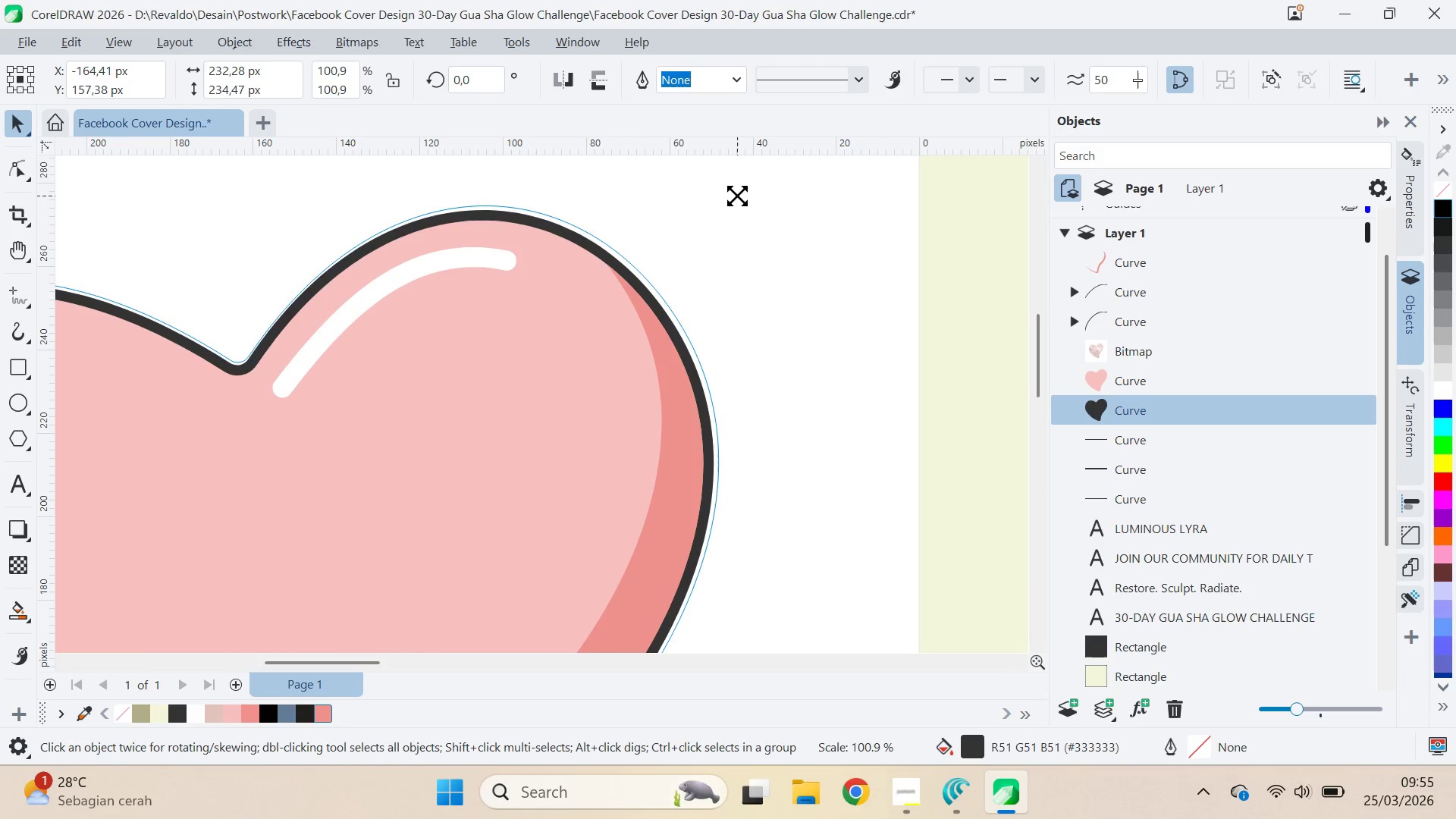 
scroll: coordinate [683, 231], scroll_direction: up, amount: 9.0
 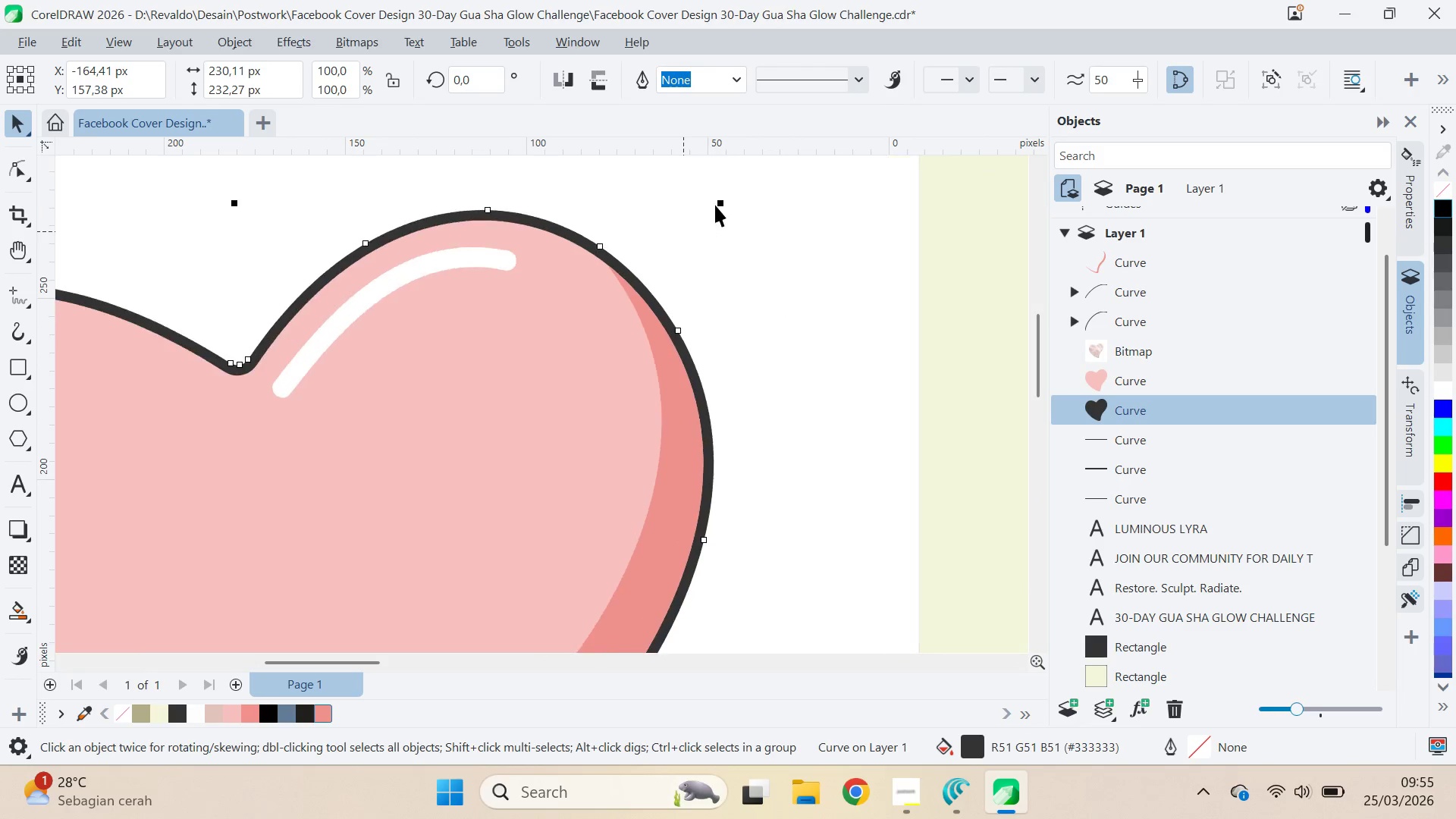 
left_click_drag(start_coordinate=[728, 200], to_coordinate=[737, 196])
 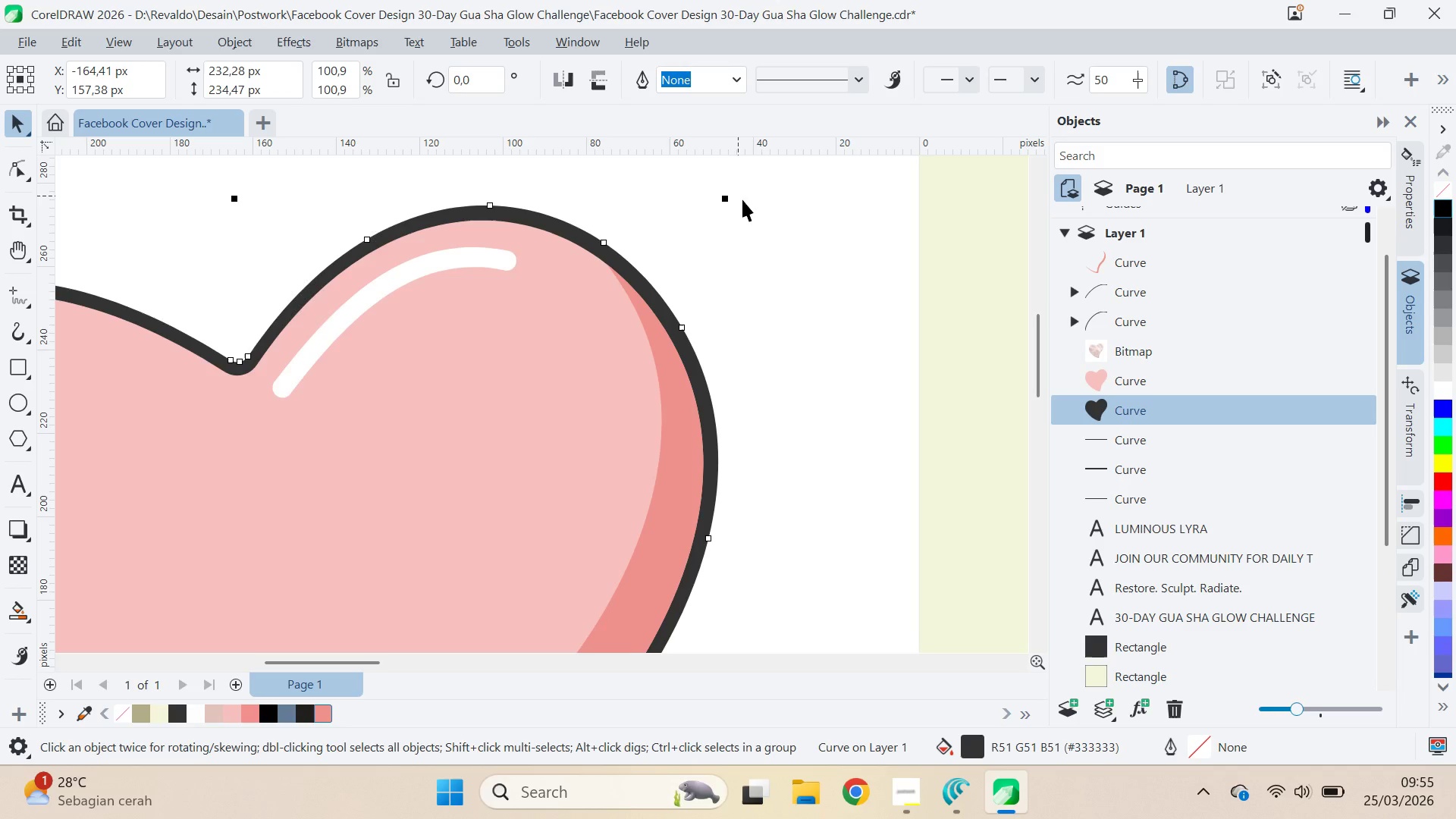 
hold_key(key=ShiftLeft, duration=0.7)
 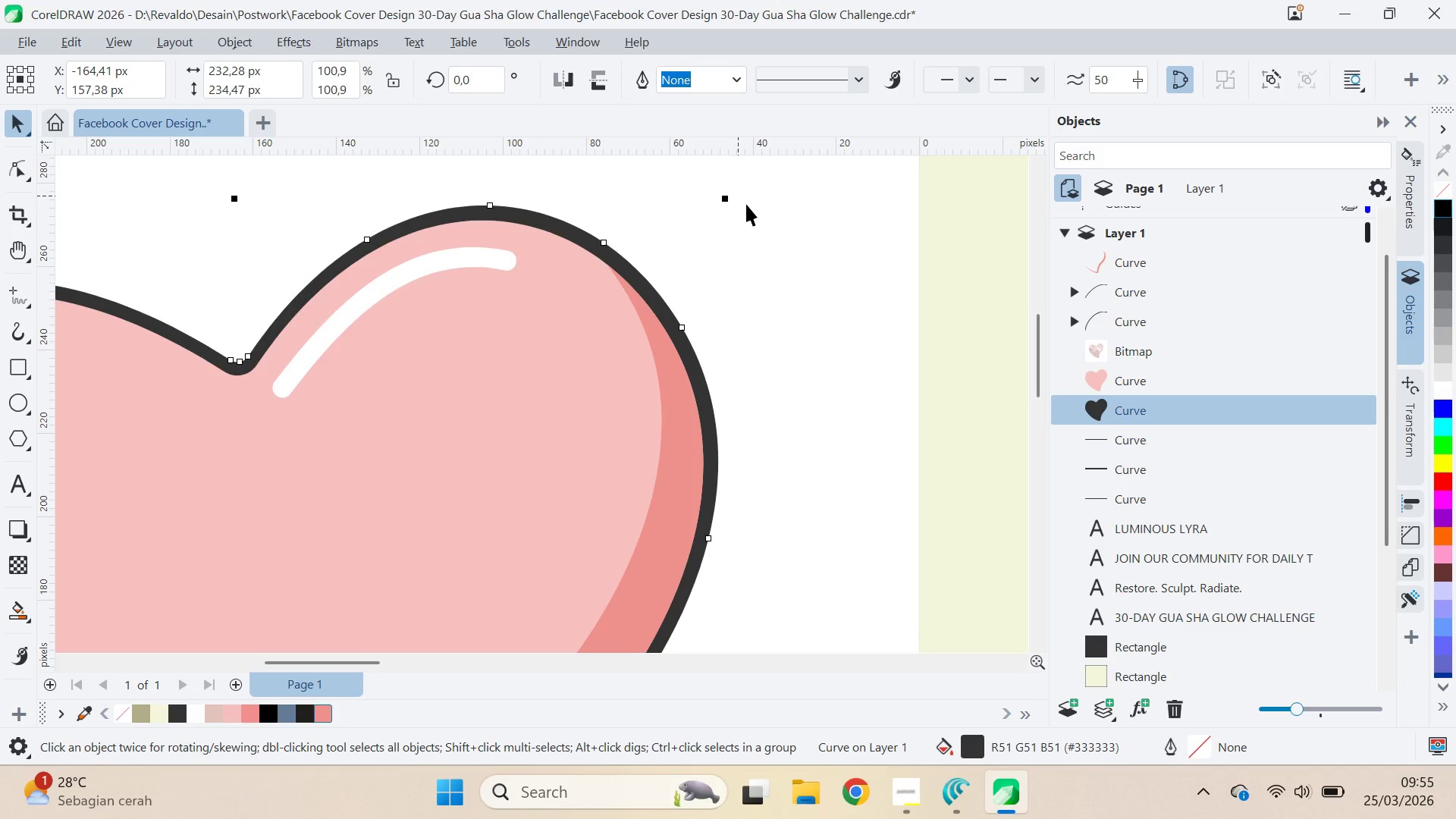 
scroll: coordinate [744, 228], scroll_direction: down, amount: 4.0
 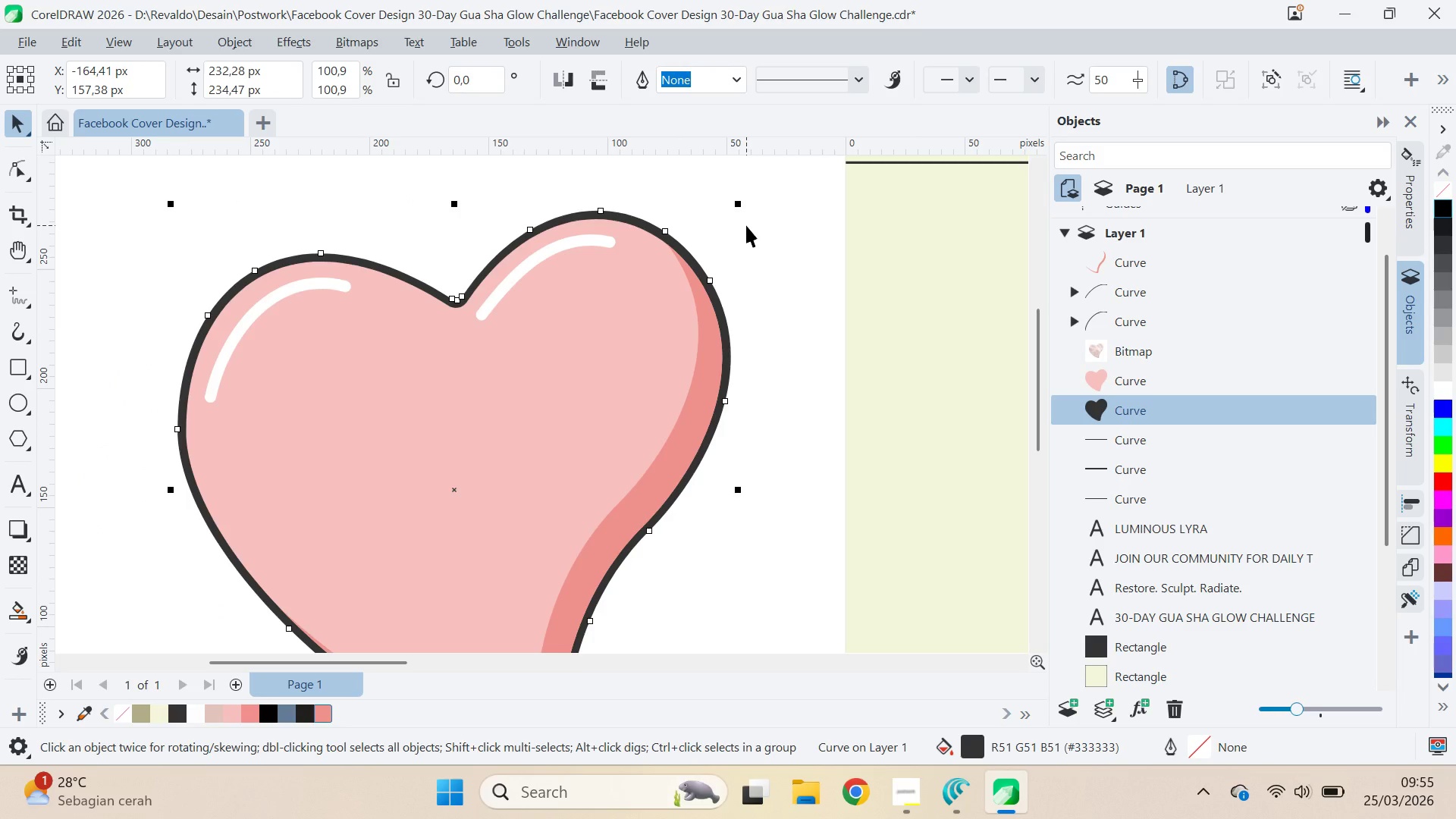 
key(ArrowRight)
 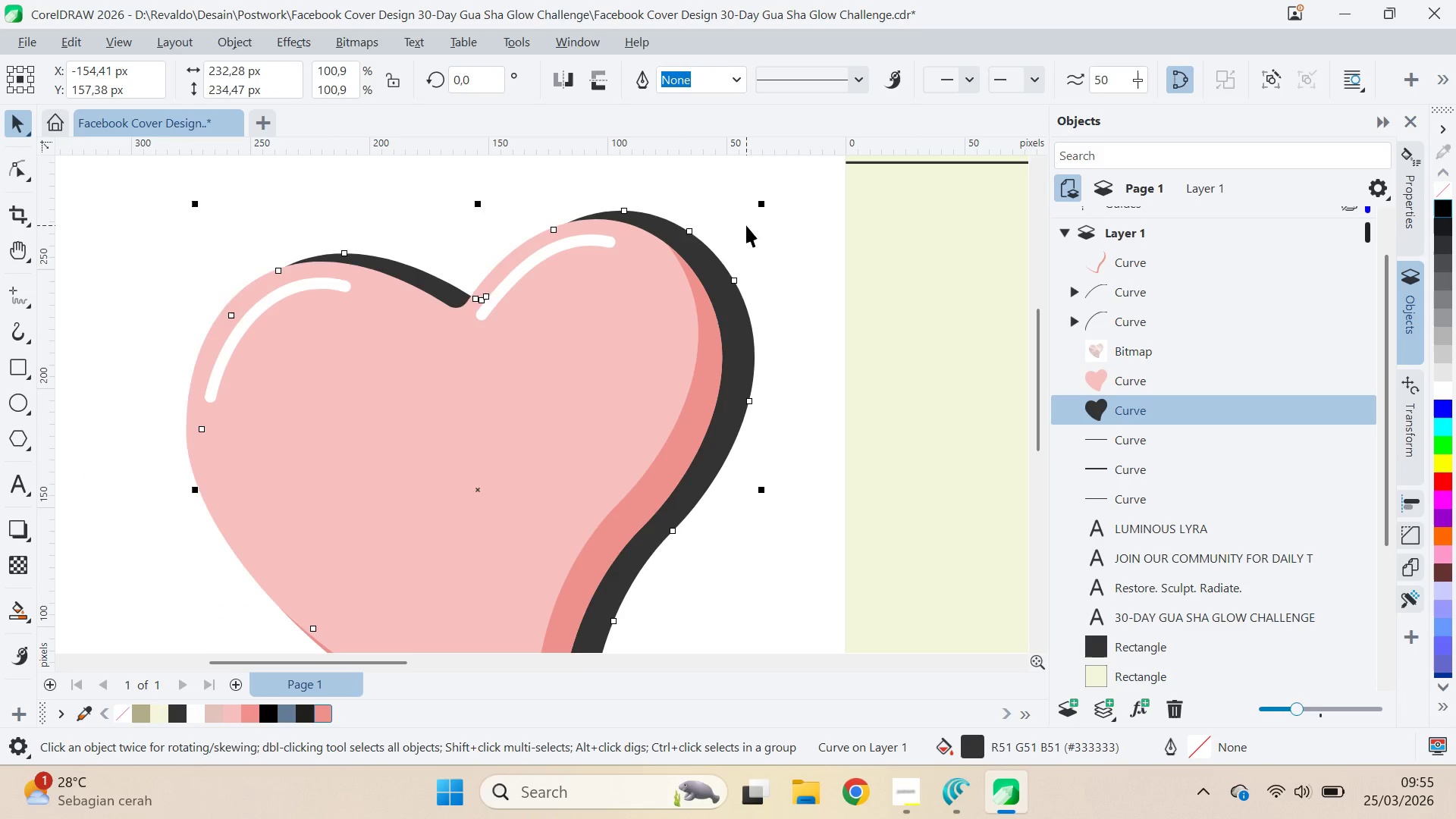 
key(ArrowLeft)
 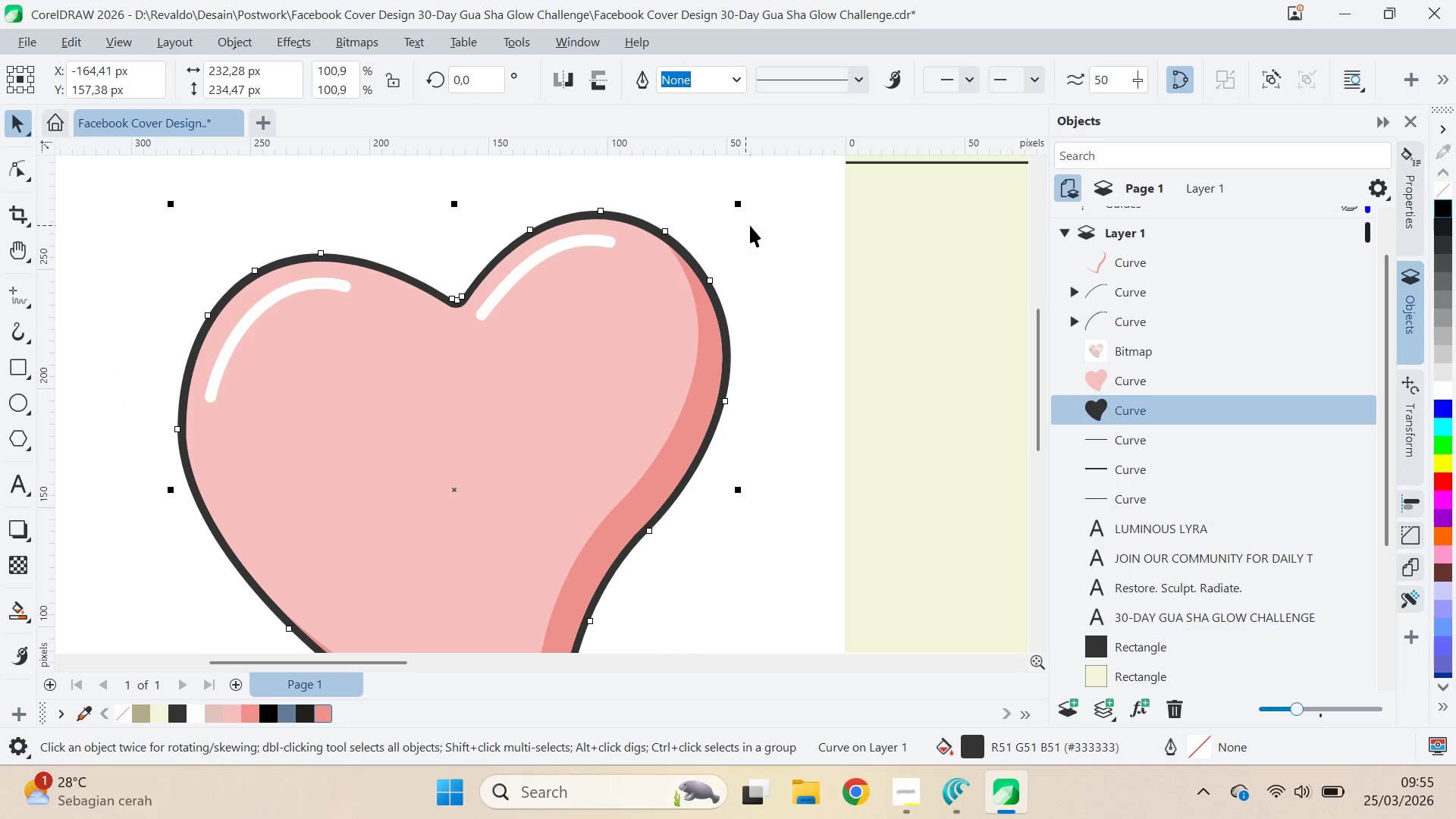 
hold_key(key=ShiftLeft, duration=1.5)
left_click_drag(start_coordinate=[739, 206], to_coordinate=[748, 203])
 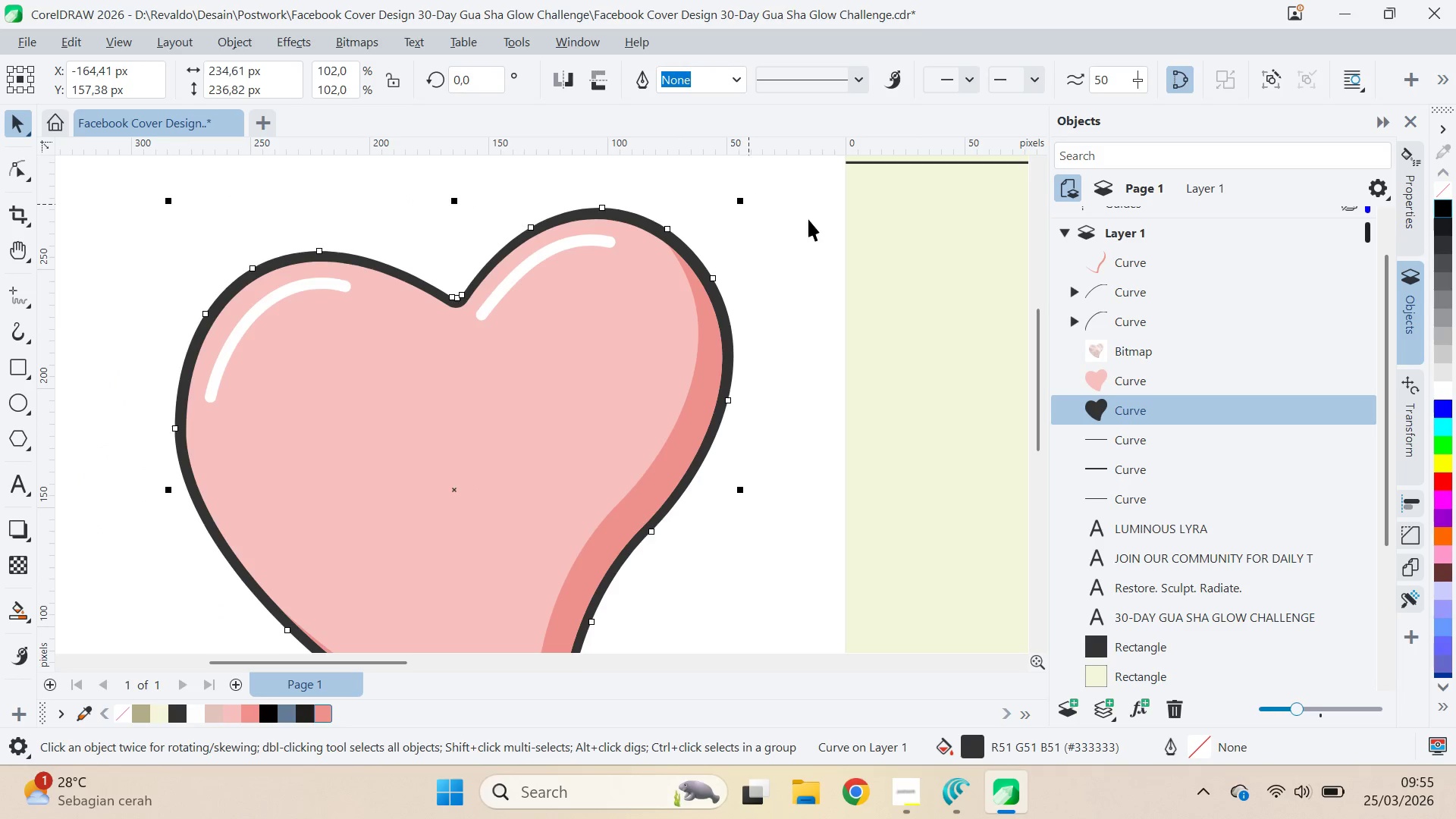 
hold_key(key=ShiftLeft, duration=0.5)
 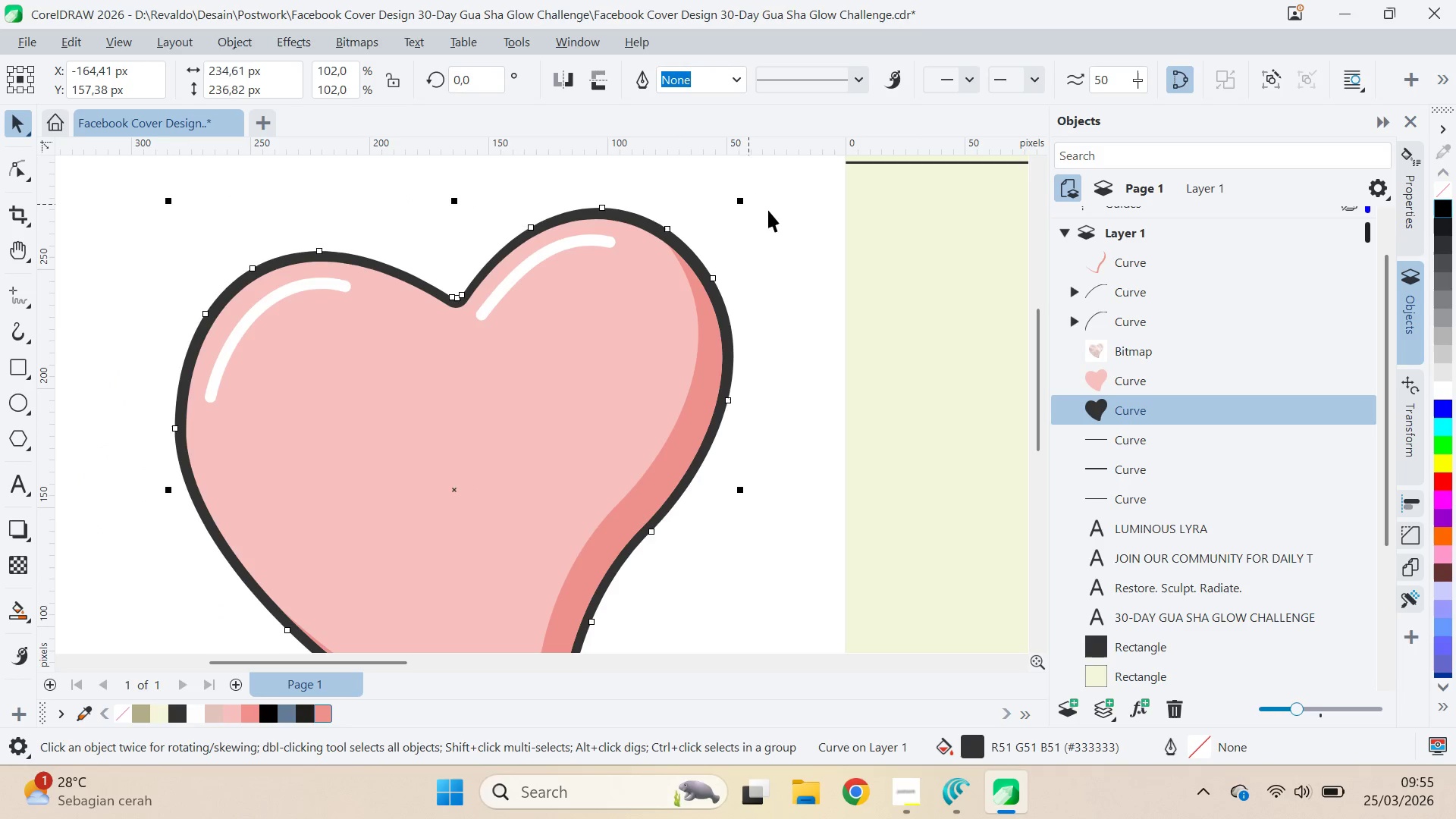 
left_click([809, 219])
 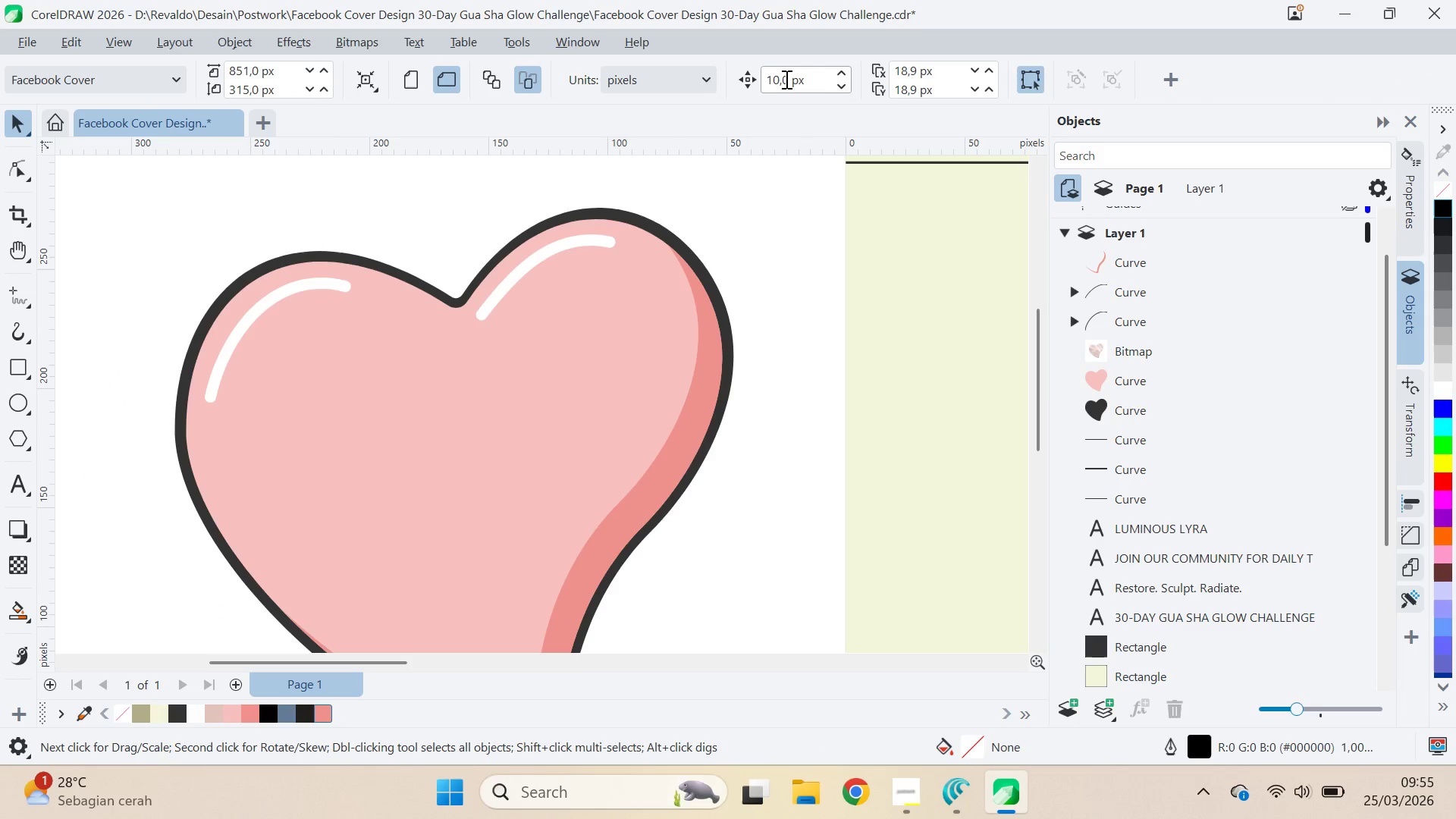 
left_click_drag(start_coordinate=[788, 80], to_coordinate=[767, 83])
 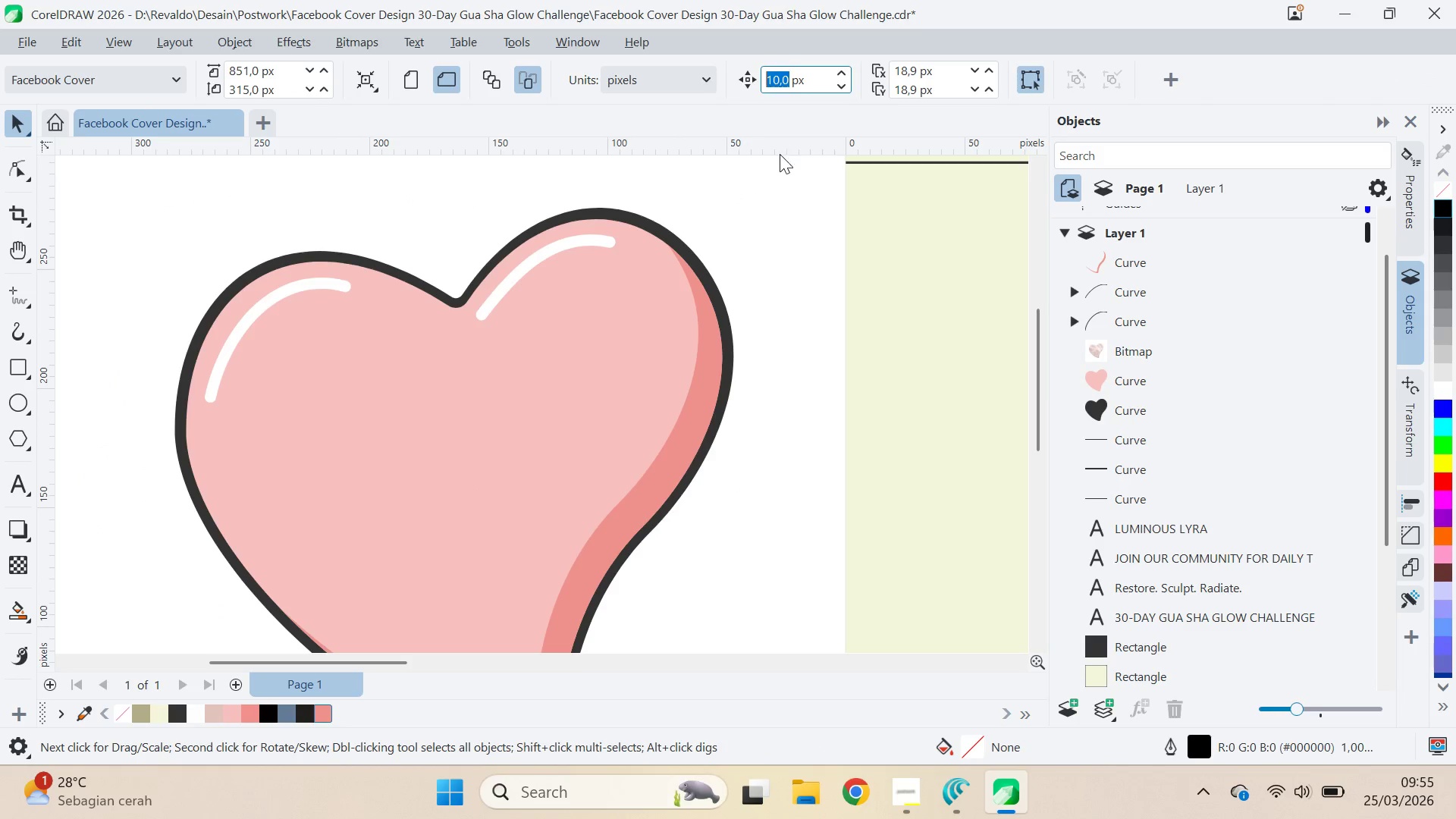 
key(1)
 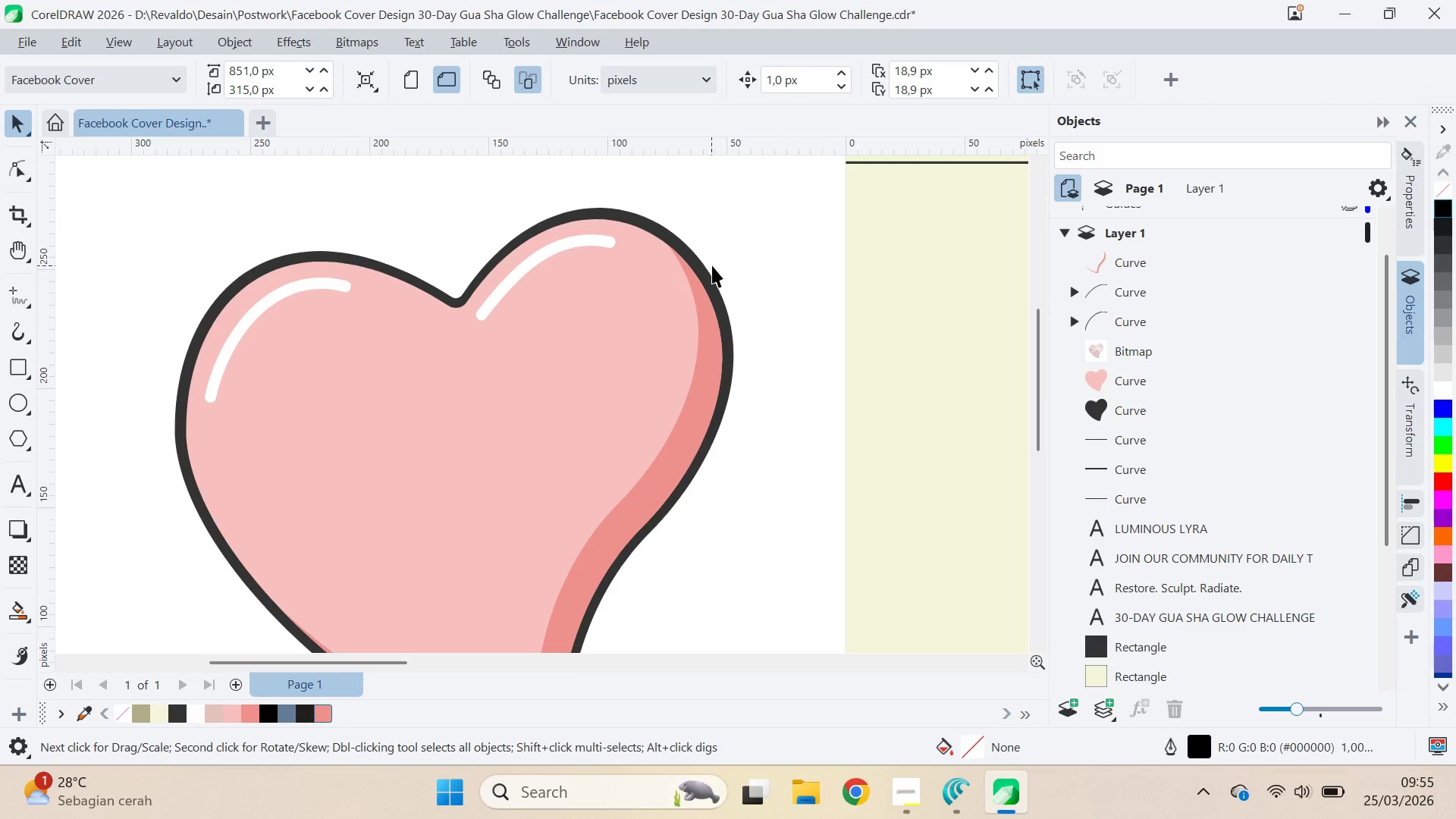 
double_click([713, 271])
 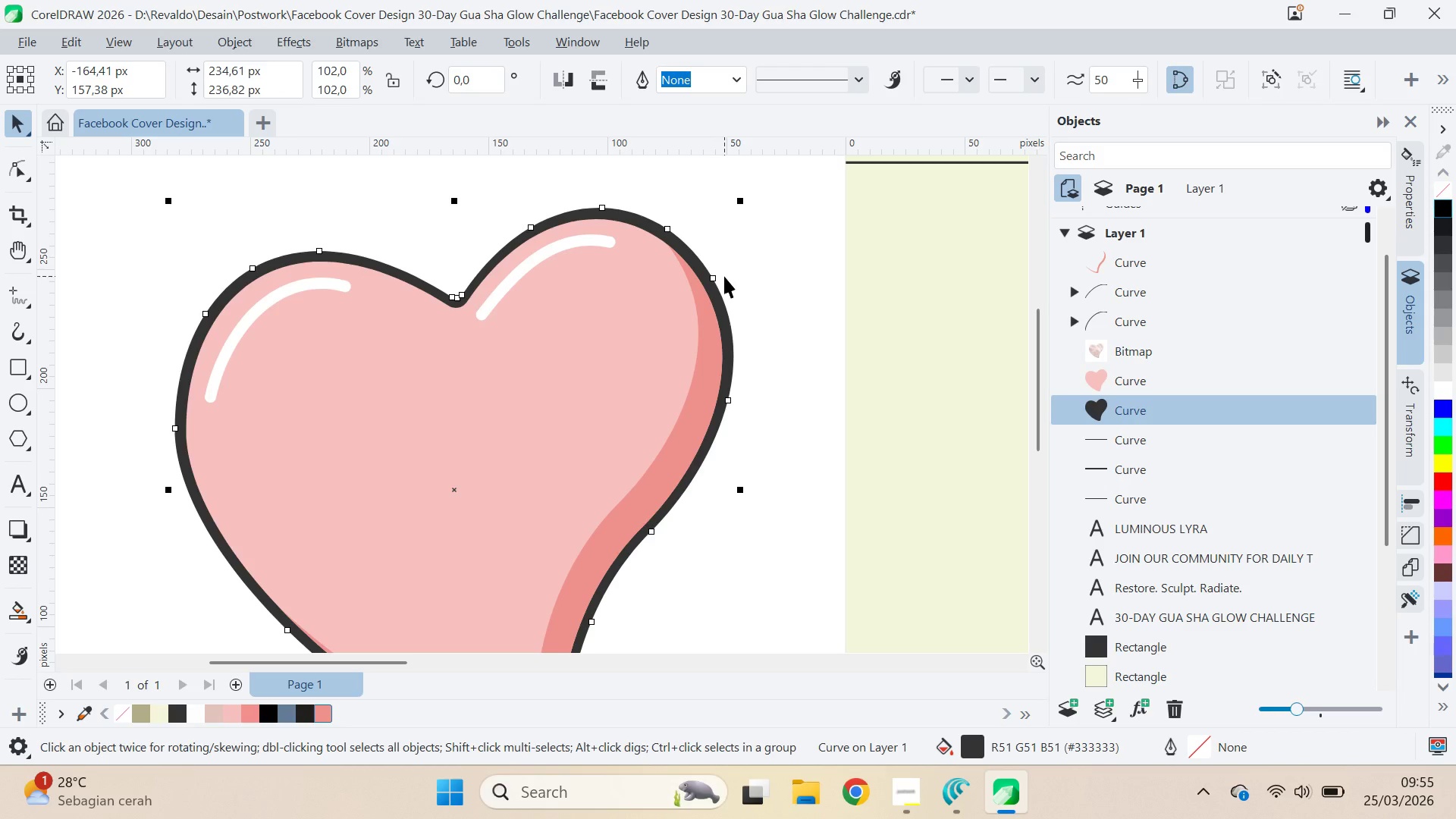 
key(ArrowDown)
 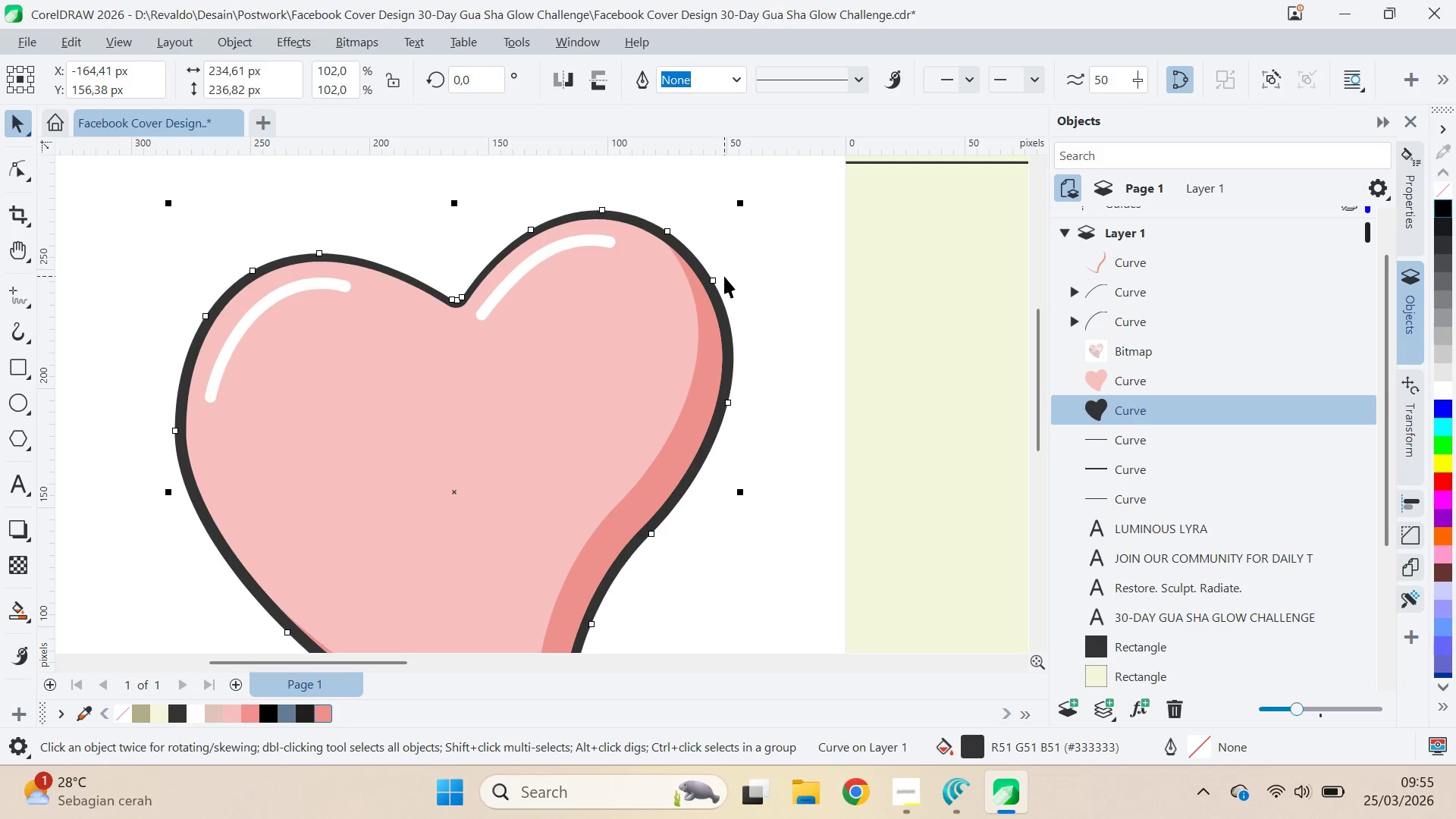 
key(ArrowDown)
 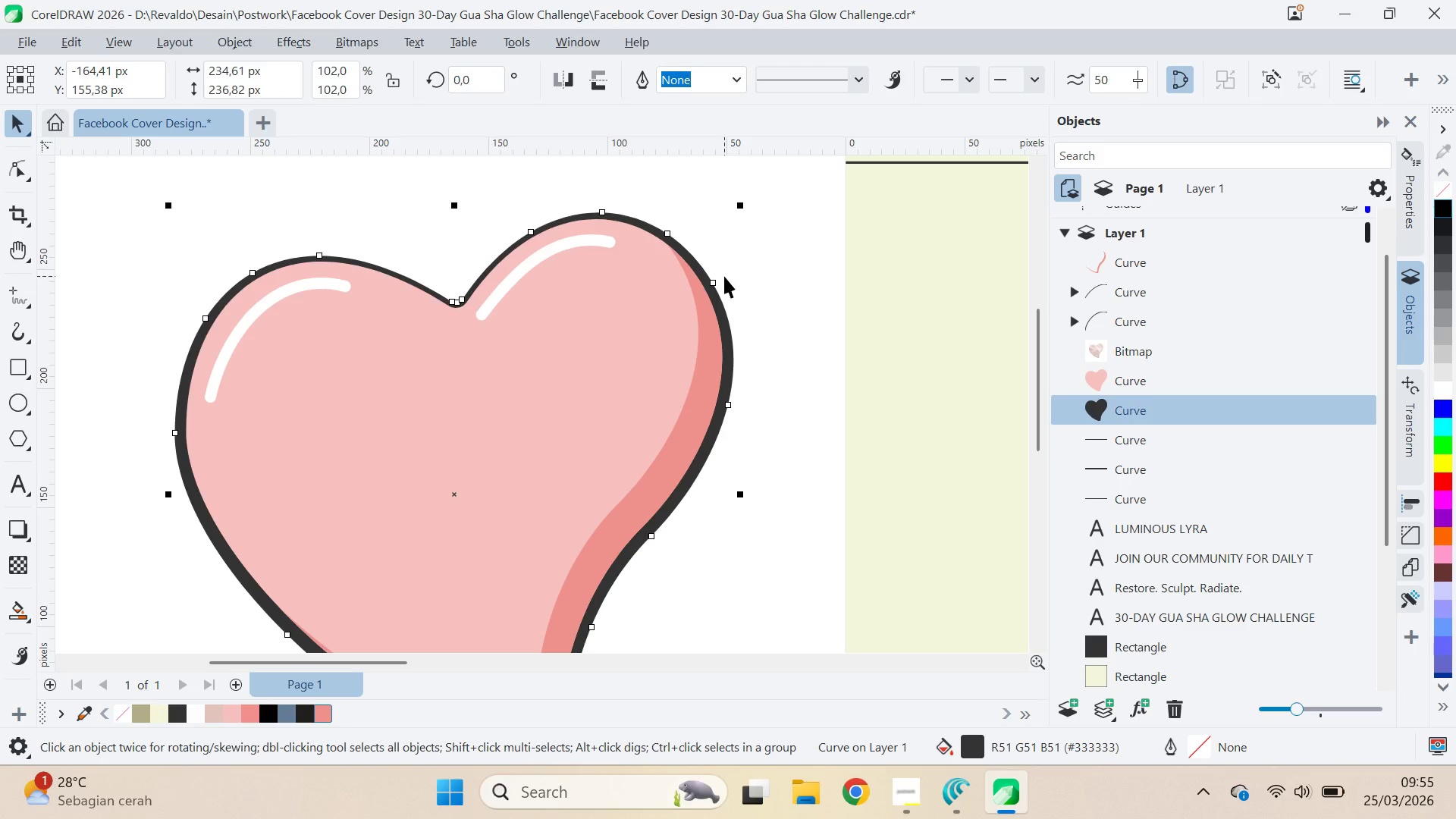 
key(ArrowLeft)
 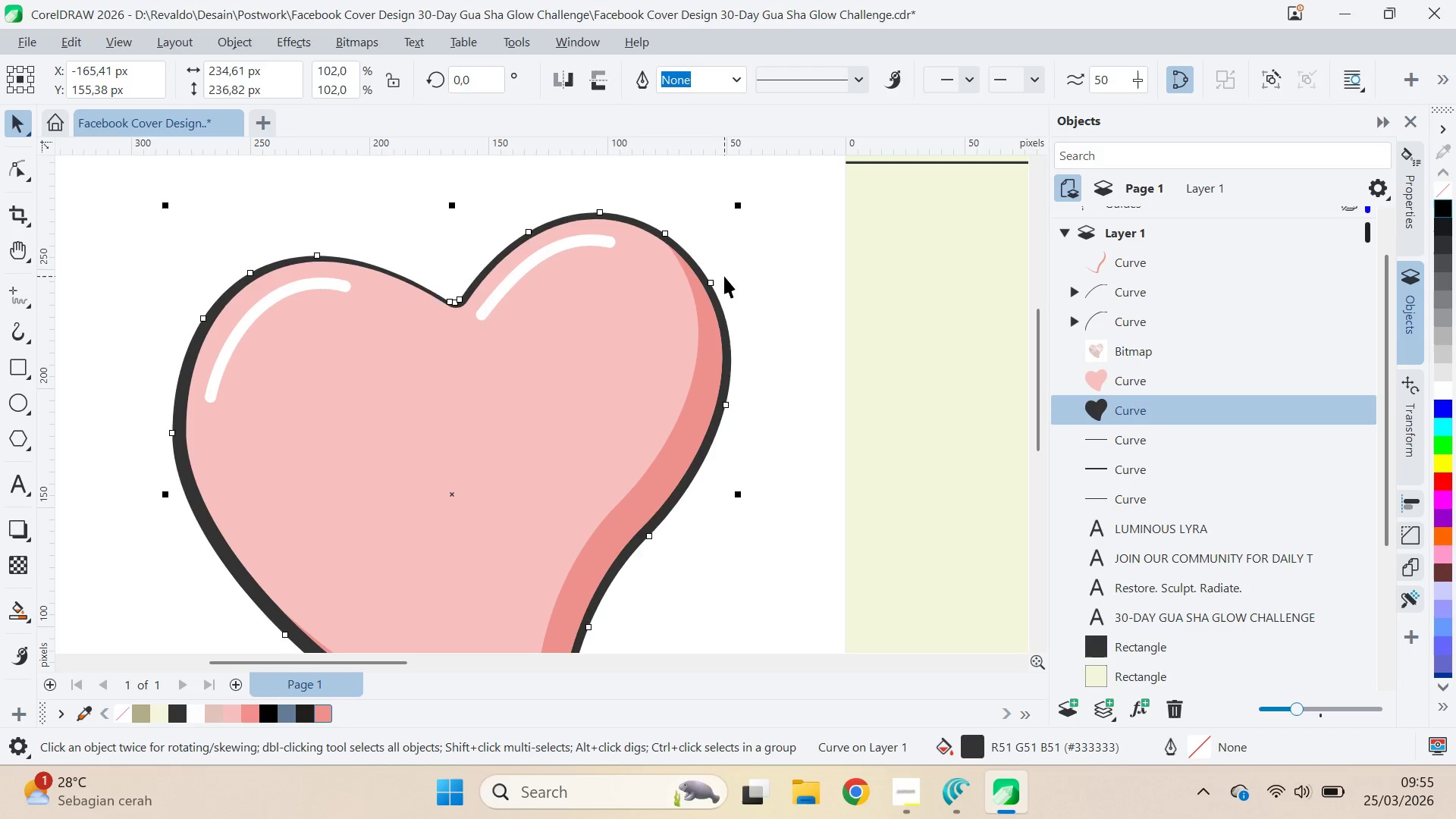 
key(ArrowRight)
 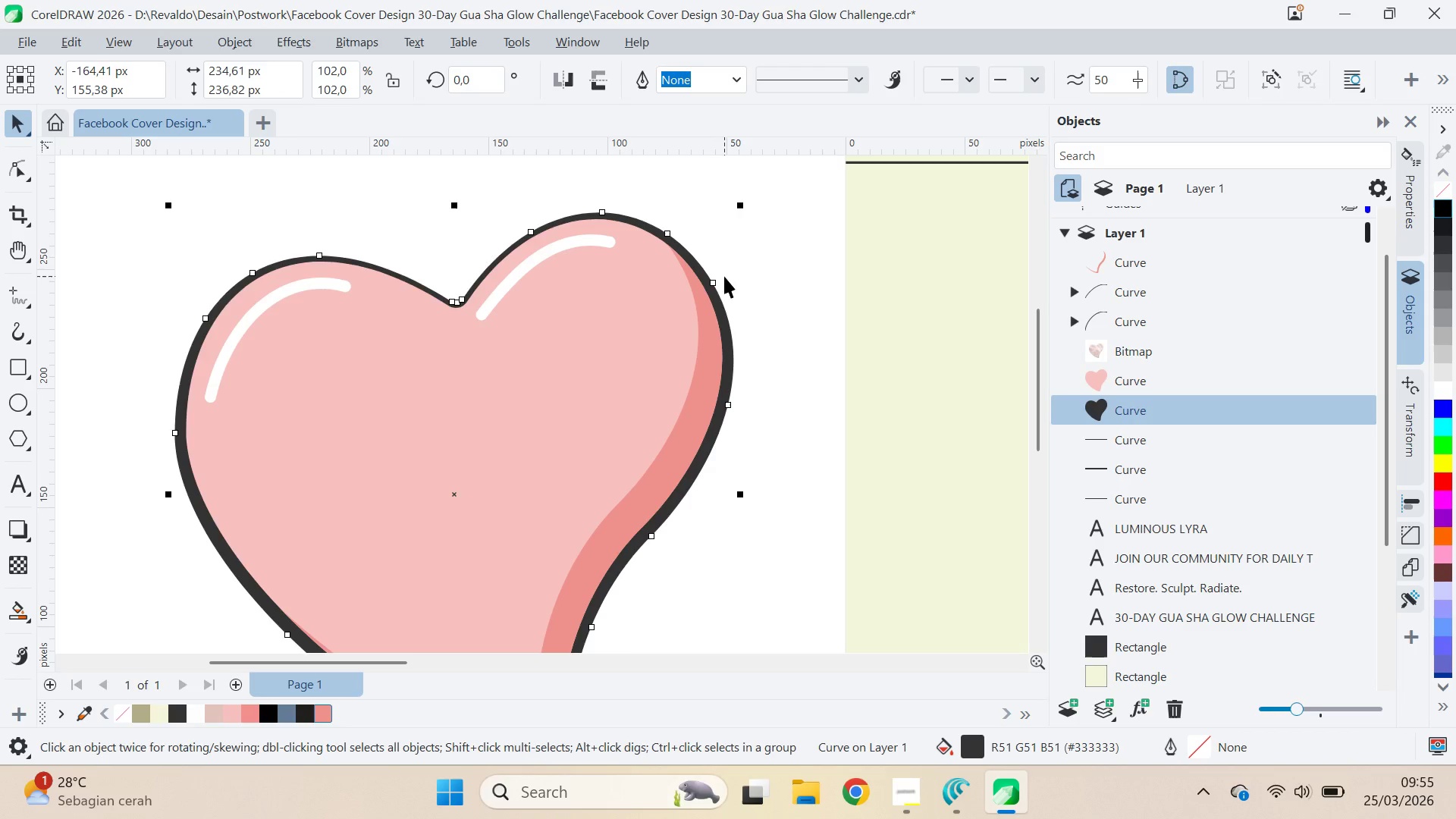 
key(ArrowRight)
 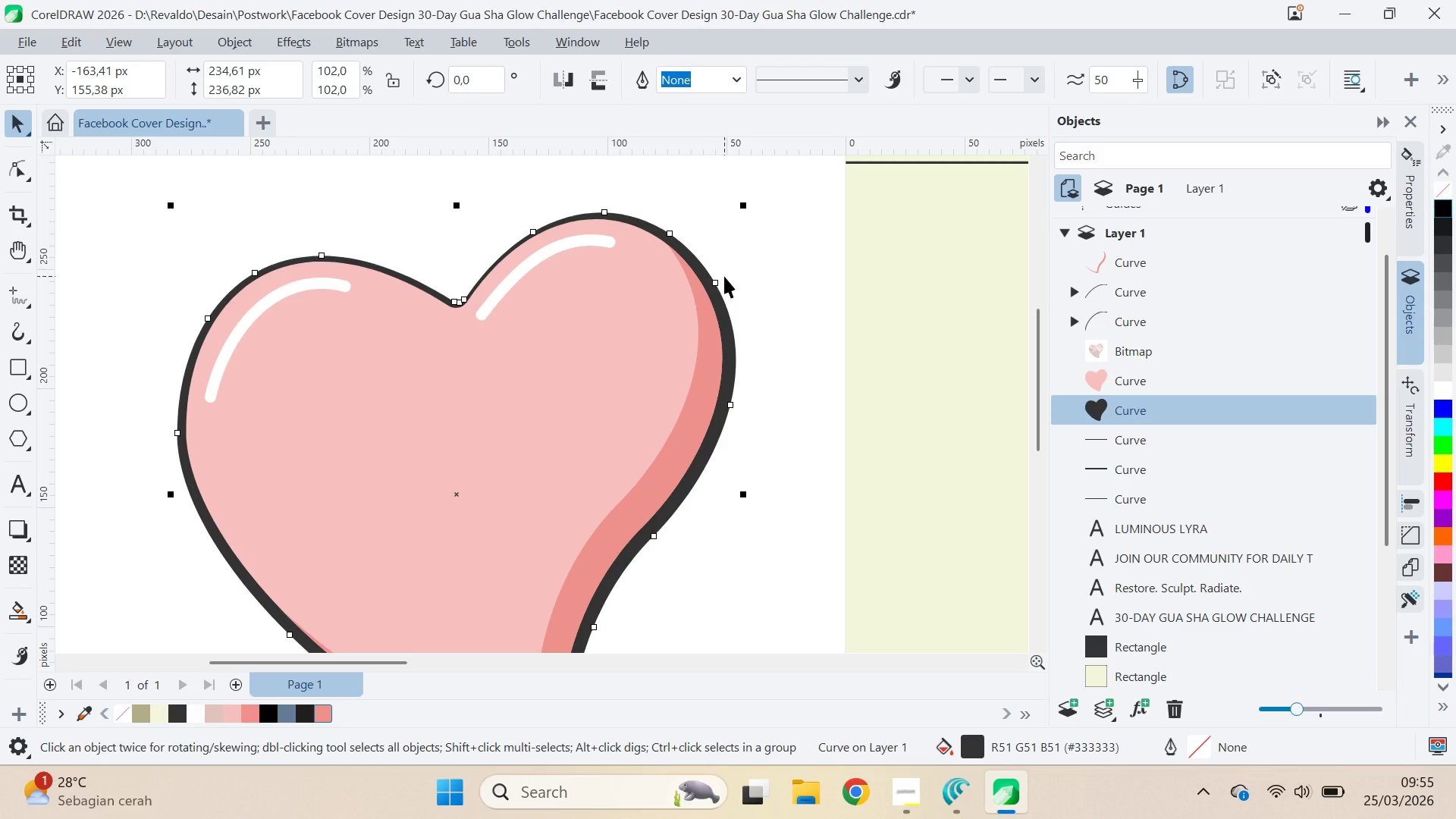 
key(ArrowUp)
 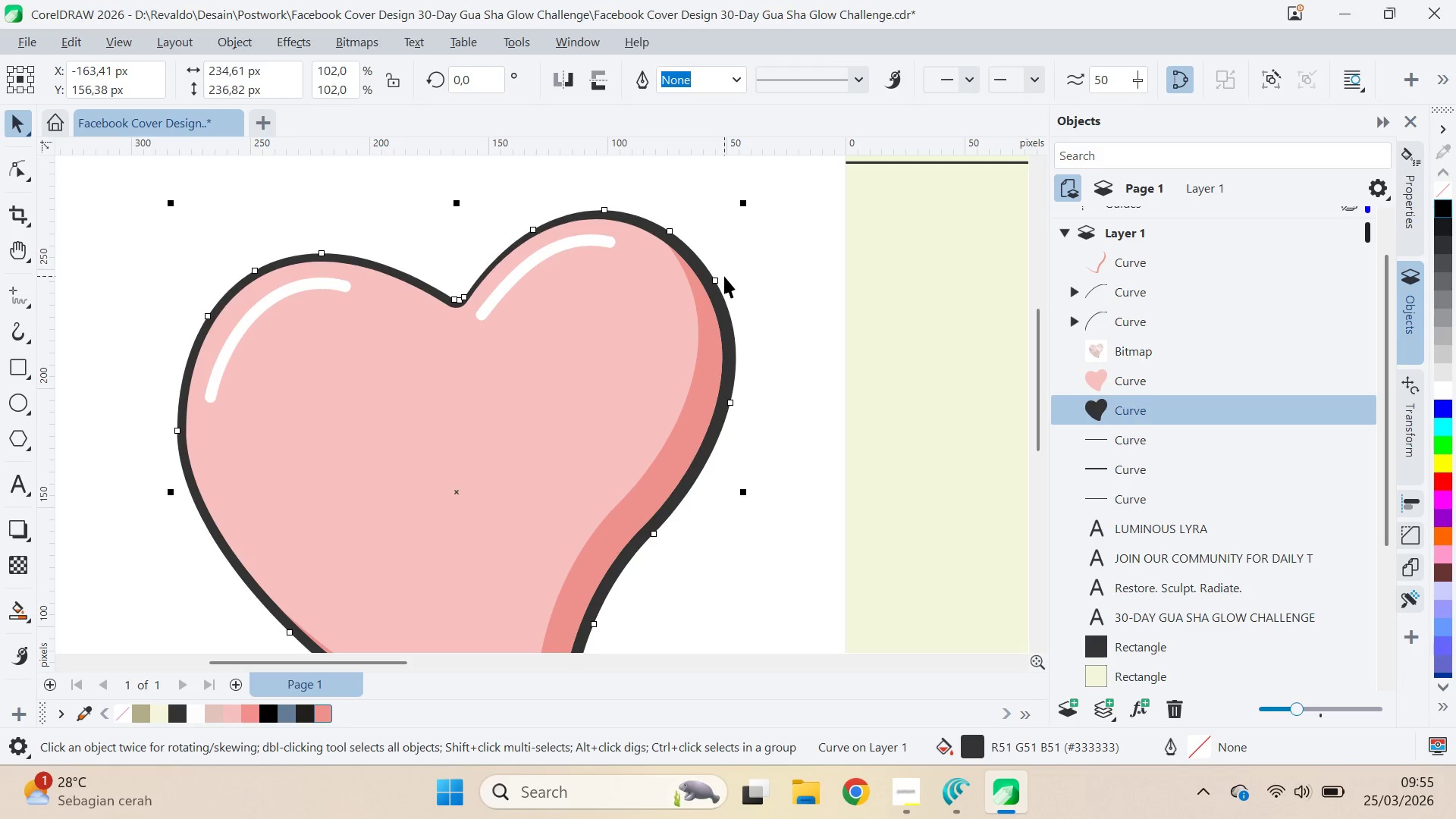 
key(ArrowDown)
 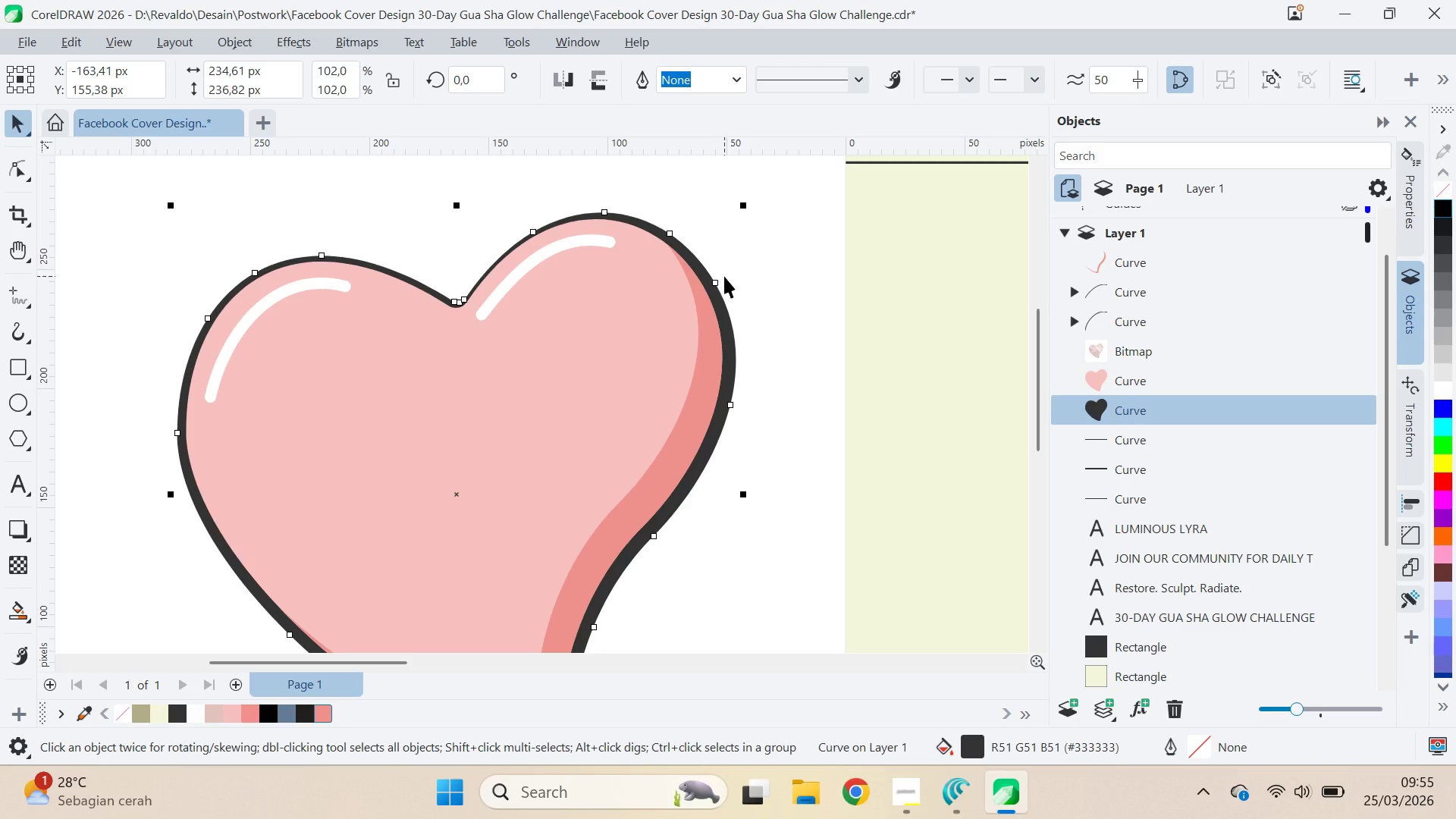 
left_click([726, 272])
 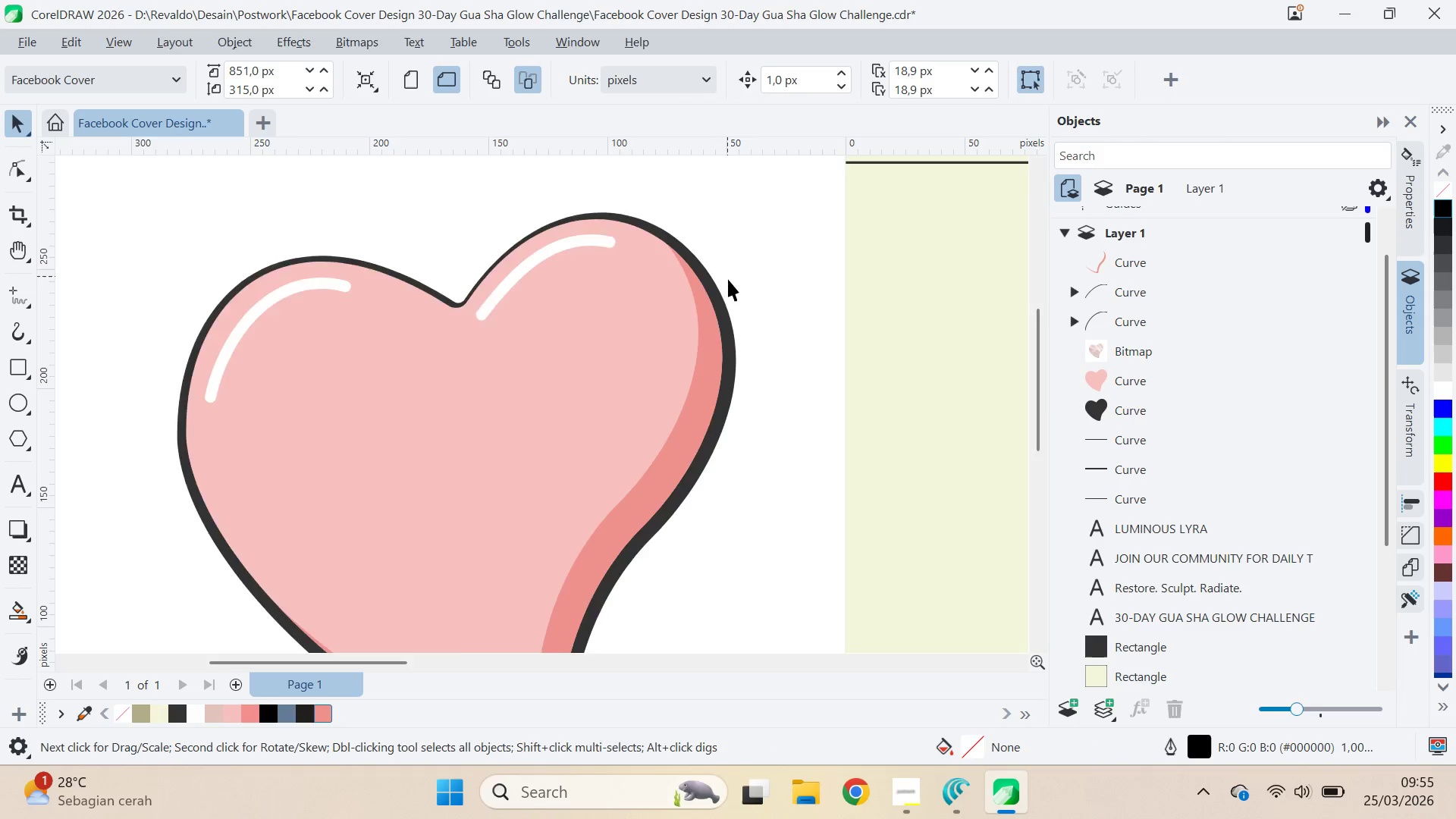 
key(Q)
 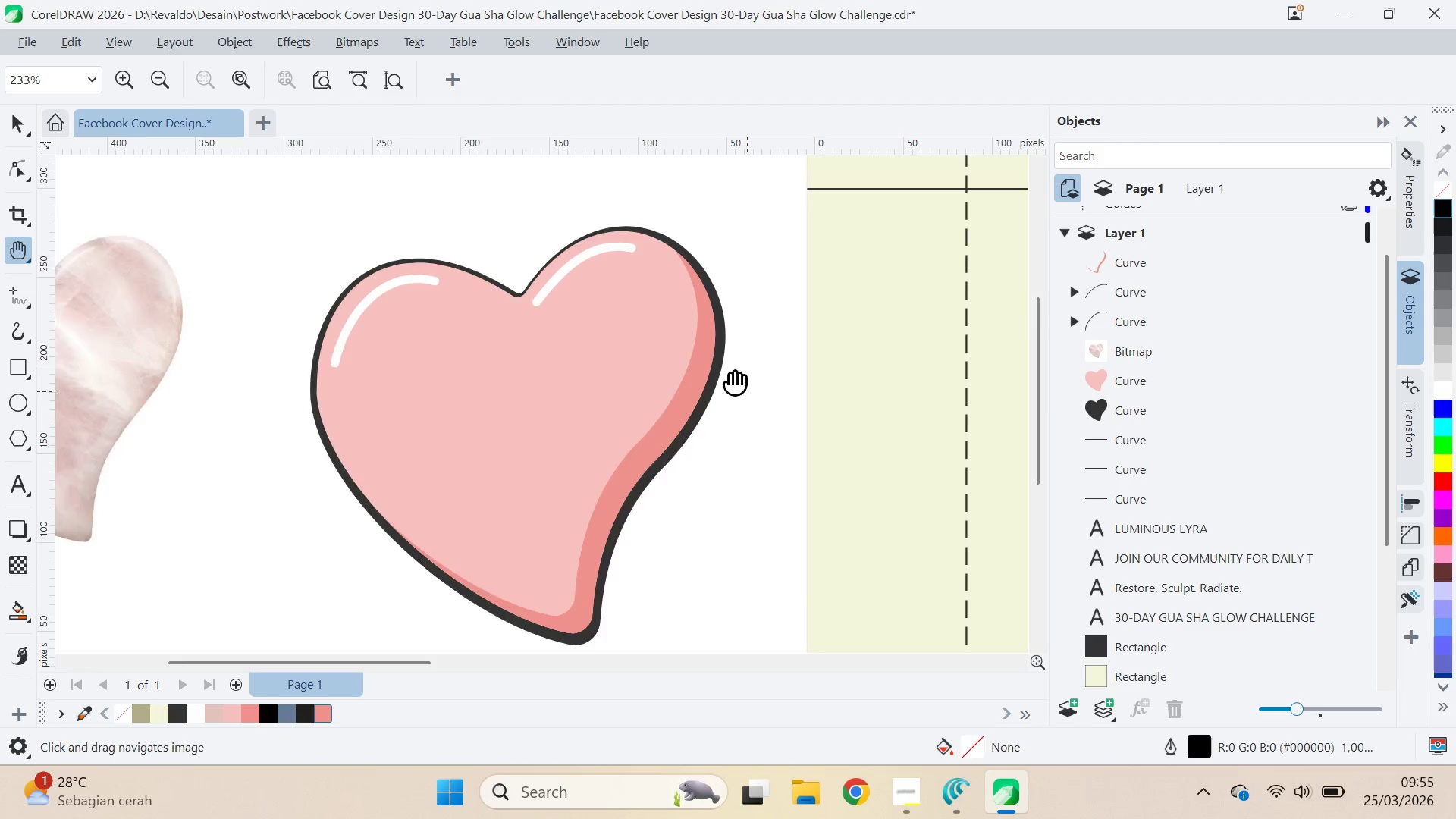 
left_click_drag(start_coordinate=[751, 402], to_coordinate=[667, 278])
 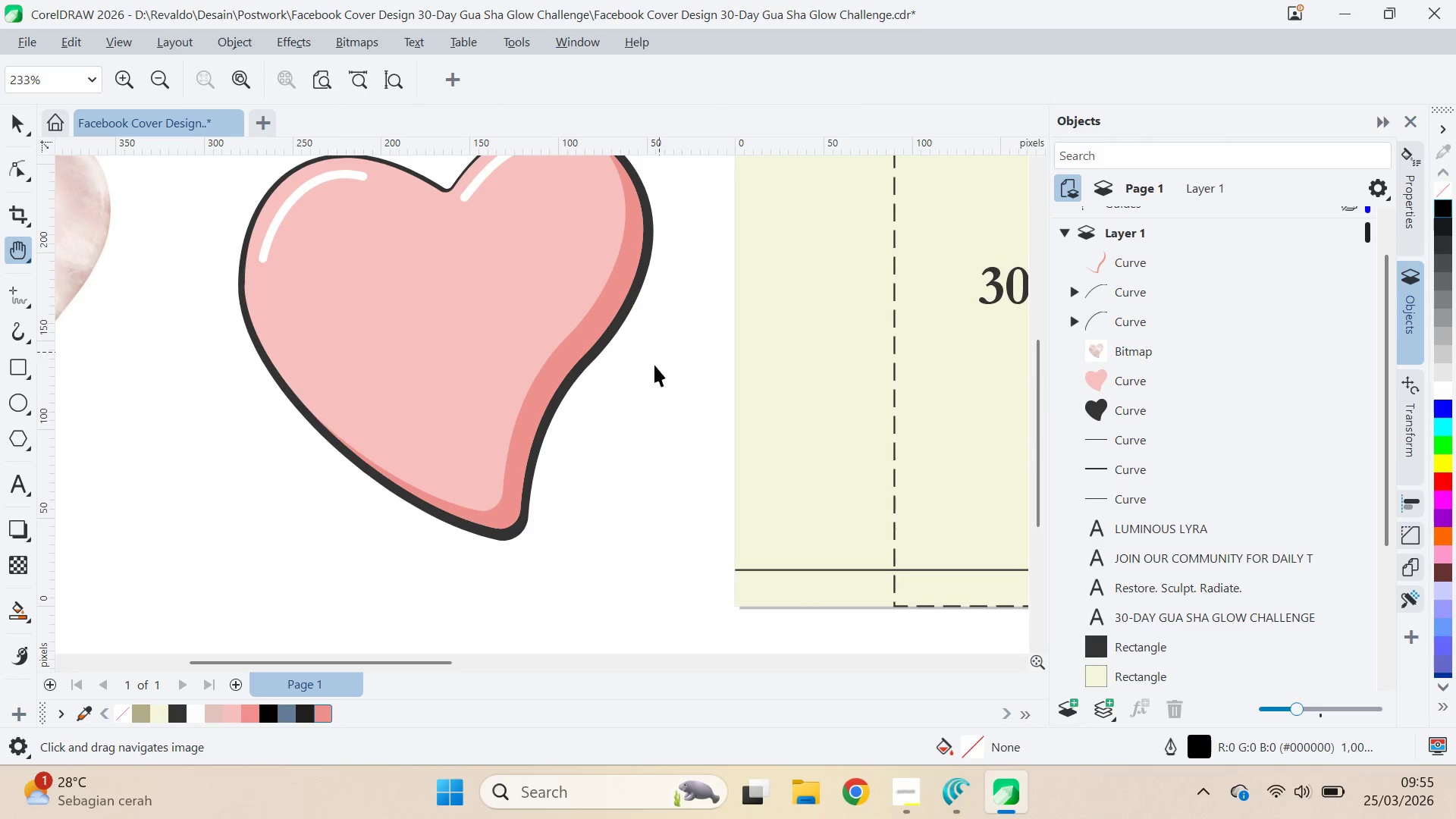 
scroll: coordinate [749, 387], scroll_direction: down, amount: 2.0
 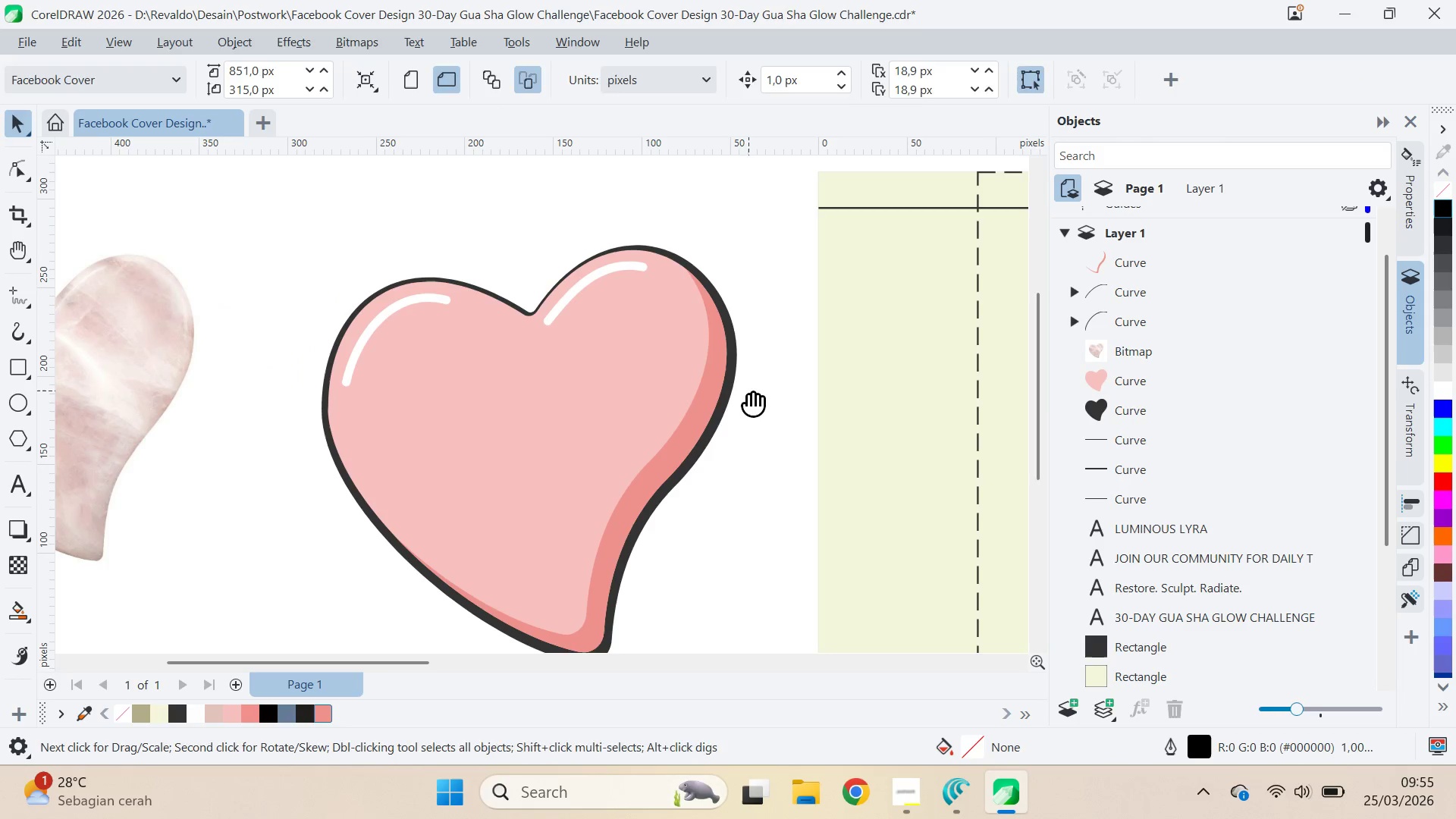 
key(V)
 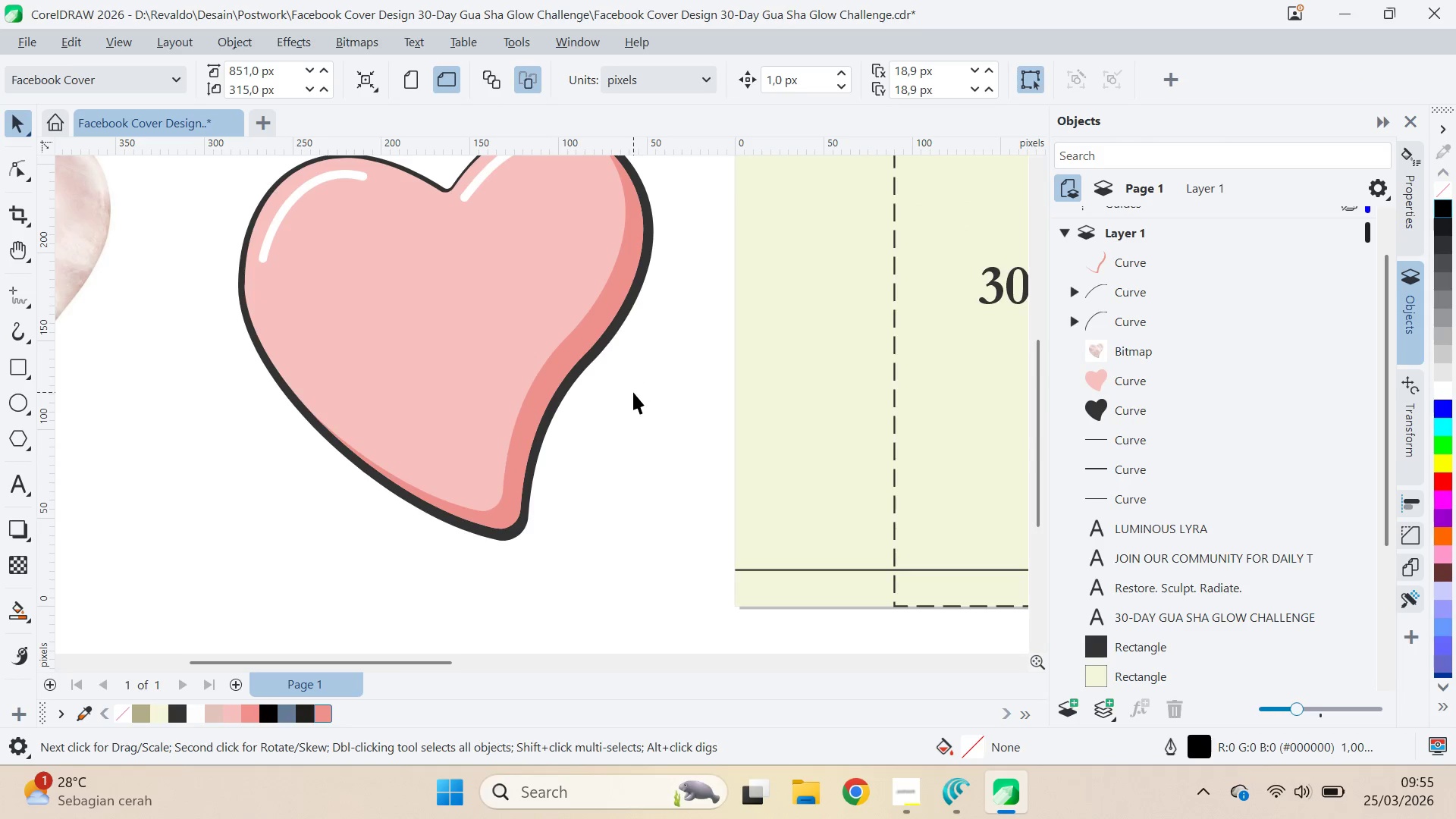 
left_click([633, 392])
 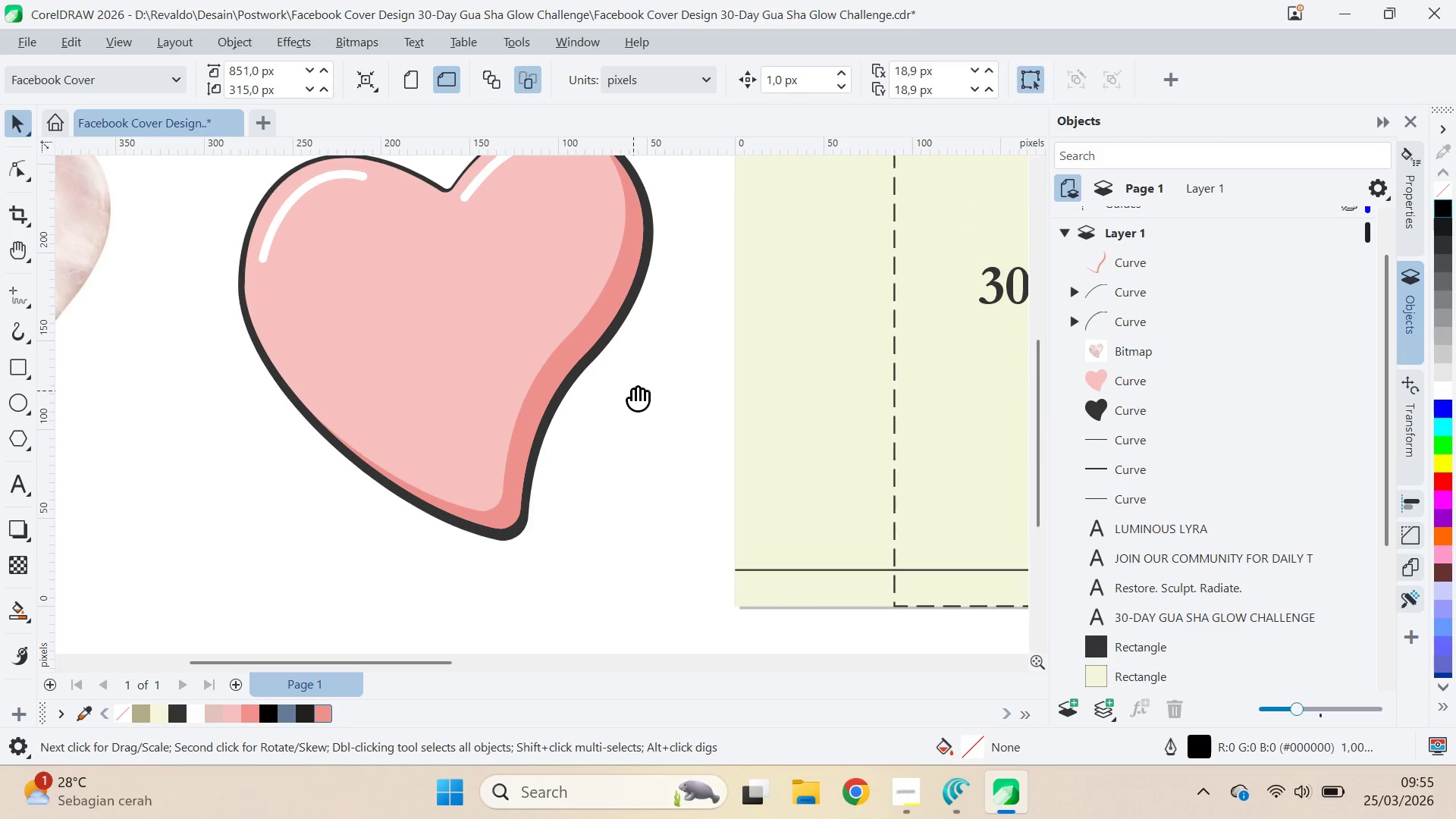 
type(qv)
 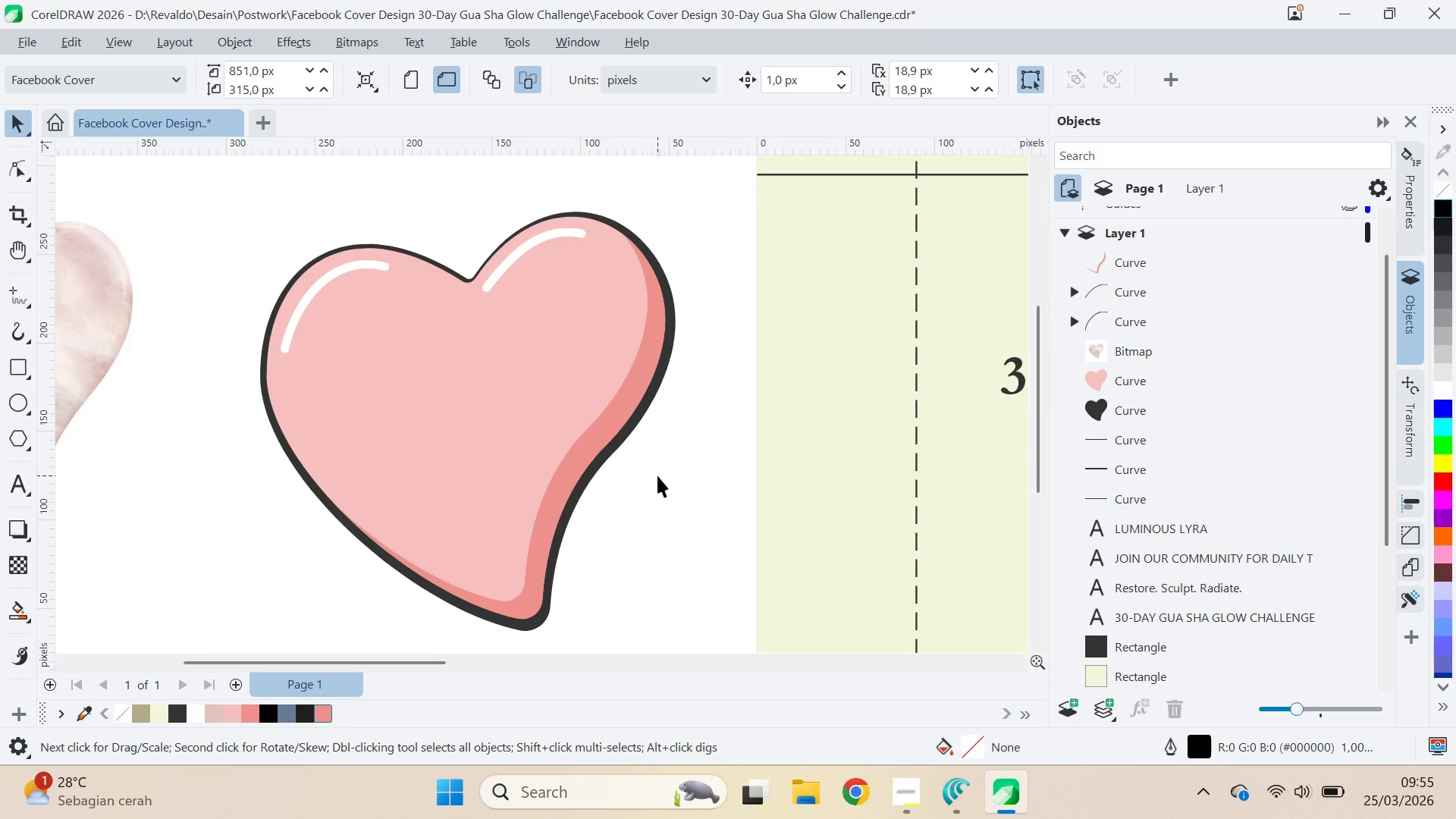 
left_click_drag(start_coordinate=[633, 387], to_coordinate=[655, 477])
 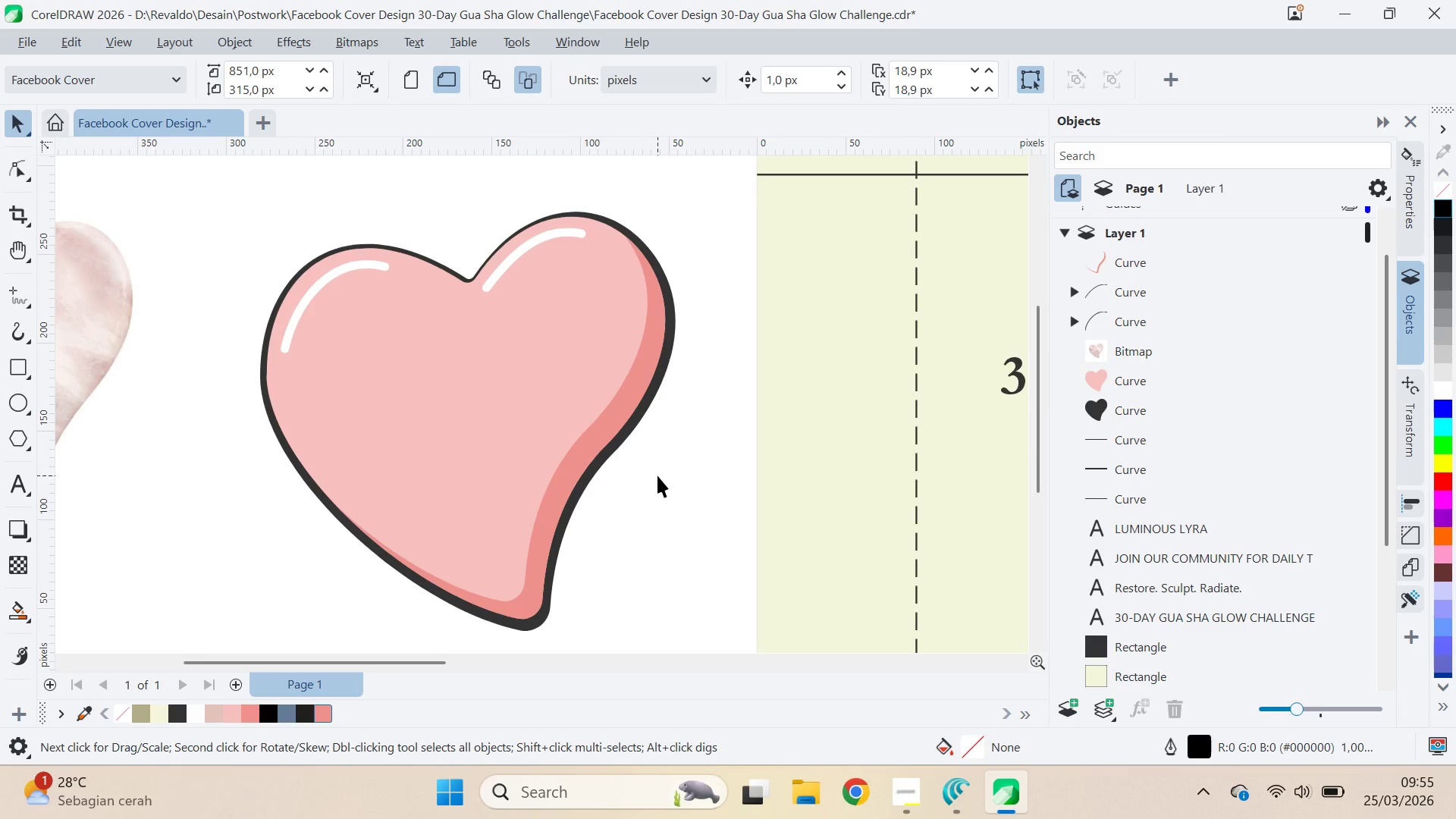 
key(Alt+AltLeft)
 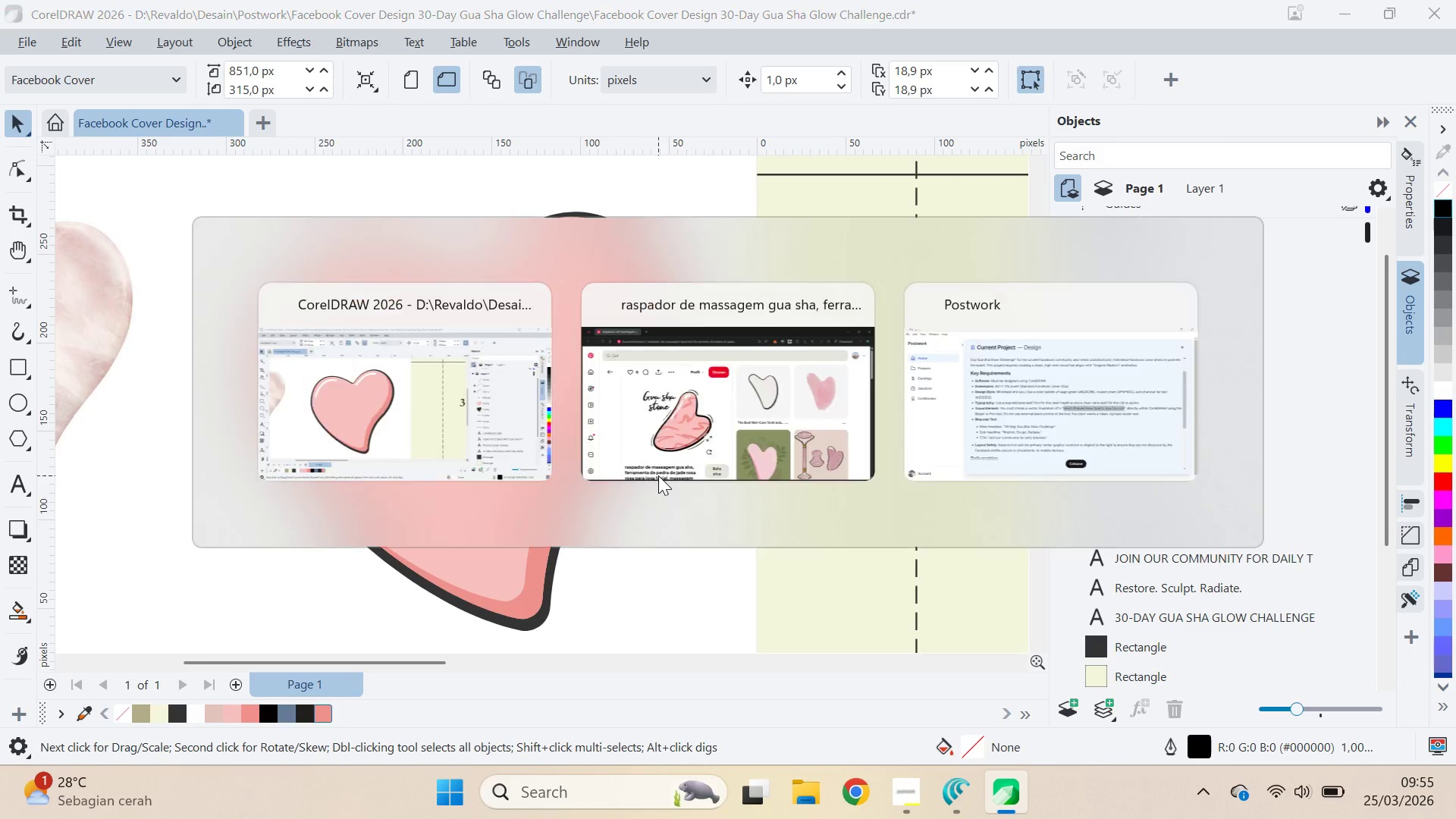 
key(Alt+Tab)
 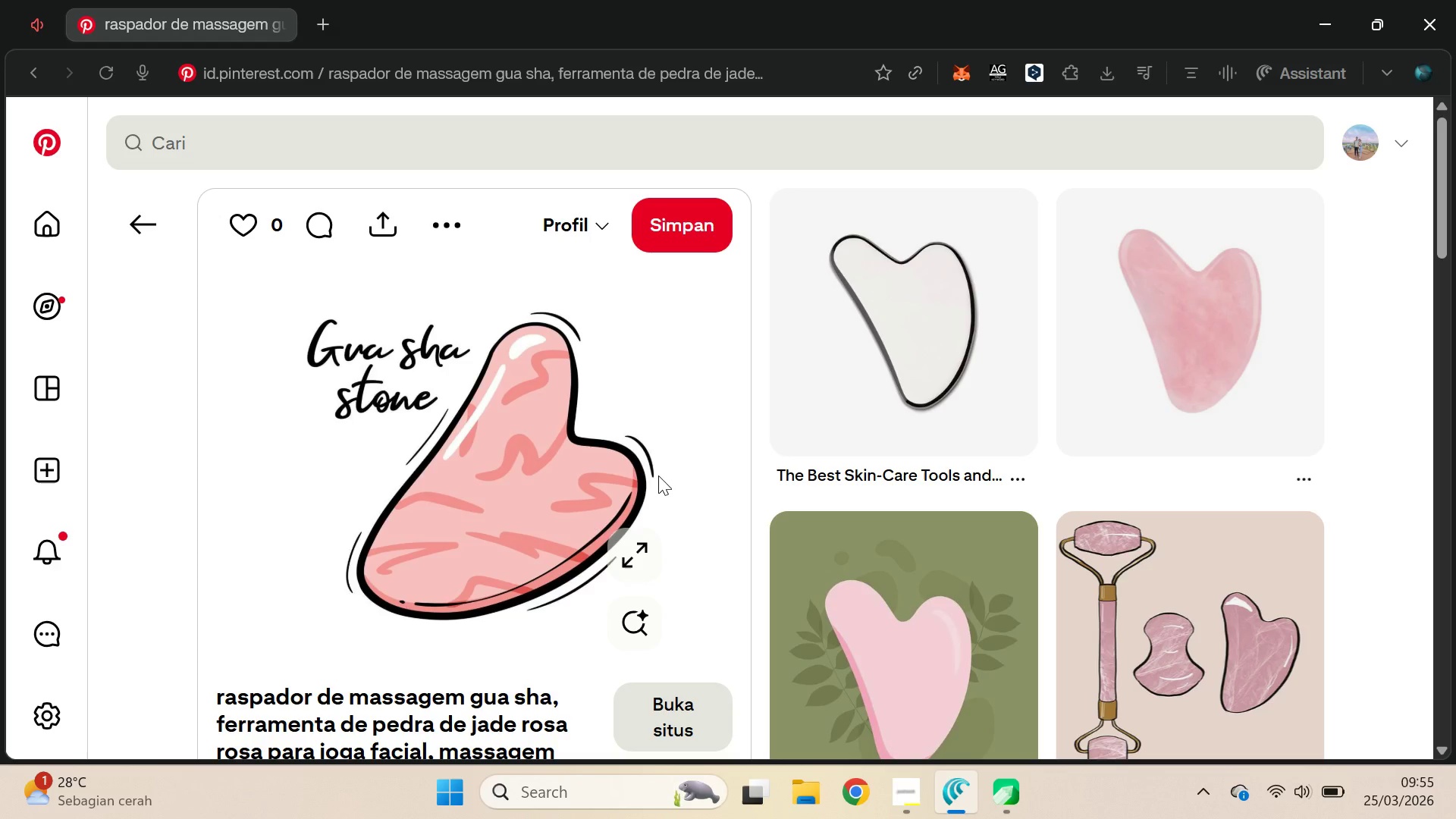 
key(Alt+AltLeft)
 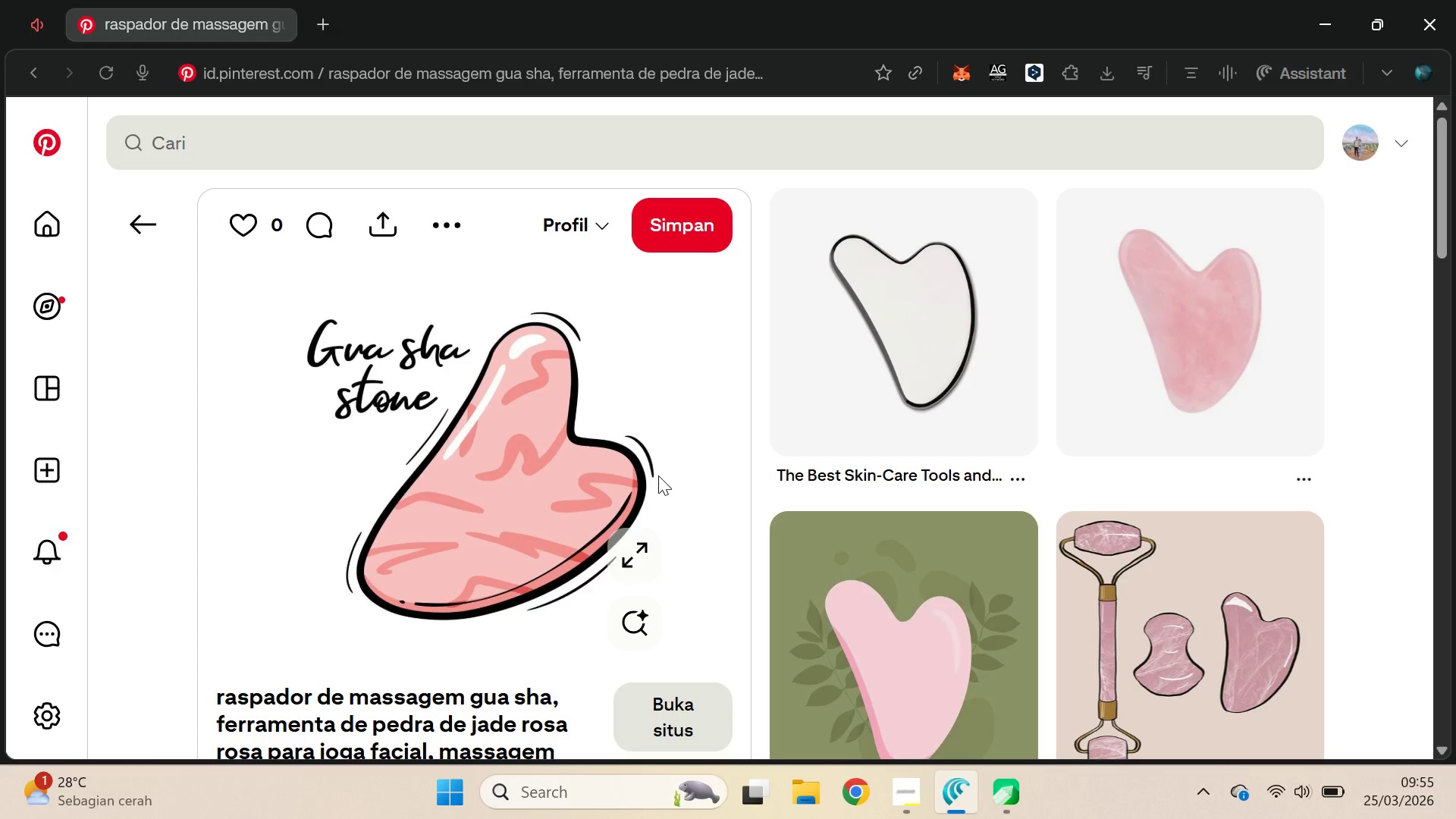 
key(Alt+Tab)
 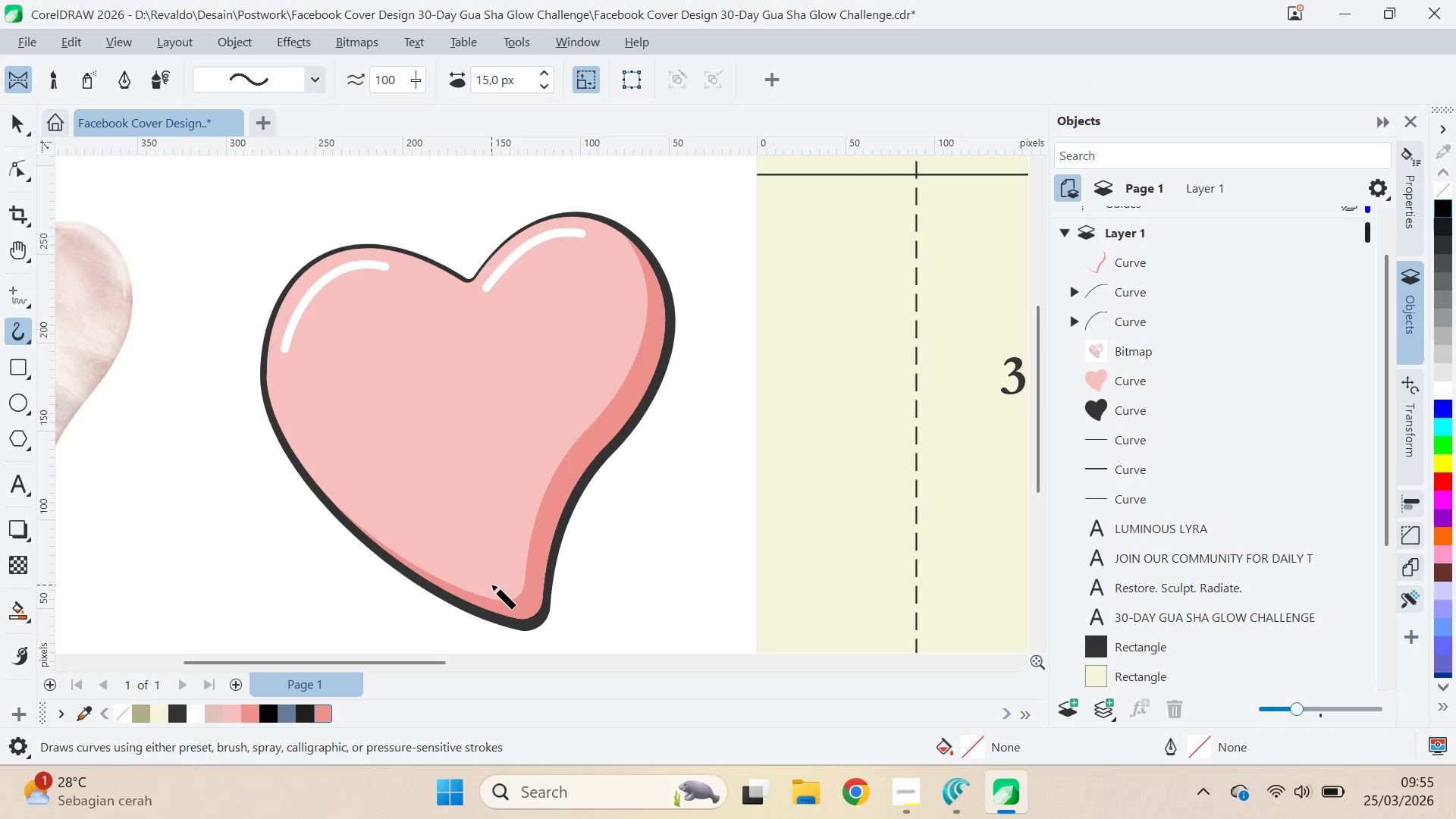 
wait(5.31)
 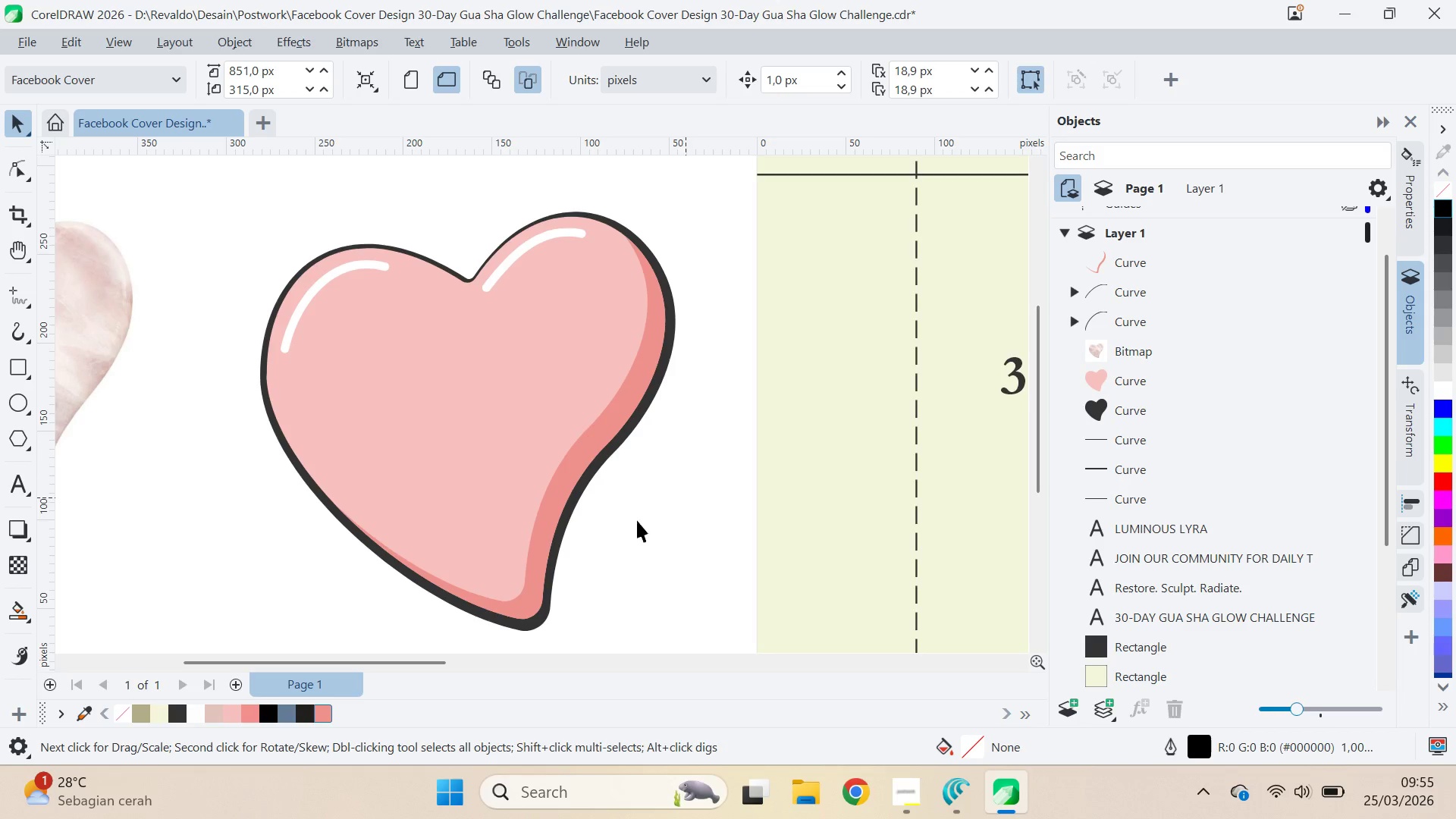 
left_click_drag(start_coordinate=[447, 582], to_coordinate=[550, 522])
 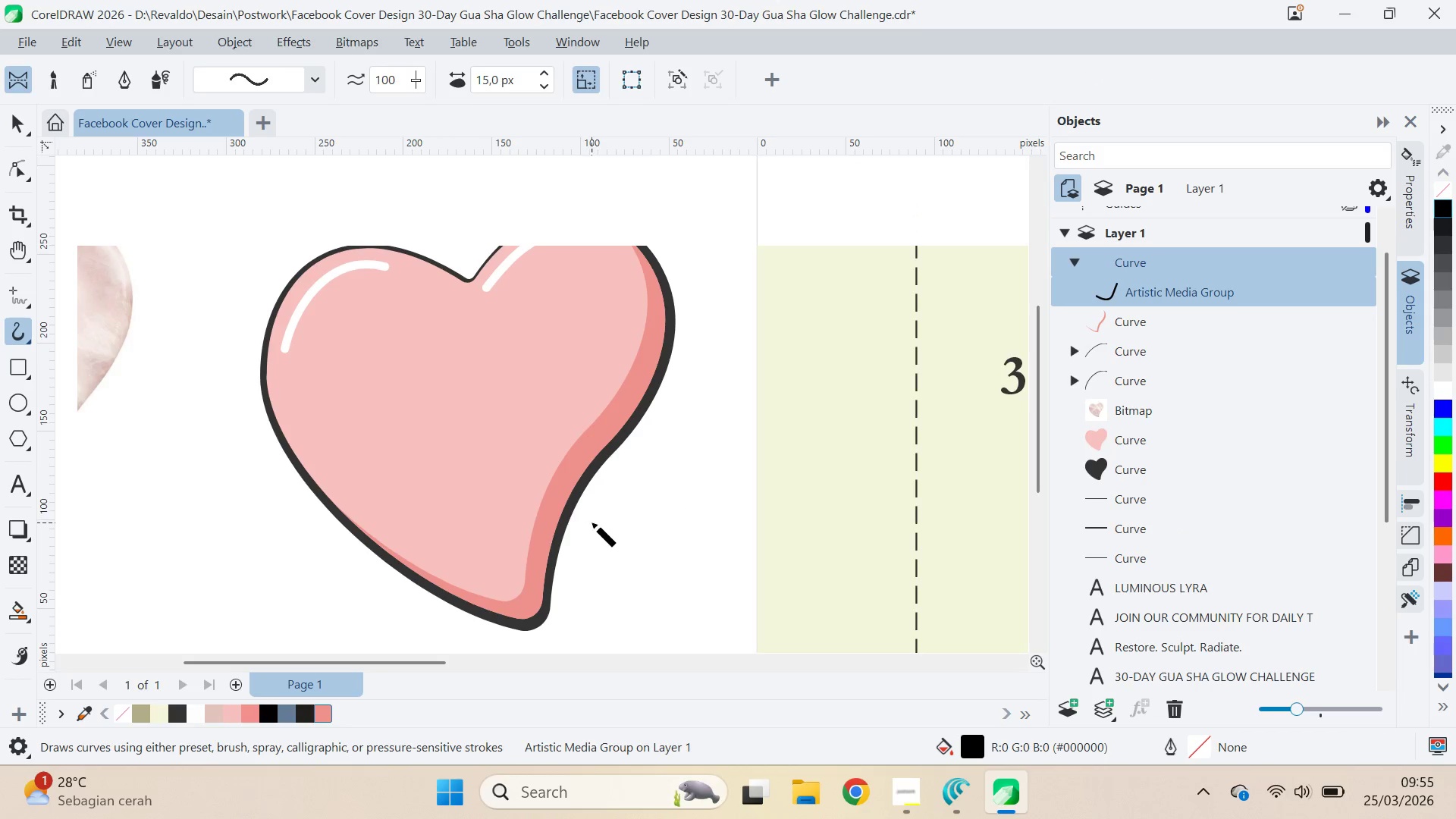 
type(qv)
 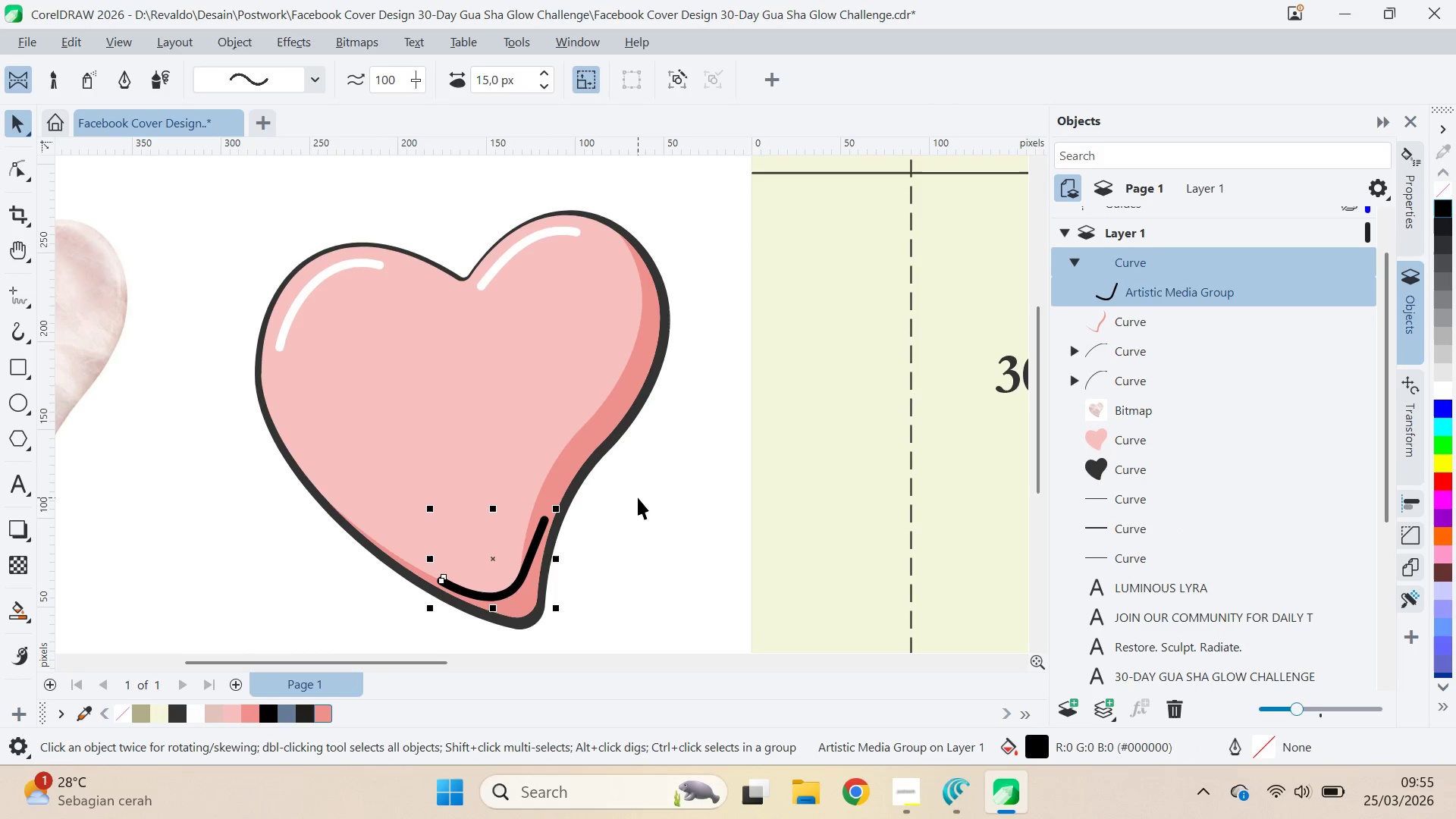 
left_click_drag(start_coordinate=[620, 514], to_coordinate=[650, 475])
 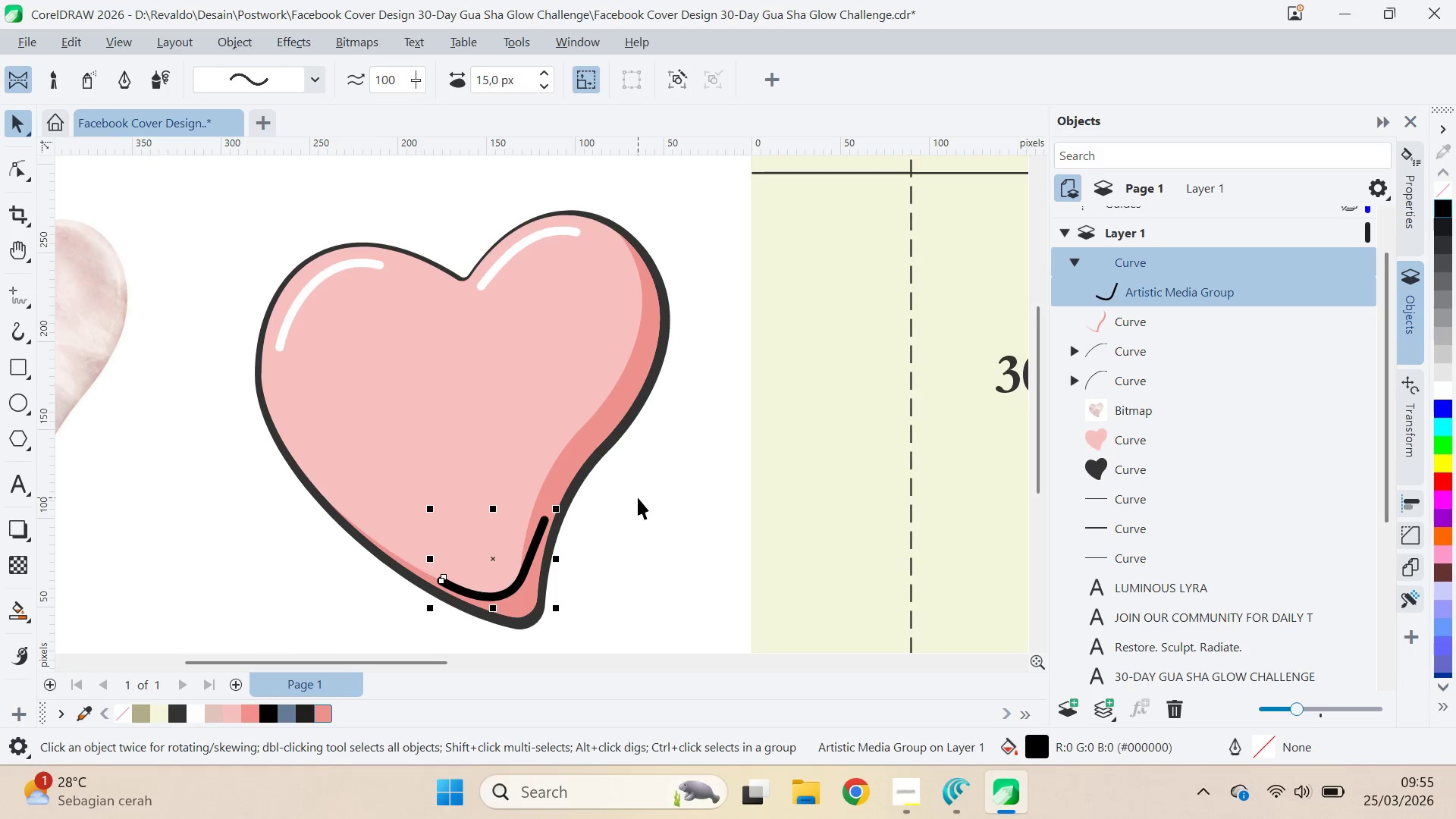 
key(Control+Z)
 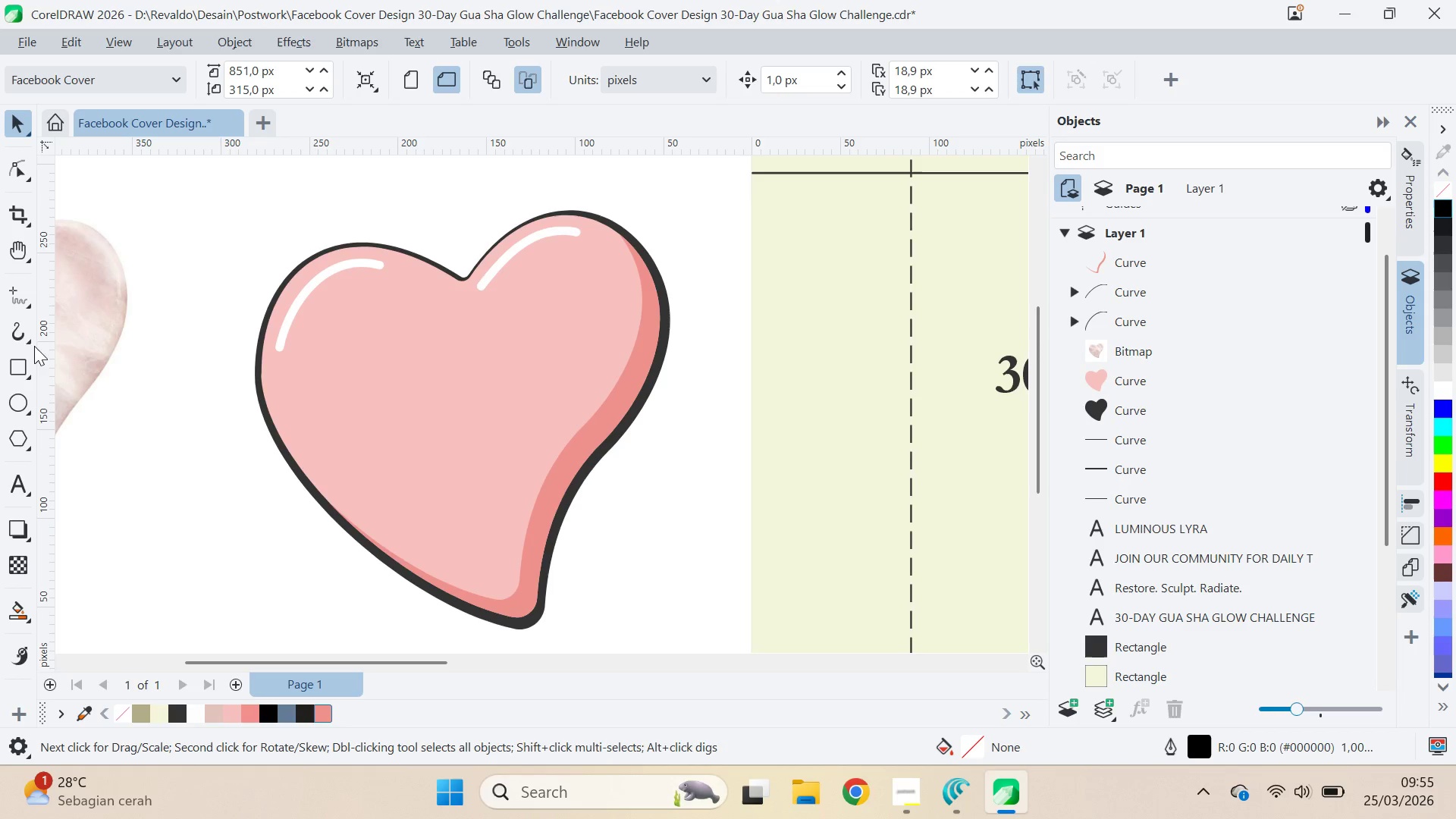 
left_click([13, 324])
 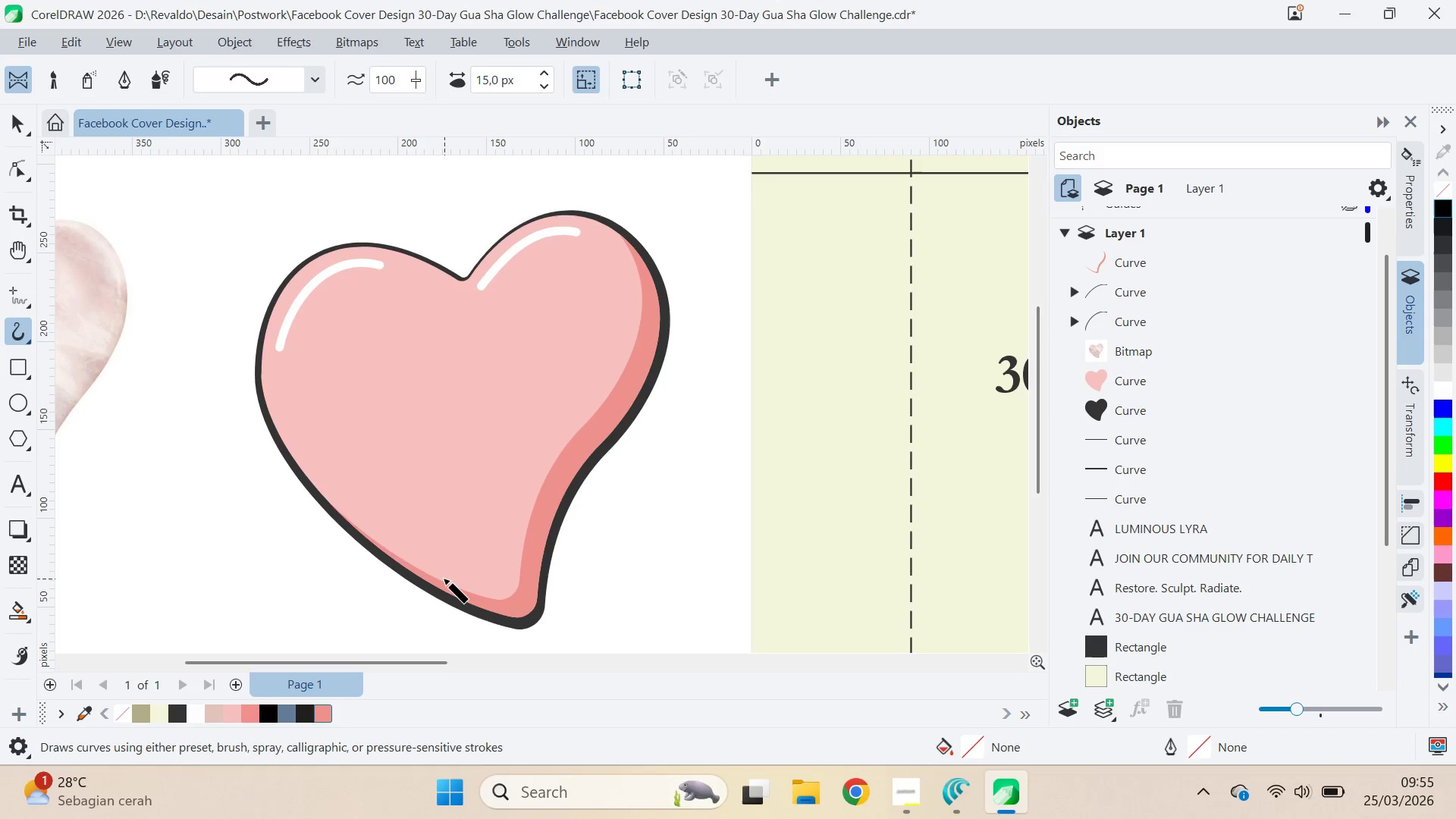 
left_click_drag(start_coordinate=[441, 576], to_coordinate=[548, 480])
 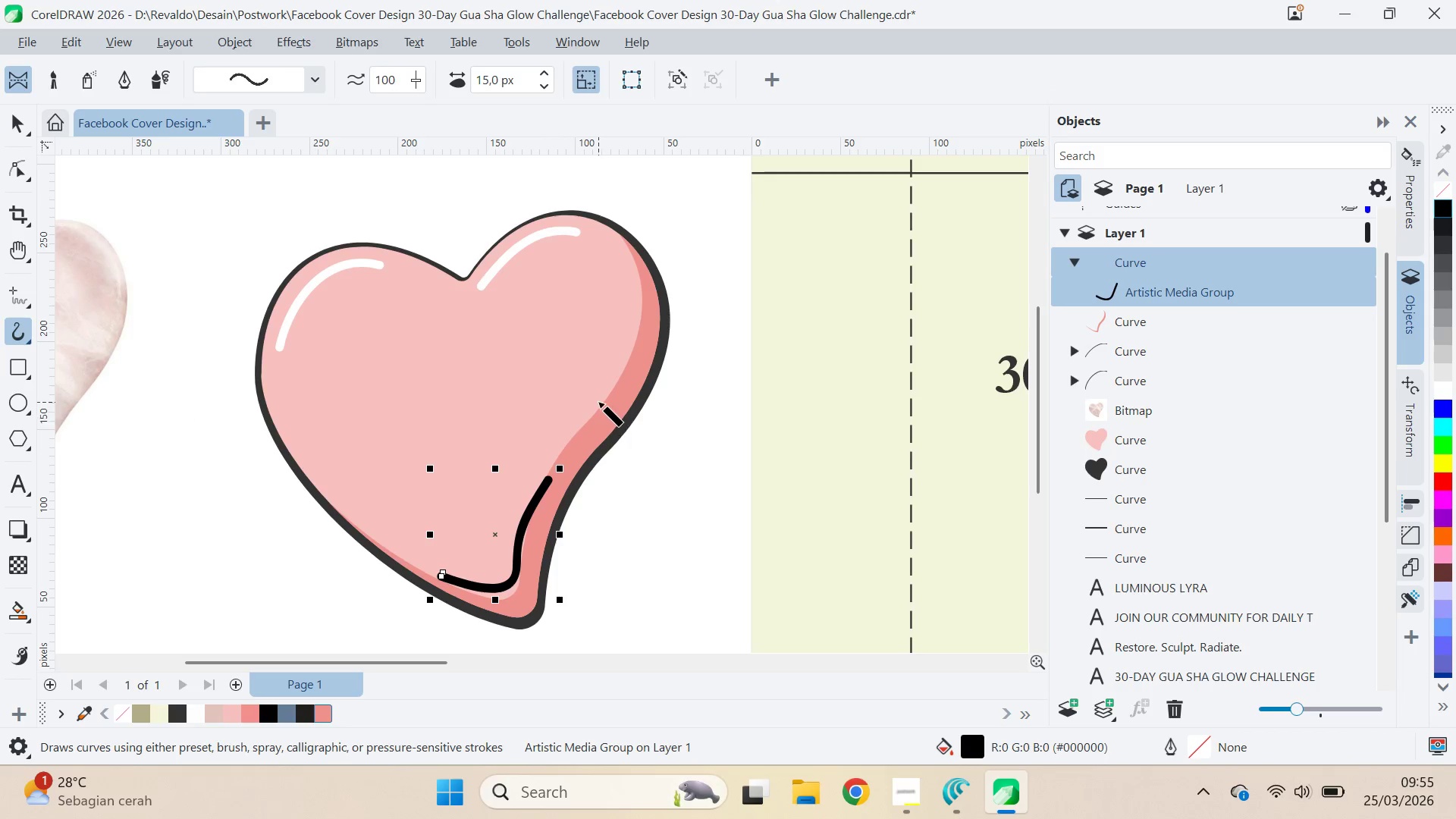 
left_click_drag(start_coordinate=[597, 403], to_coordinate=[647, 298])
 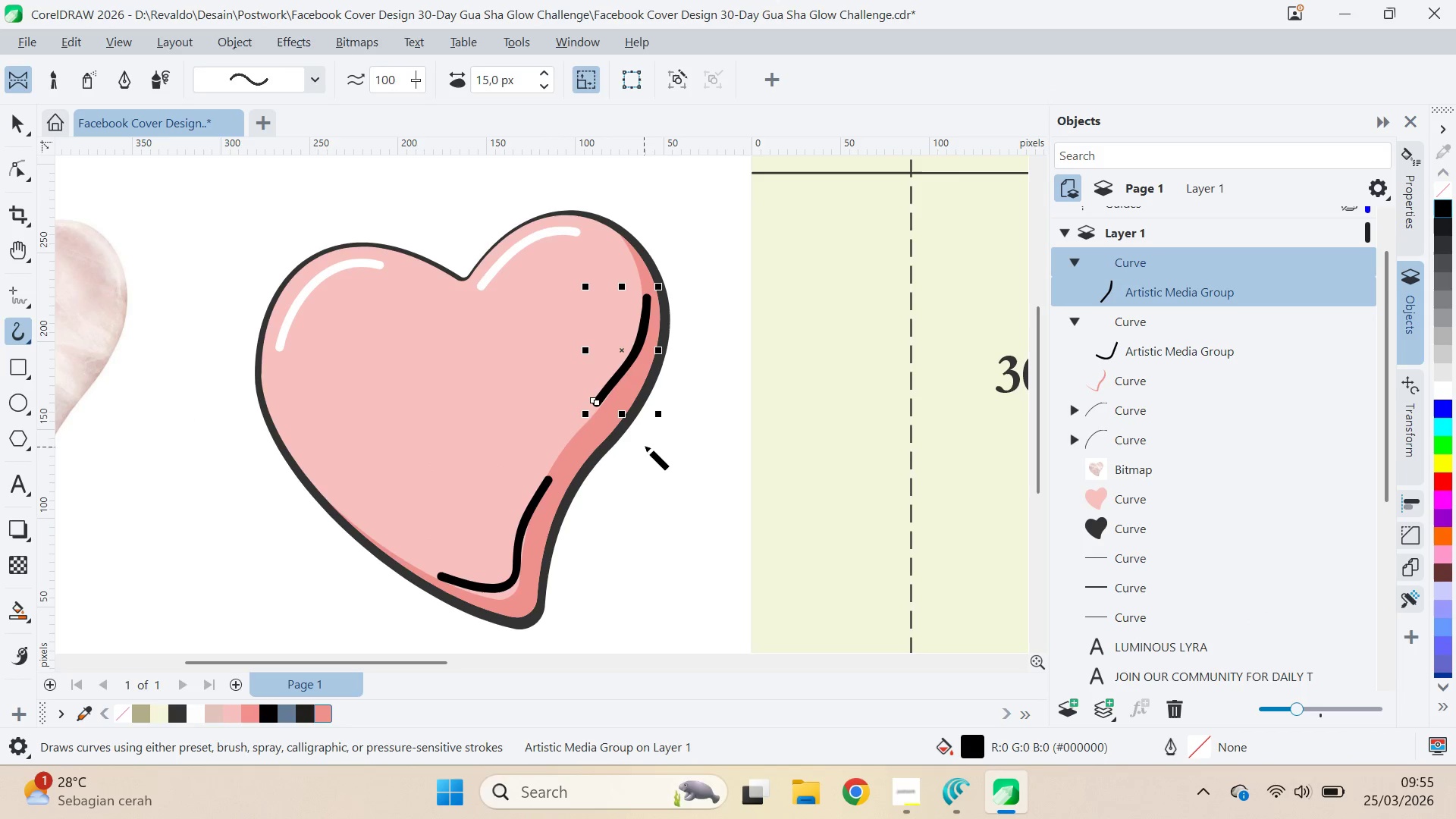 
key(Alt+AltLeft)
 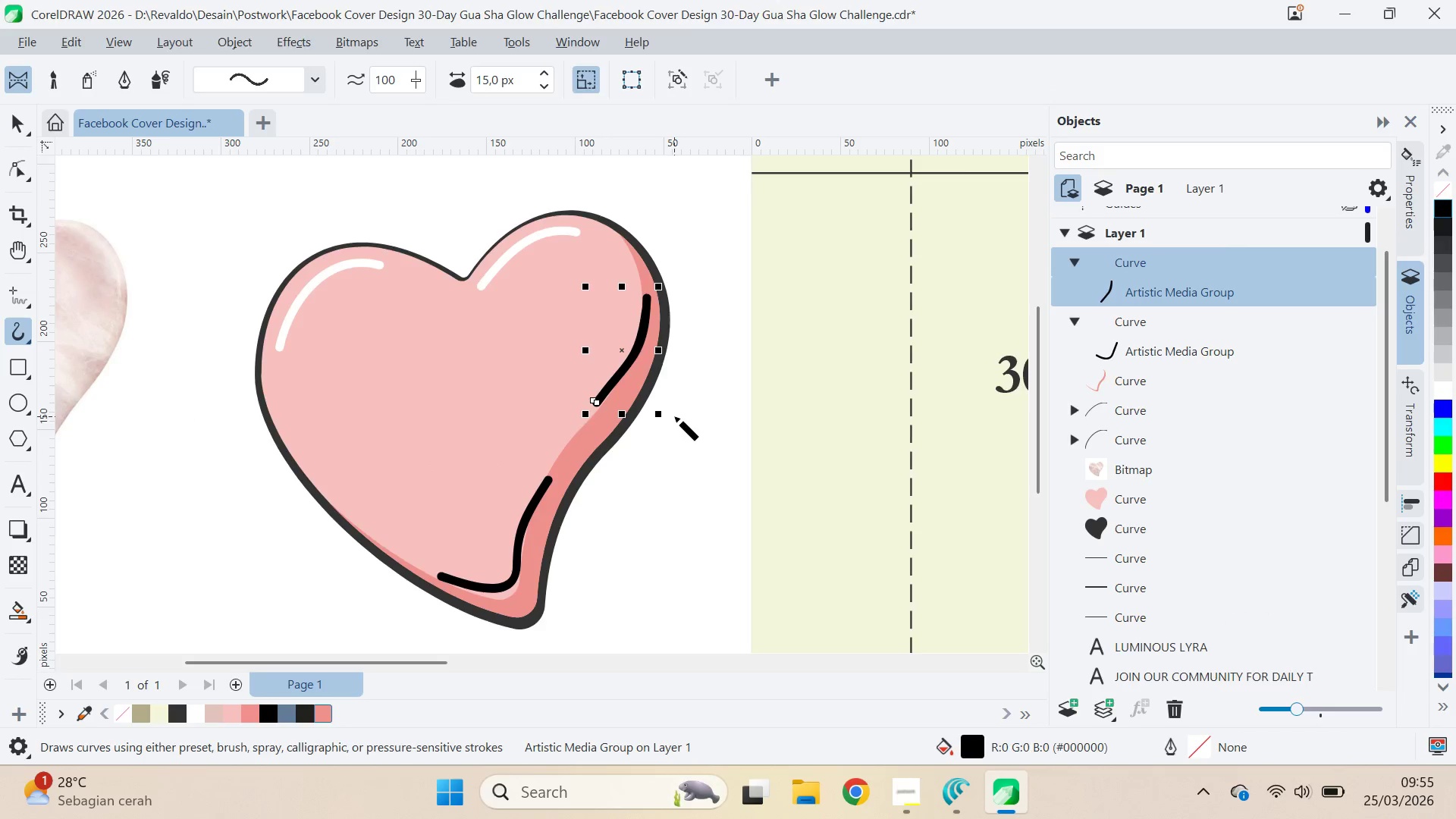 
key(Alt+Tab)
 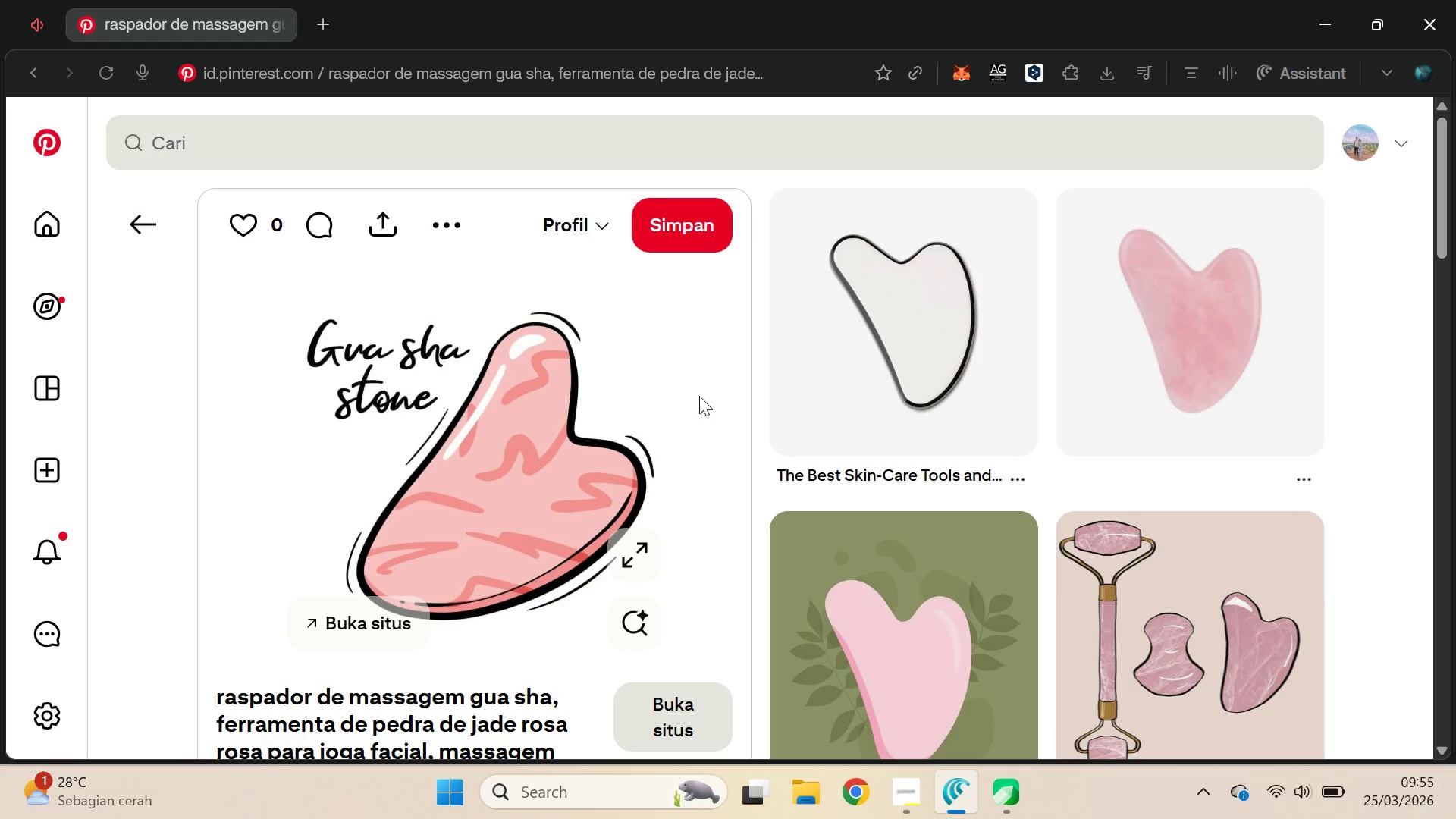 
key(Alt+AltLeft)
 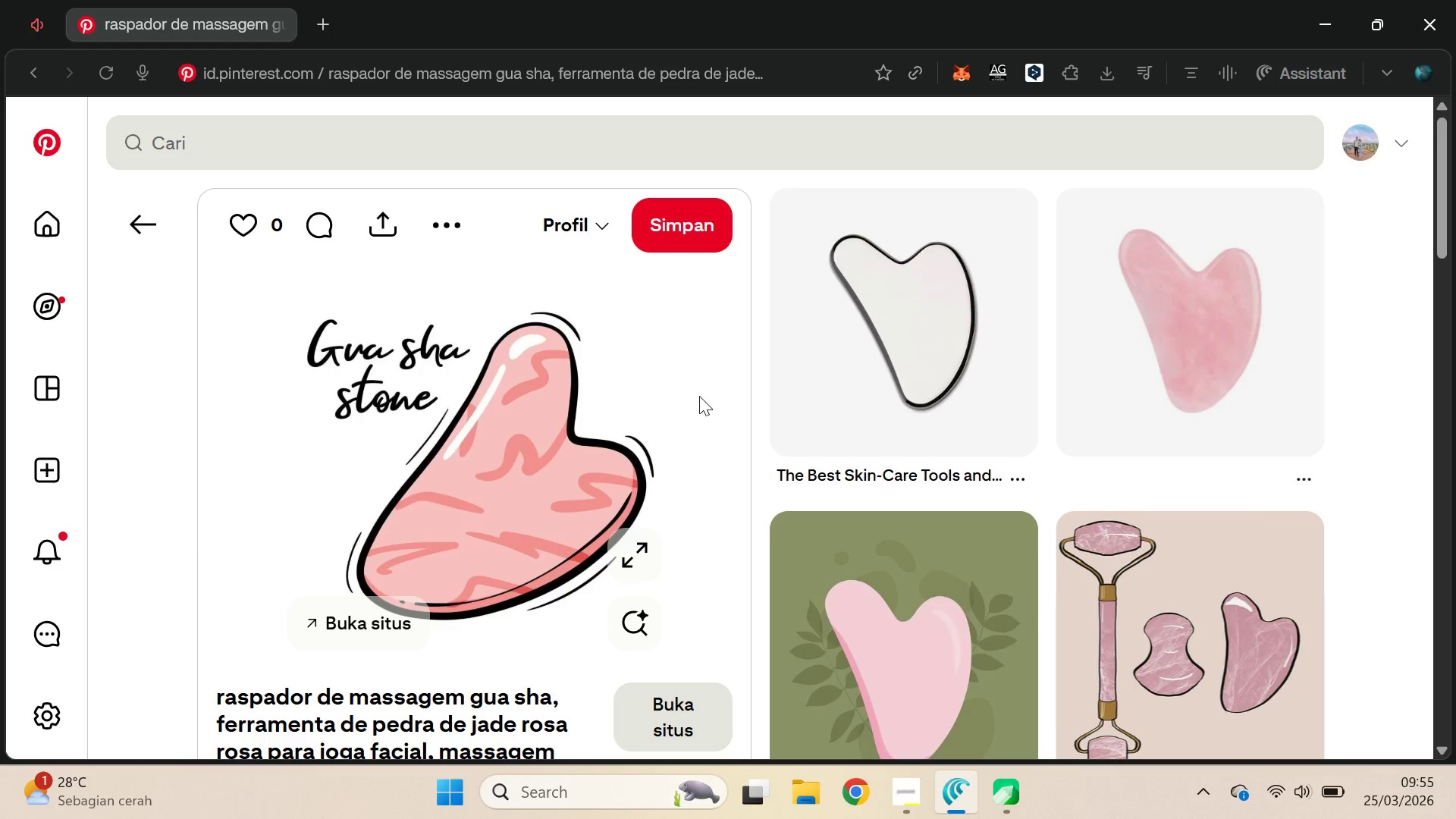 
key(Alt+Tab)
 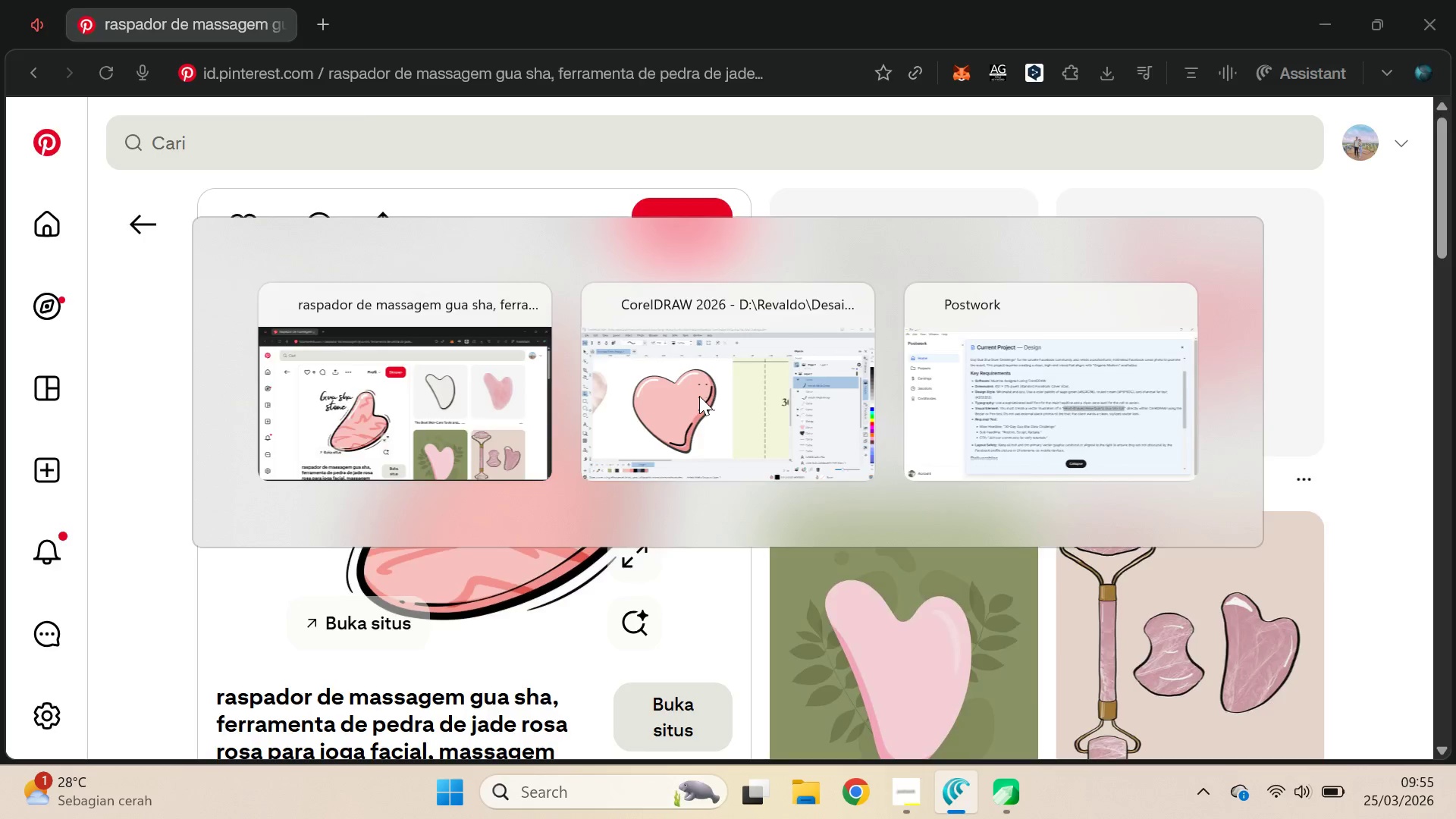 
key(Control+Z)
 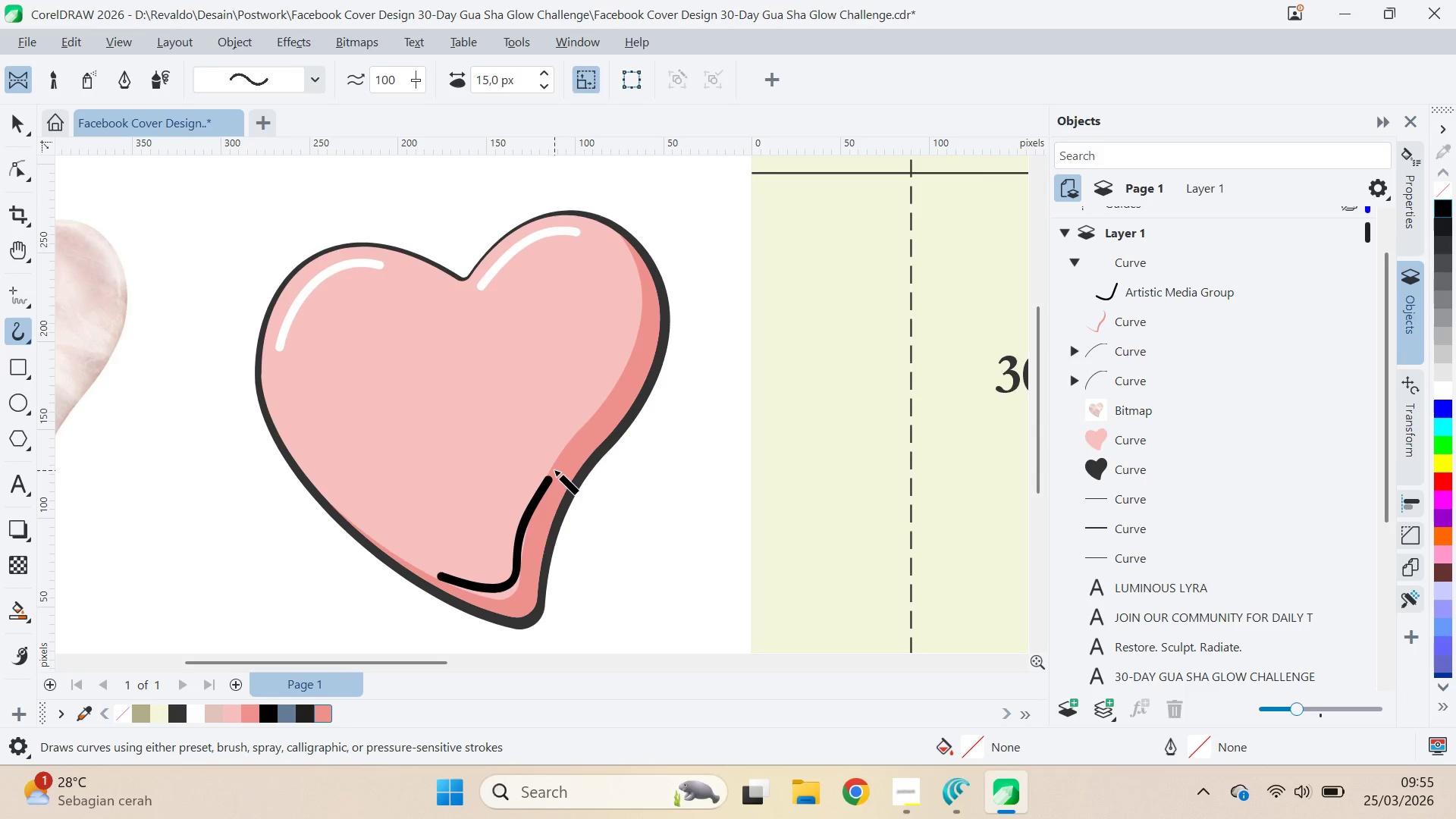 
key(Control+Z)
 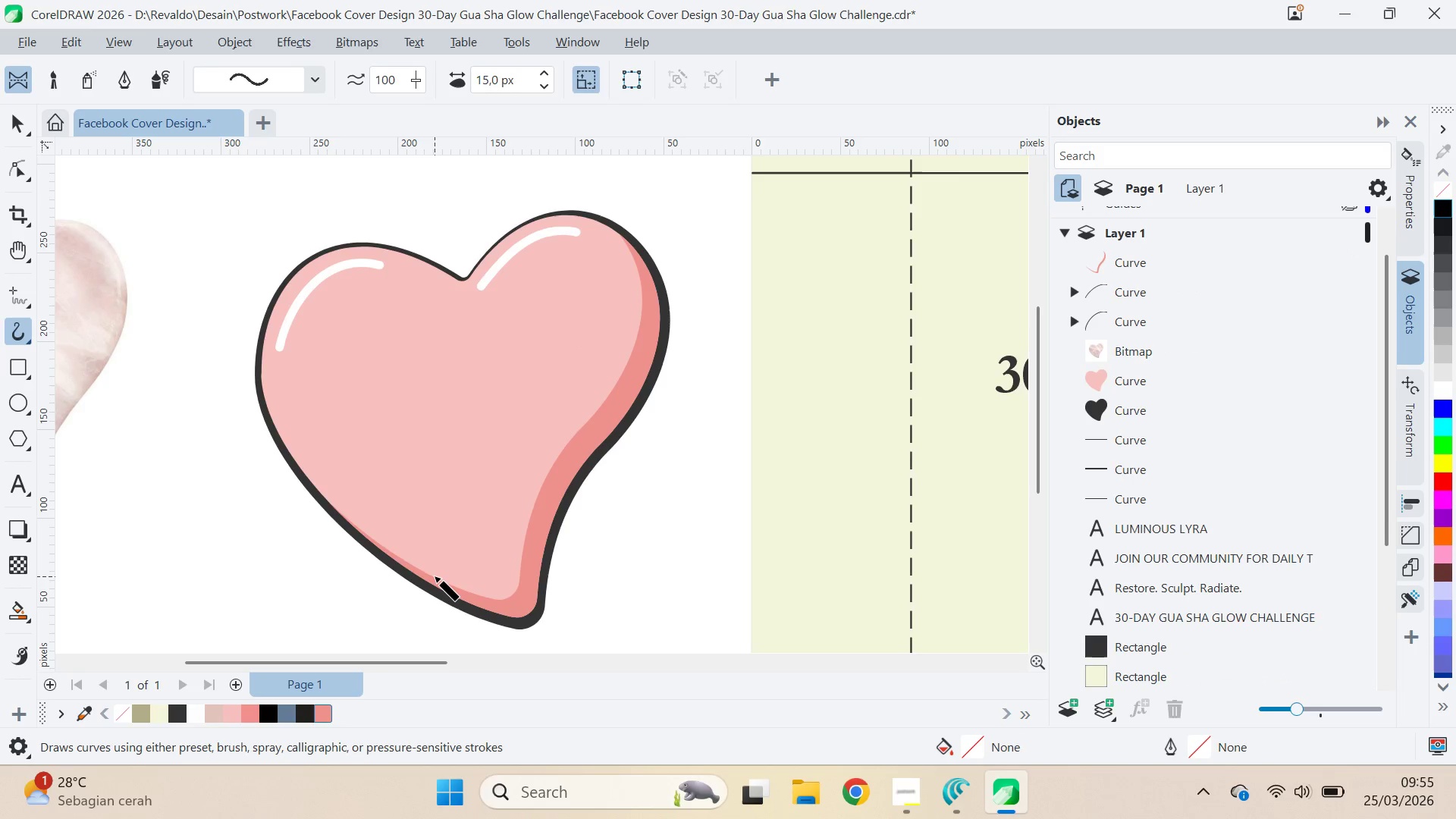 
left_click_drag(start_coordinate=[435, 576], to_coordinate=[623, 391])
 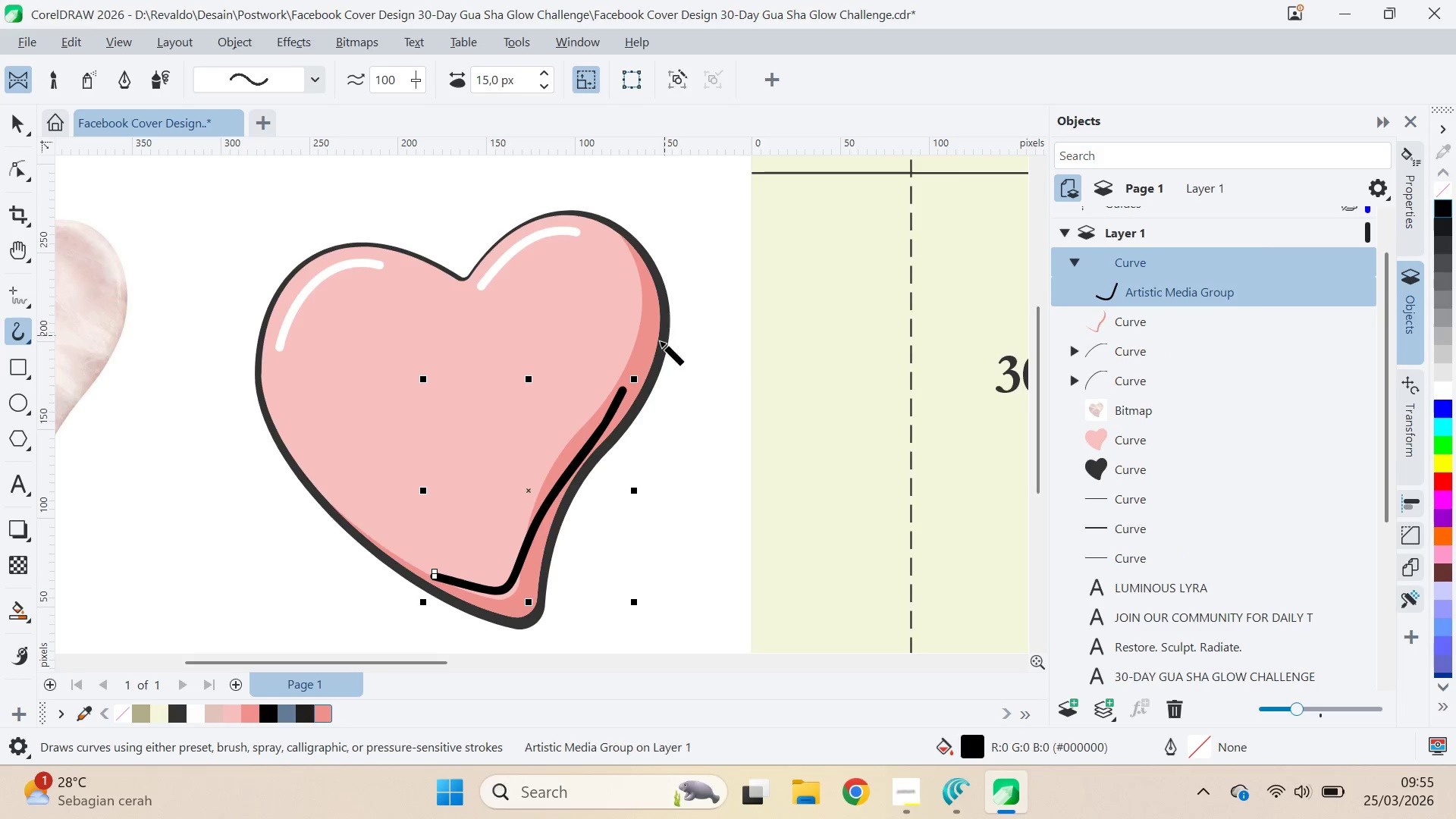 
key(Alt+AltLeft)
 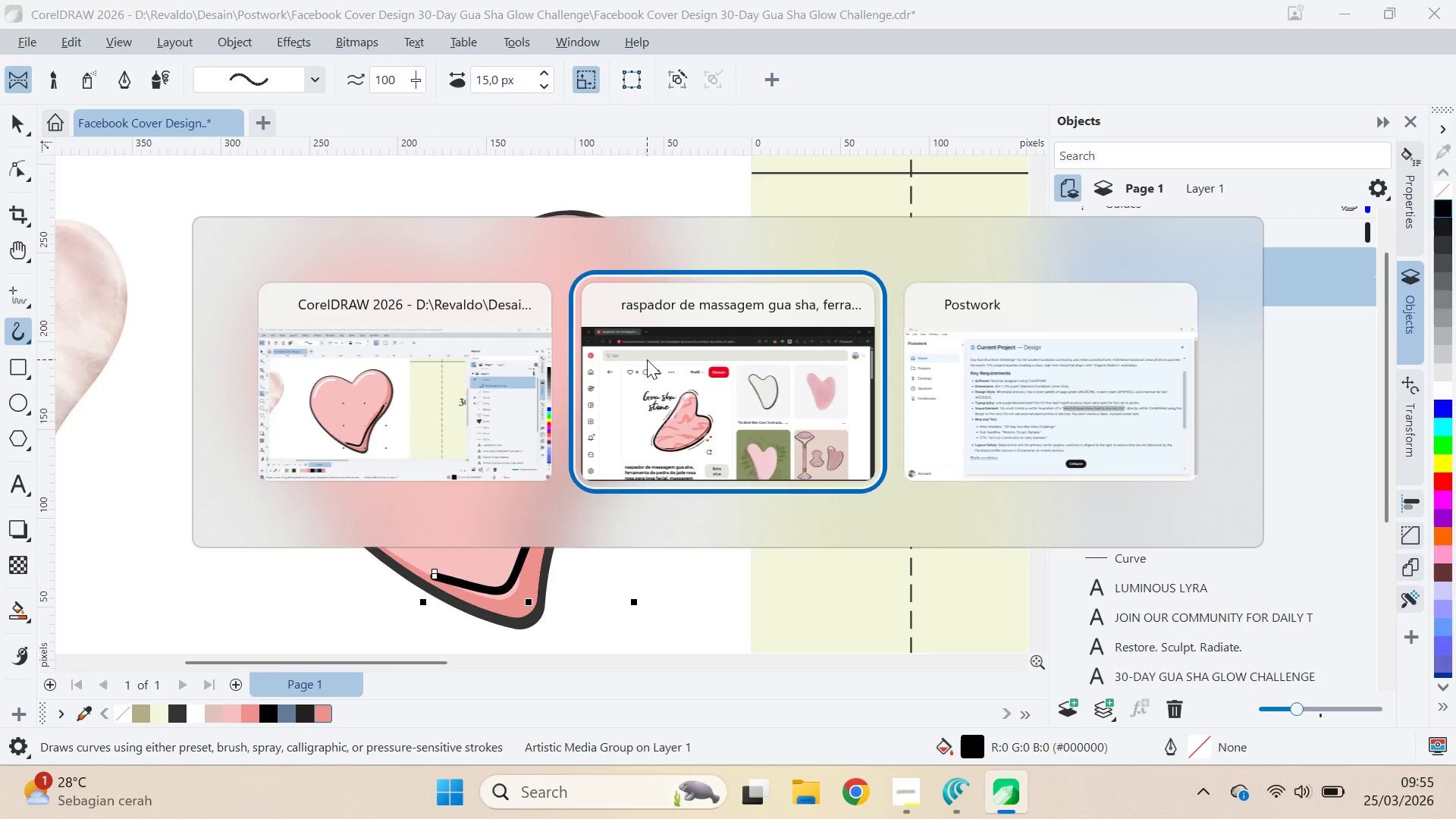 
key(Alt+Tab)
 